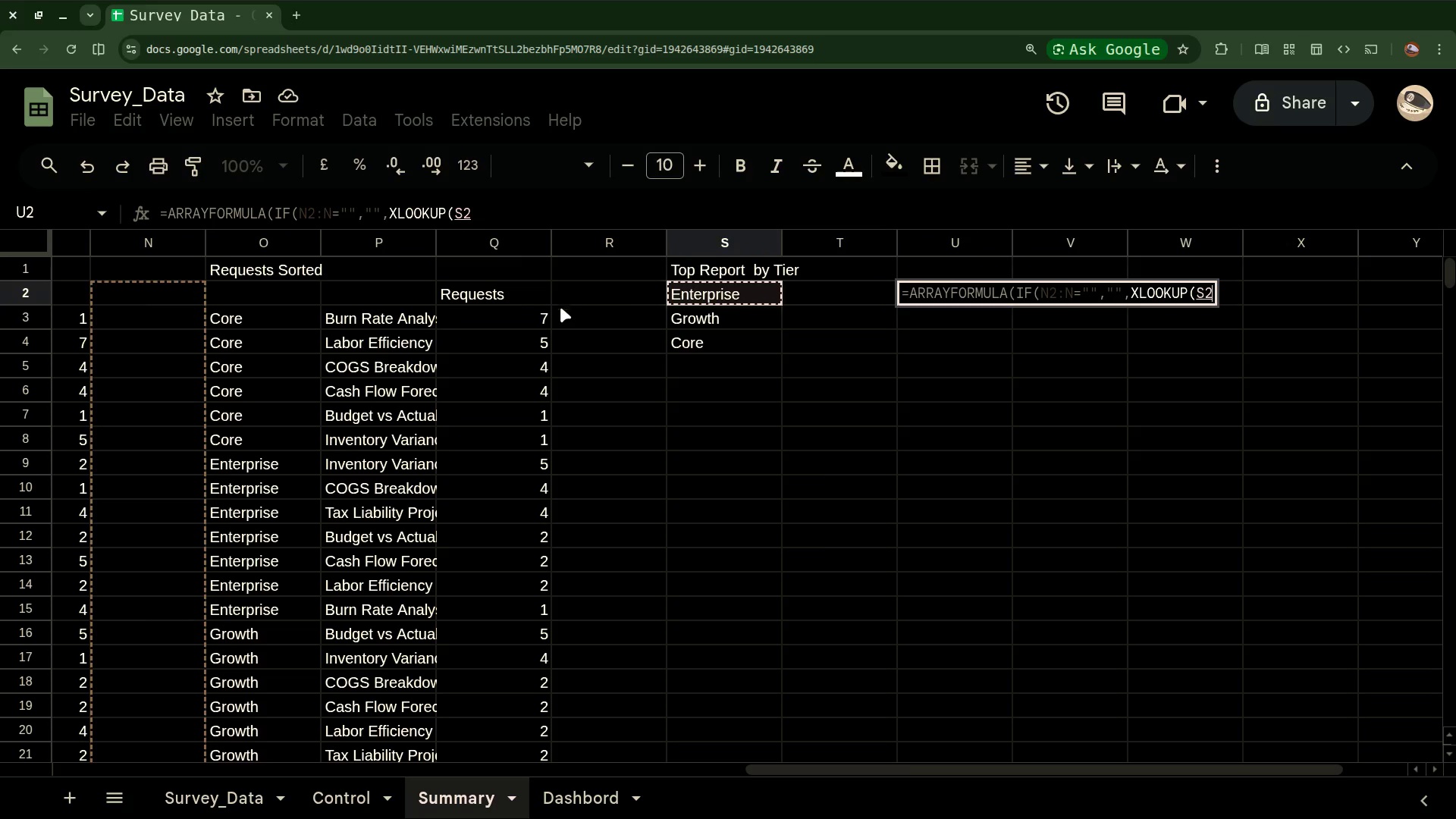 
wait(5.34)
 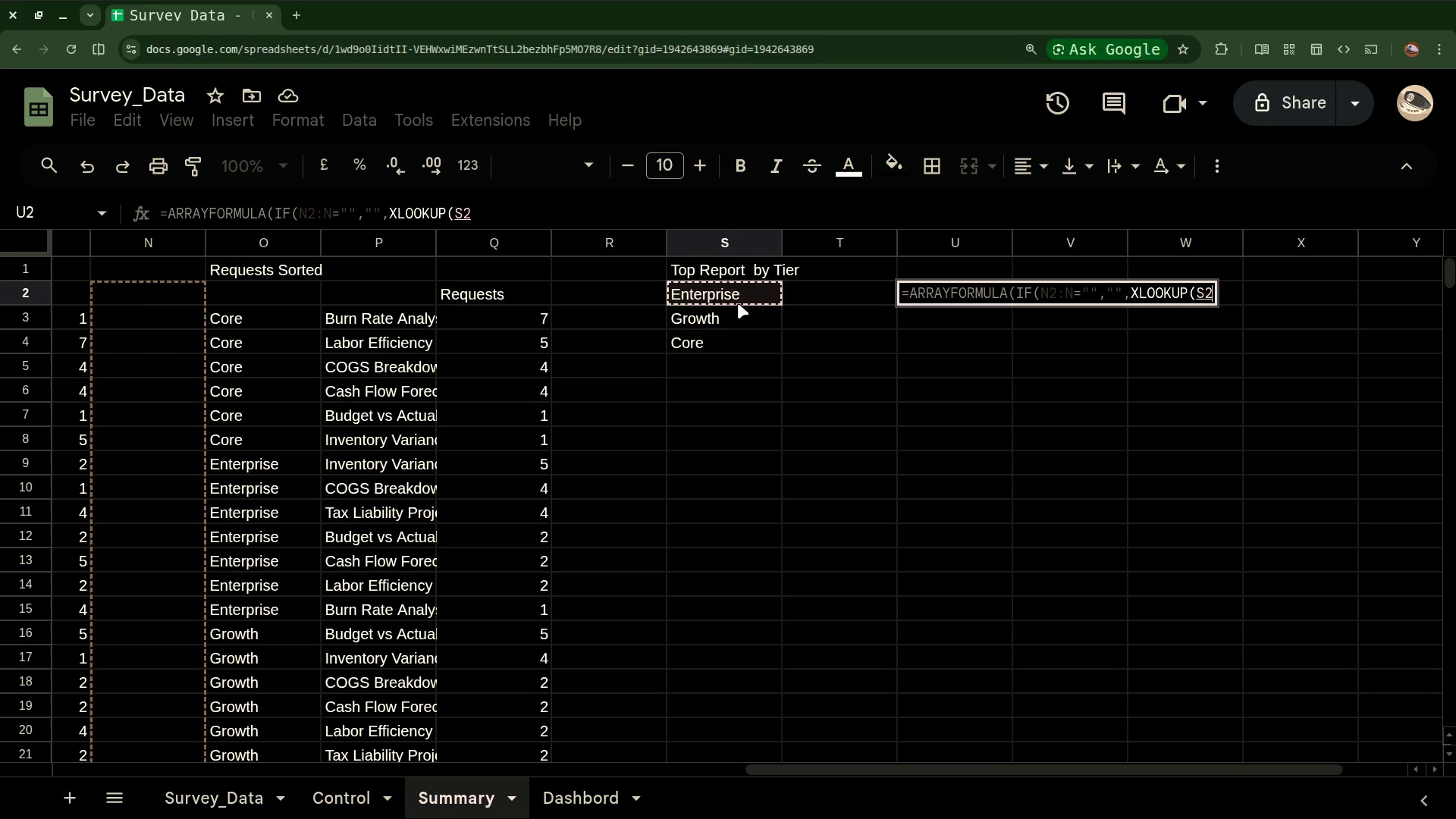 
left_click([273, 311])
 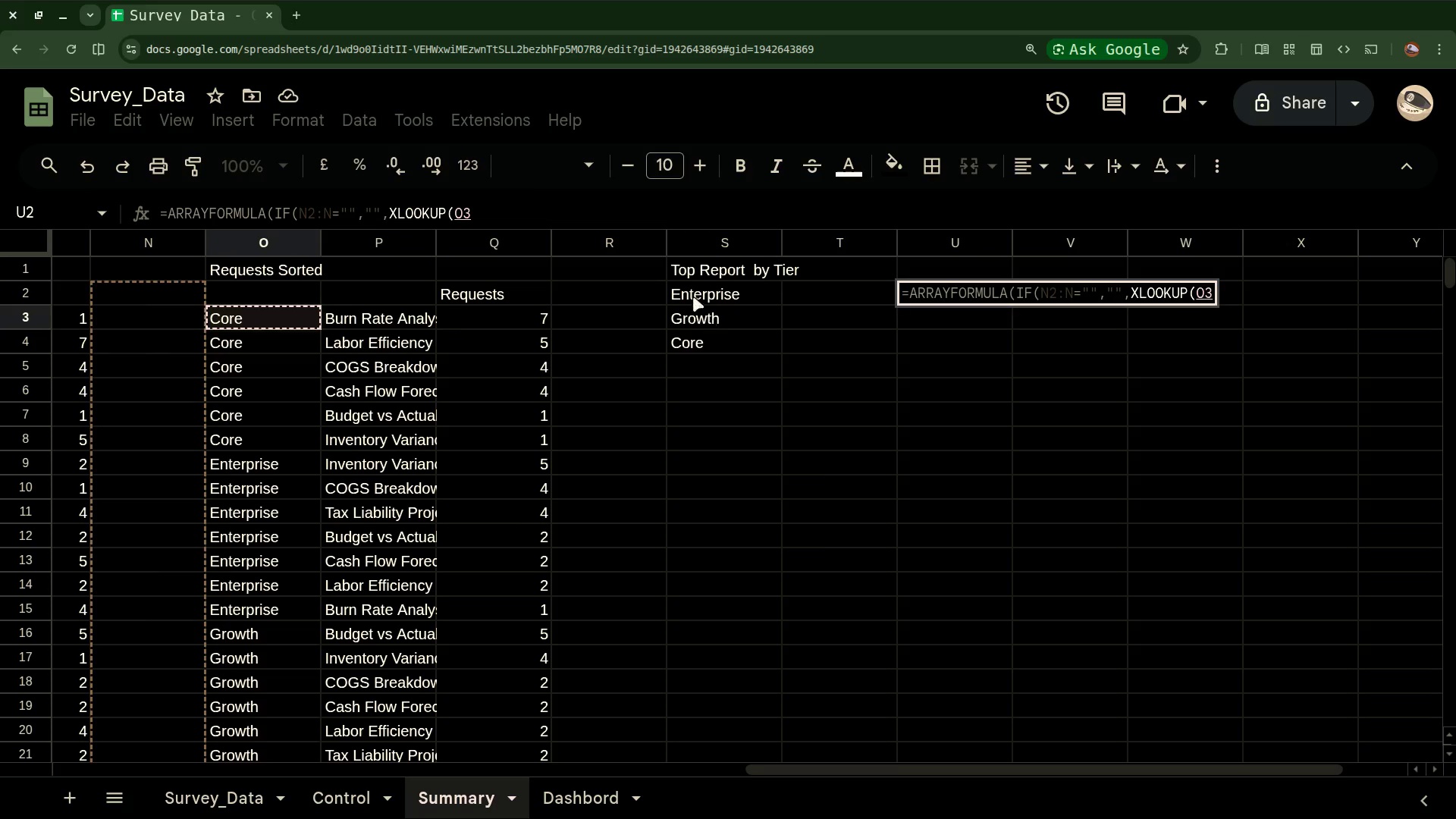 
left_click([708, 283])
 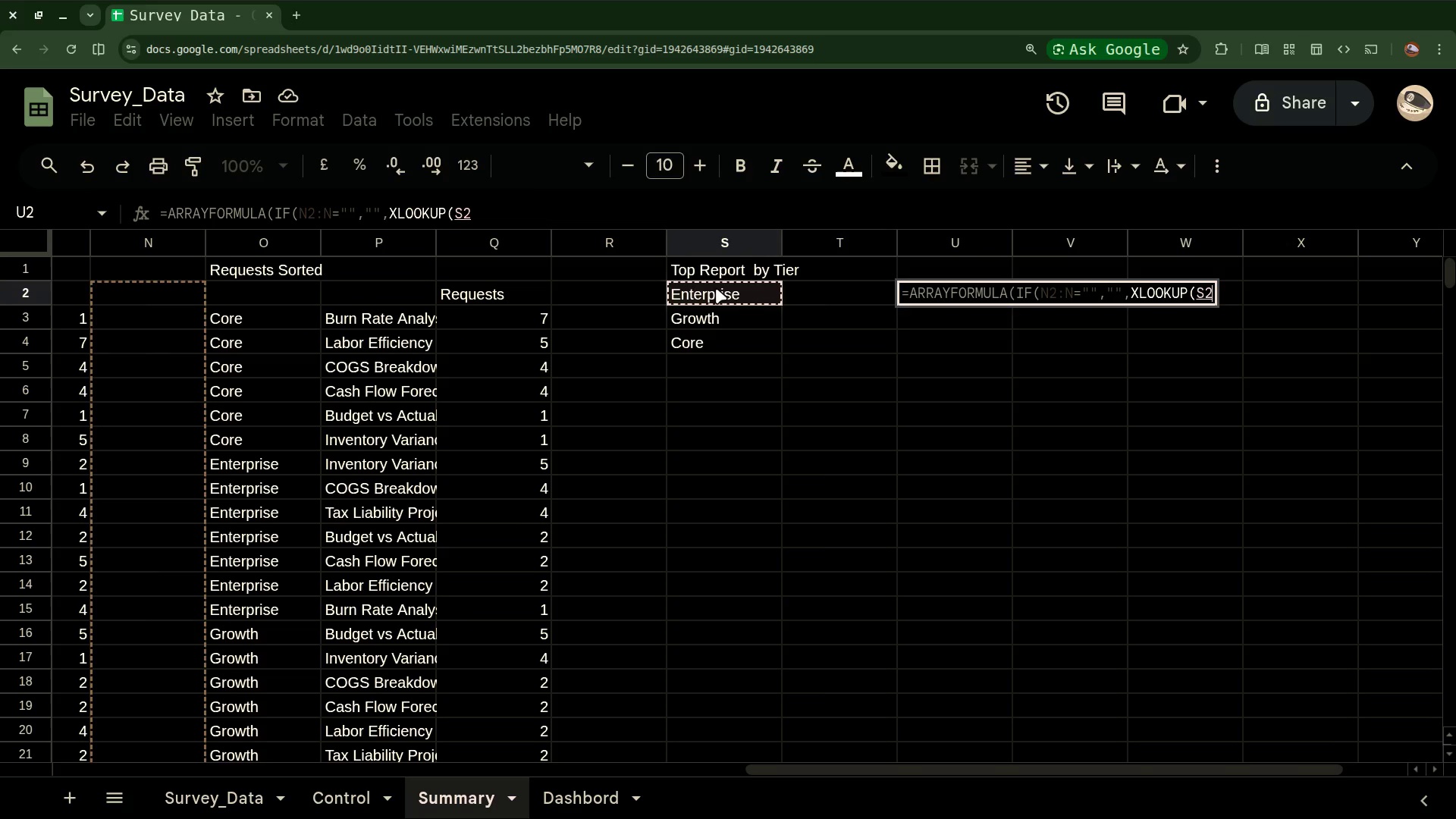 
left_click([720, 320])
 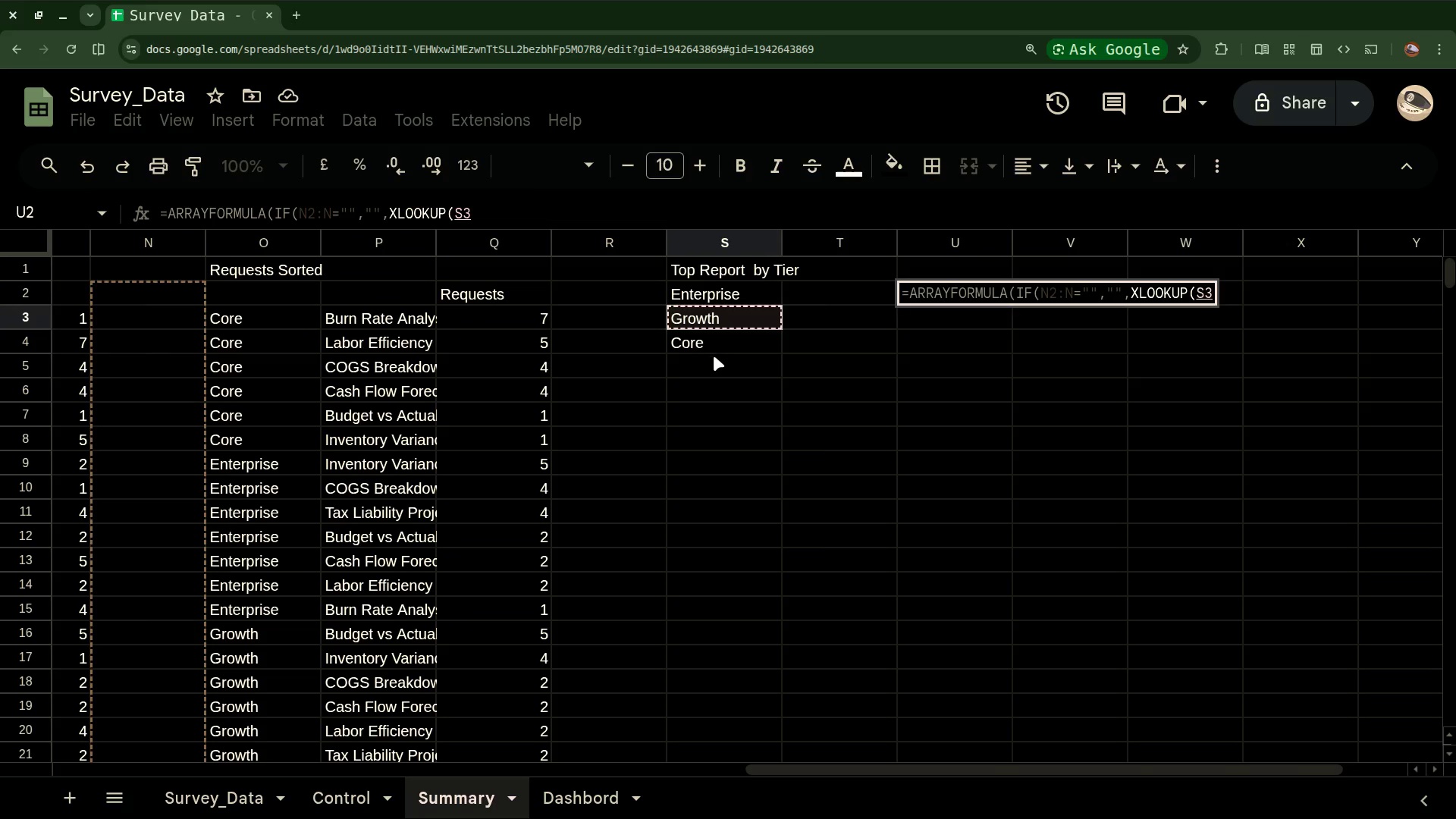 
left_click([714, 356])
 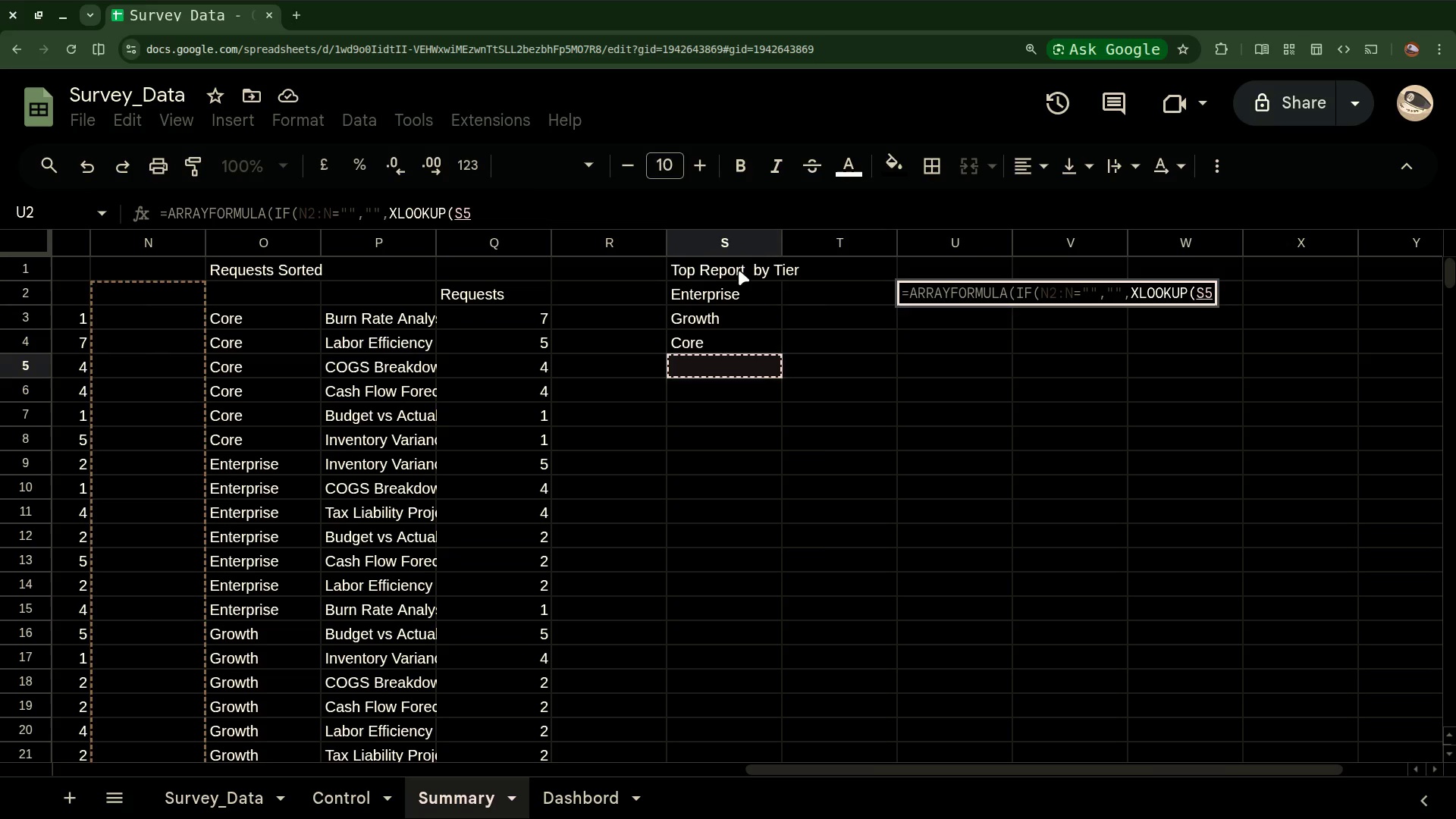 
left_click([739, 268])
 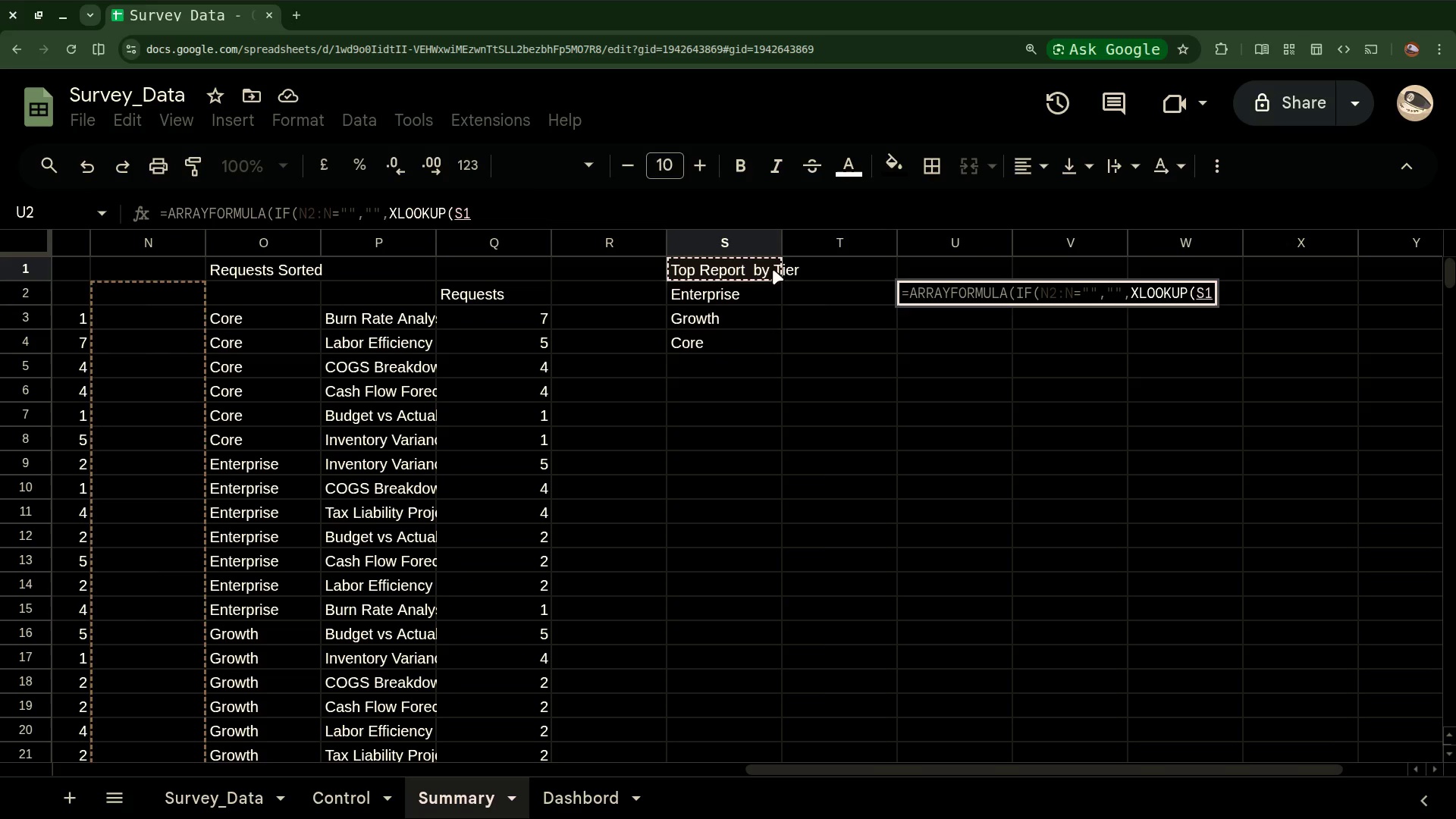 
left_click([801, 265])
 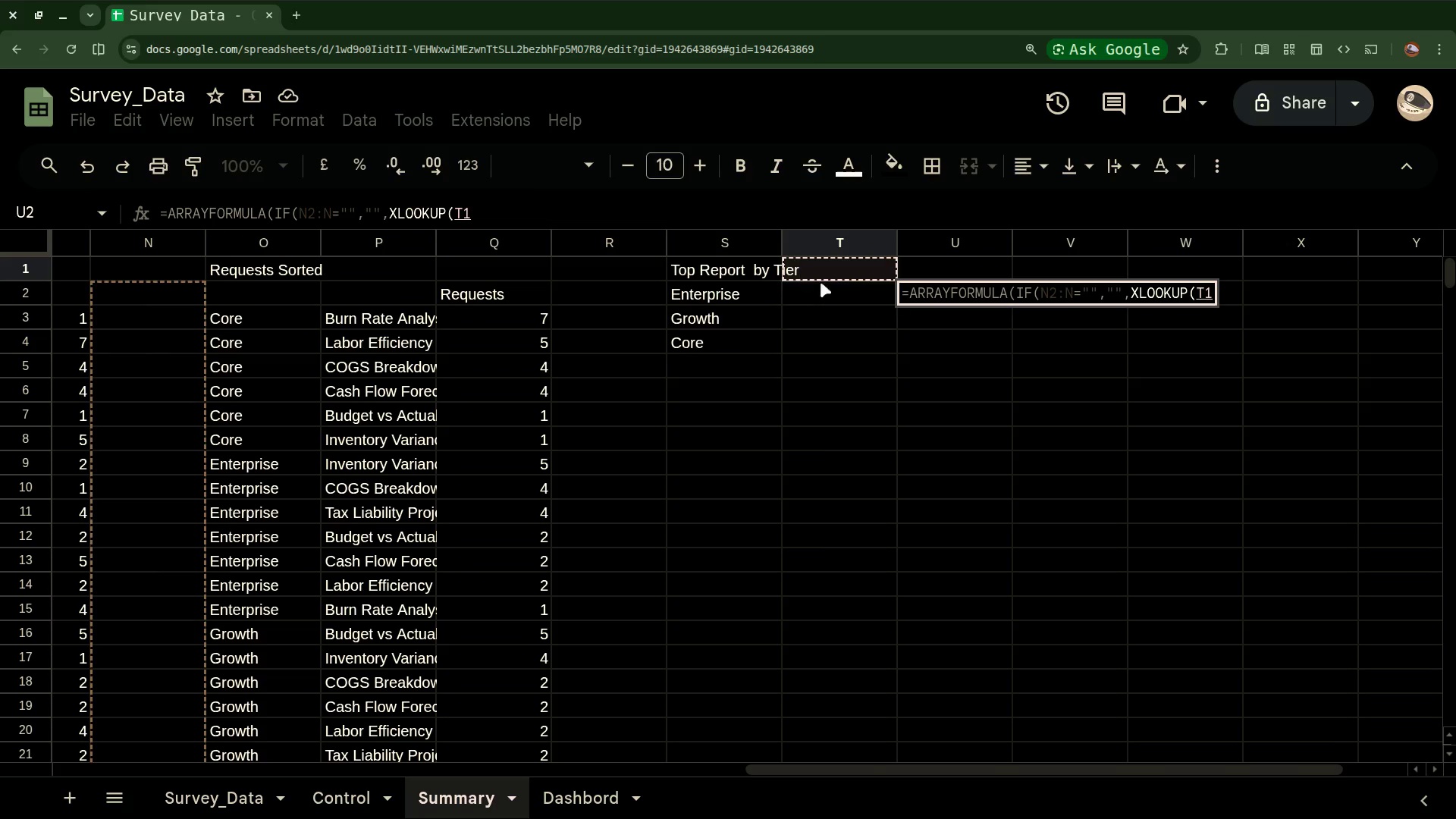 
left_click([813, 295])
 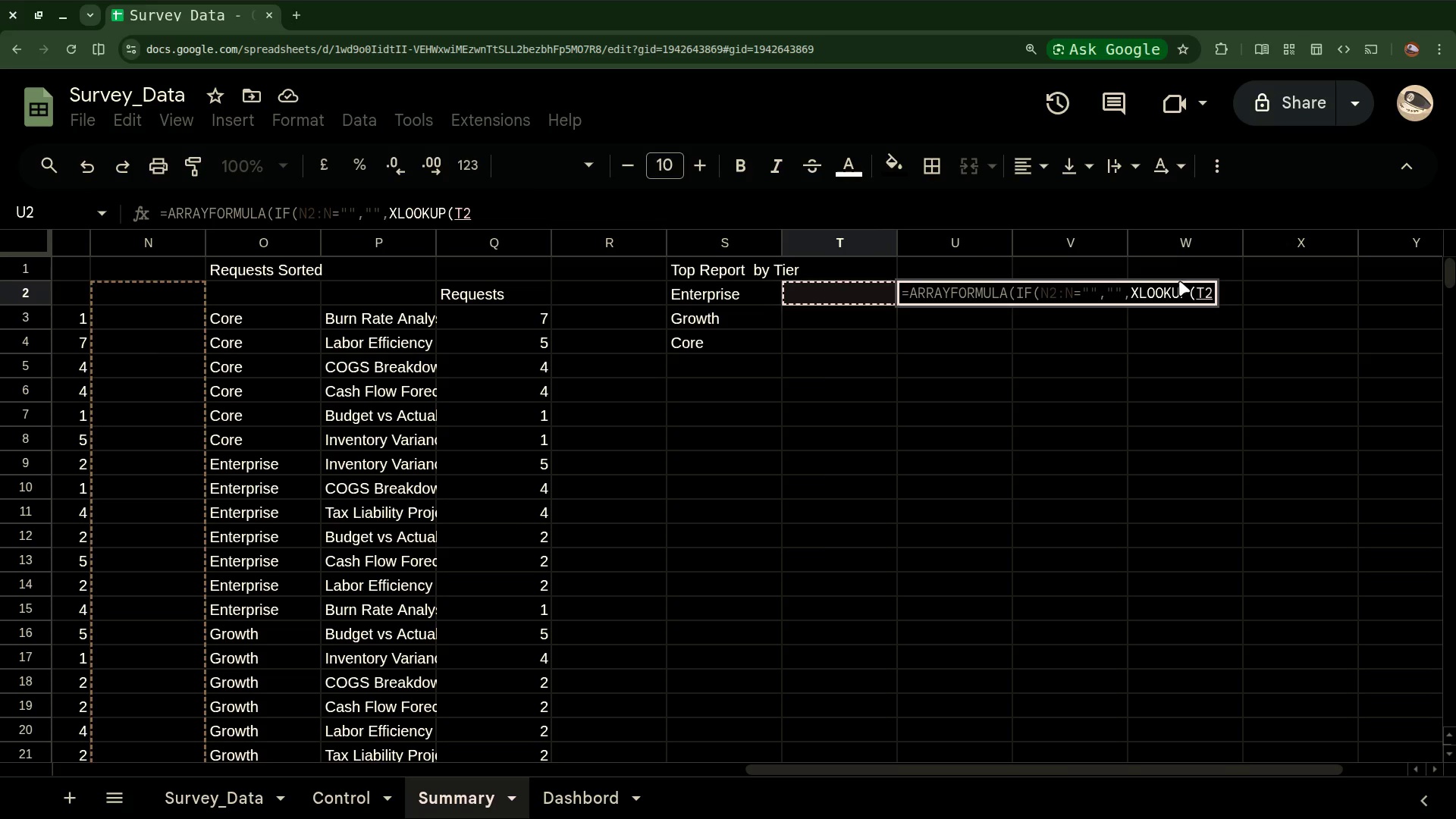 
double_click([1199, 290])
 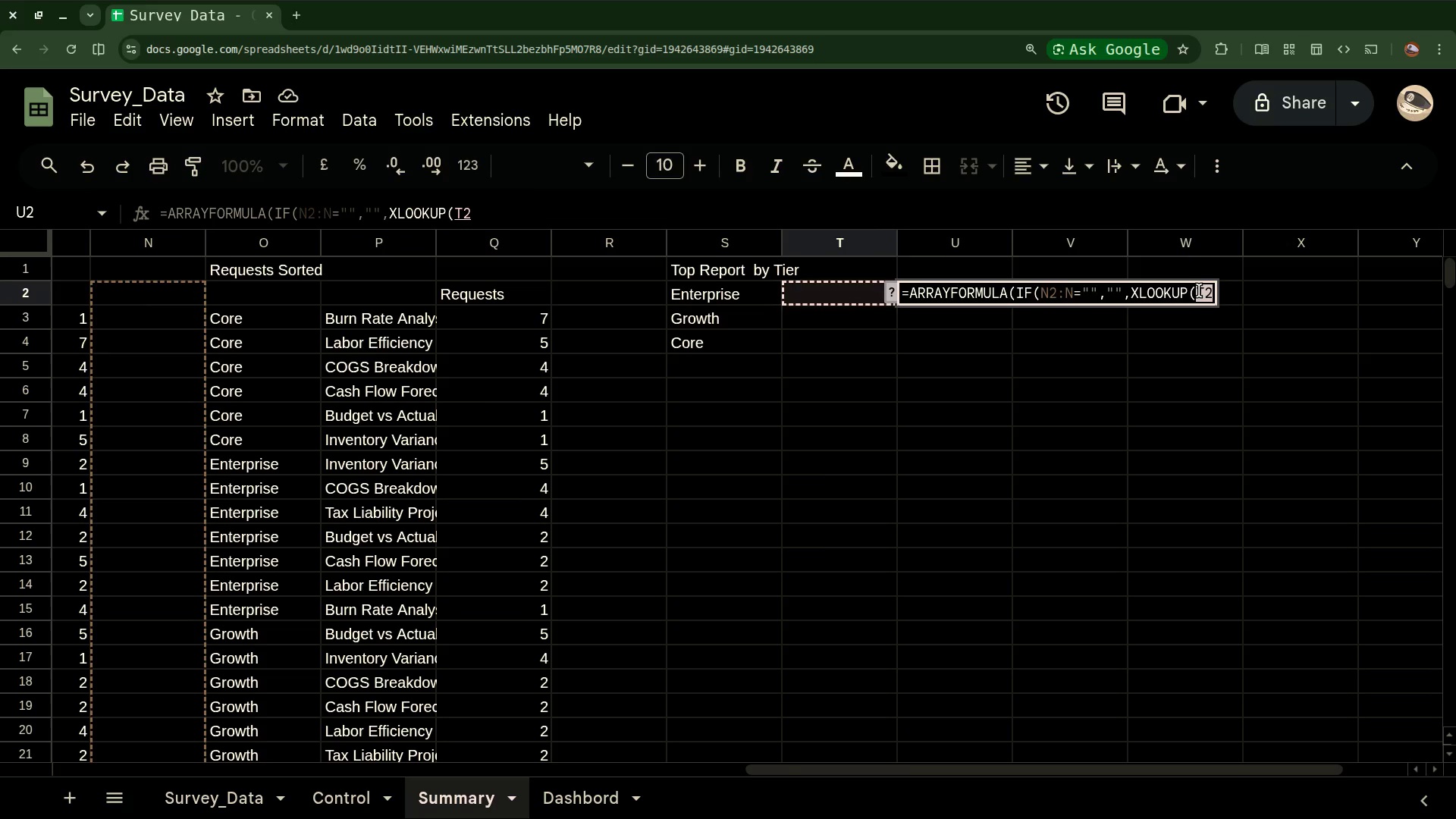 
triple_click([1199, 290])
 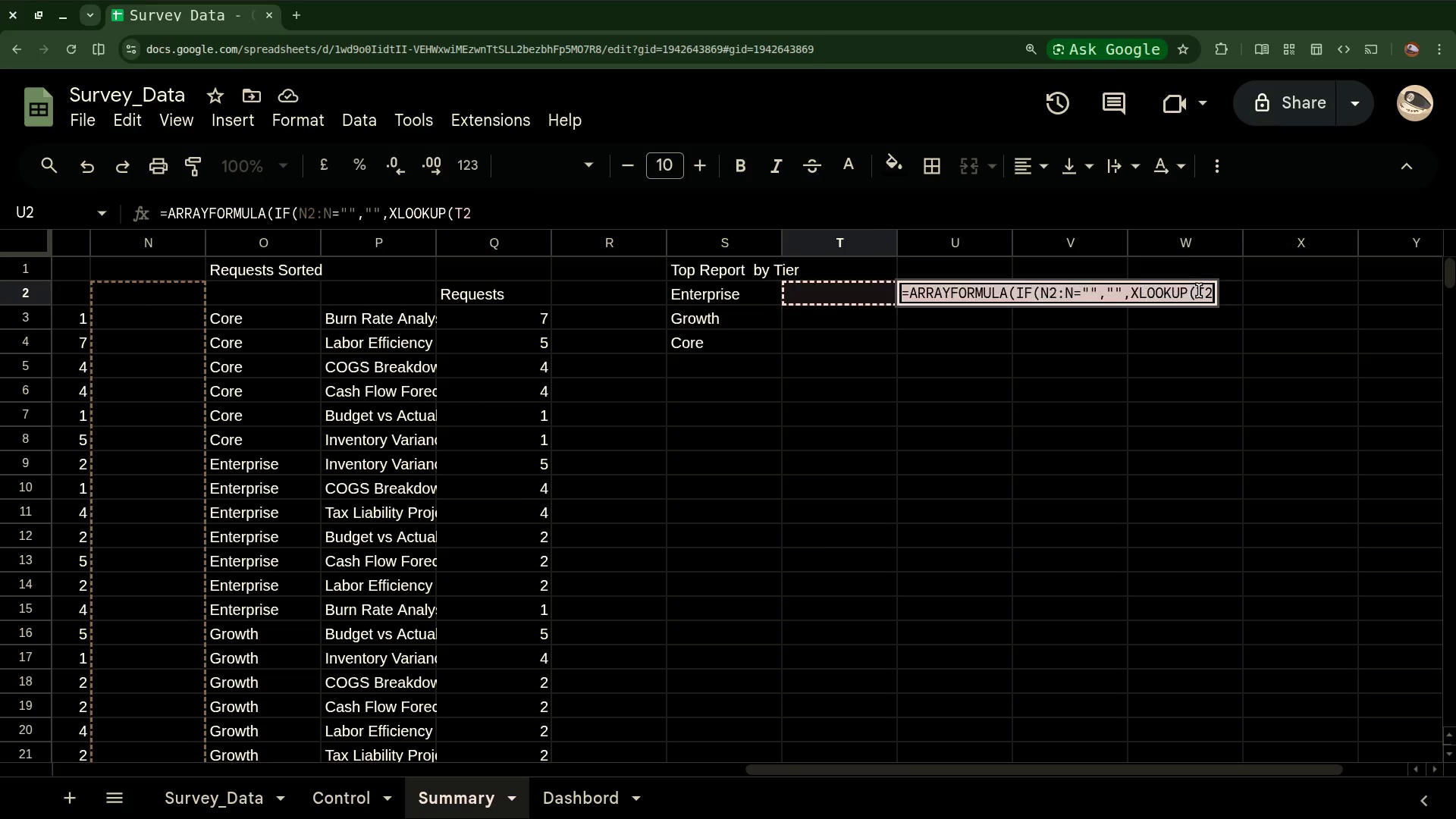 
triple_click([1199, 290])
 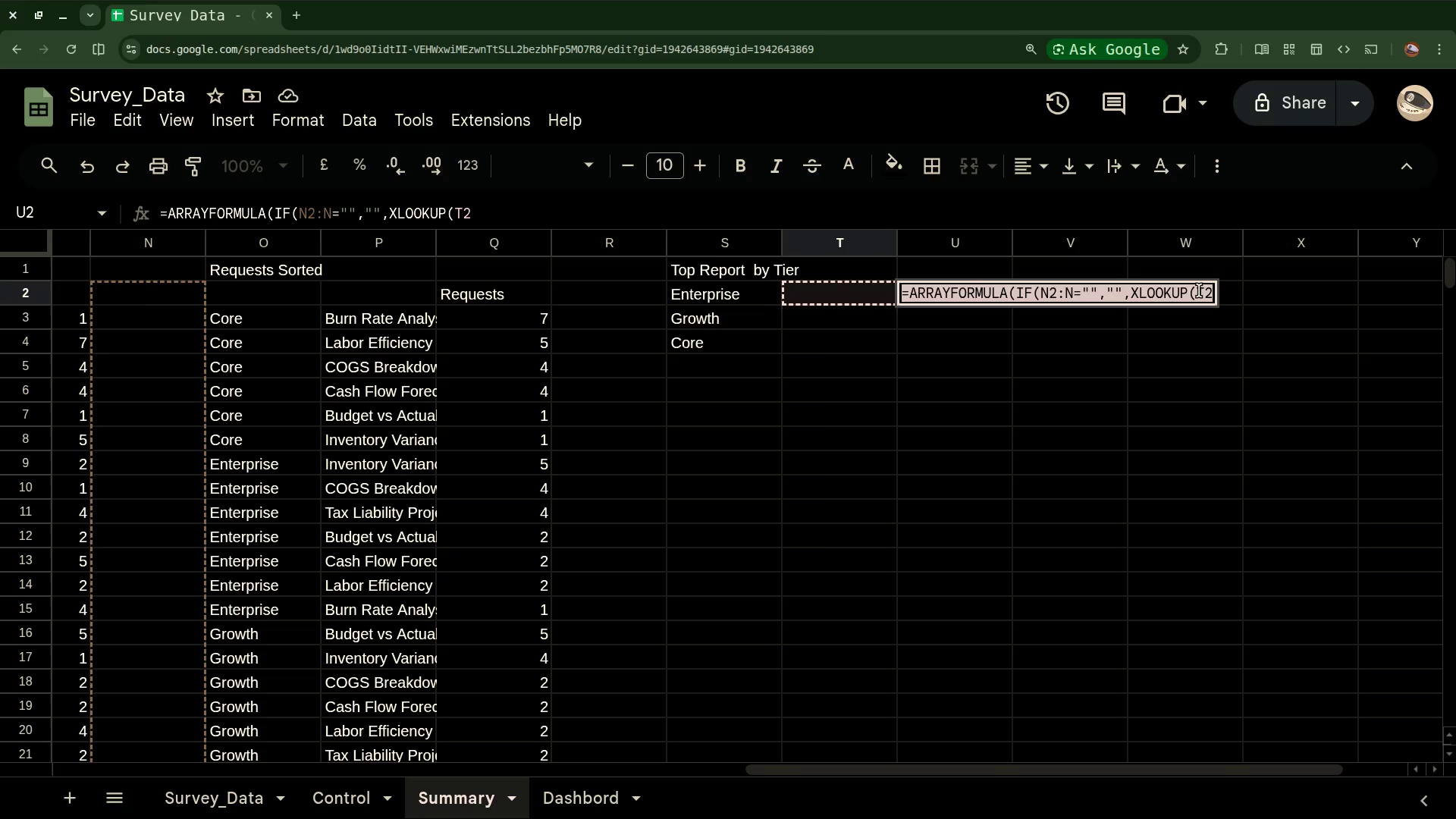 
key(Control+X)
 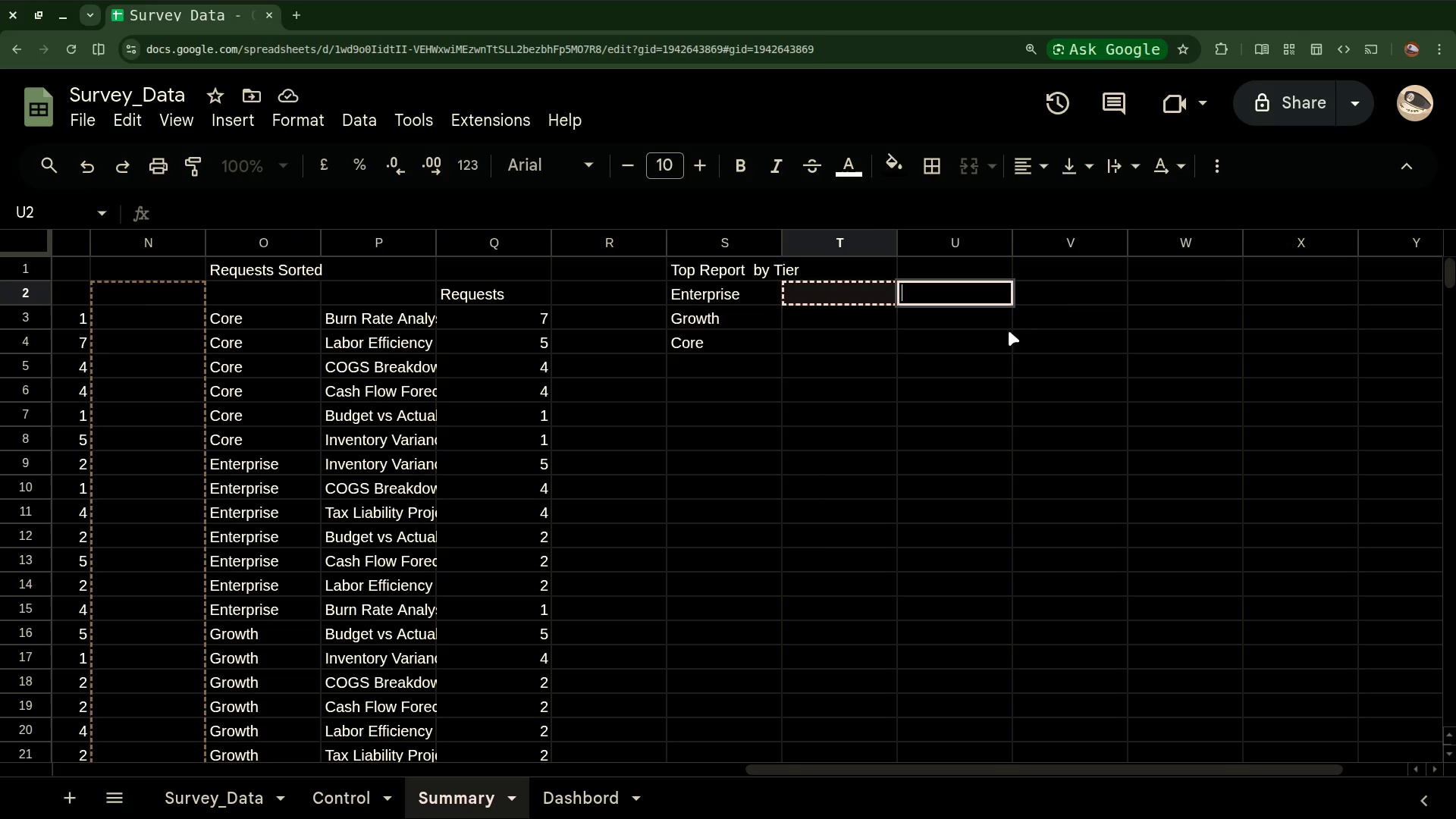 
left_click([999, 333])
 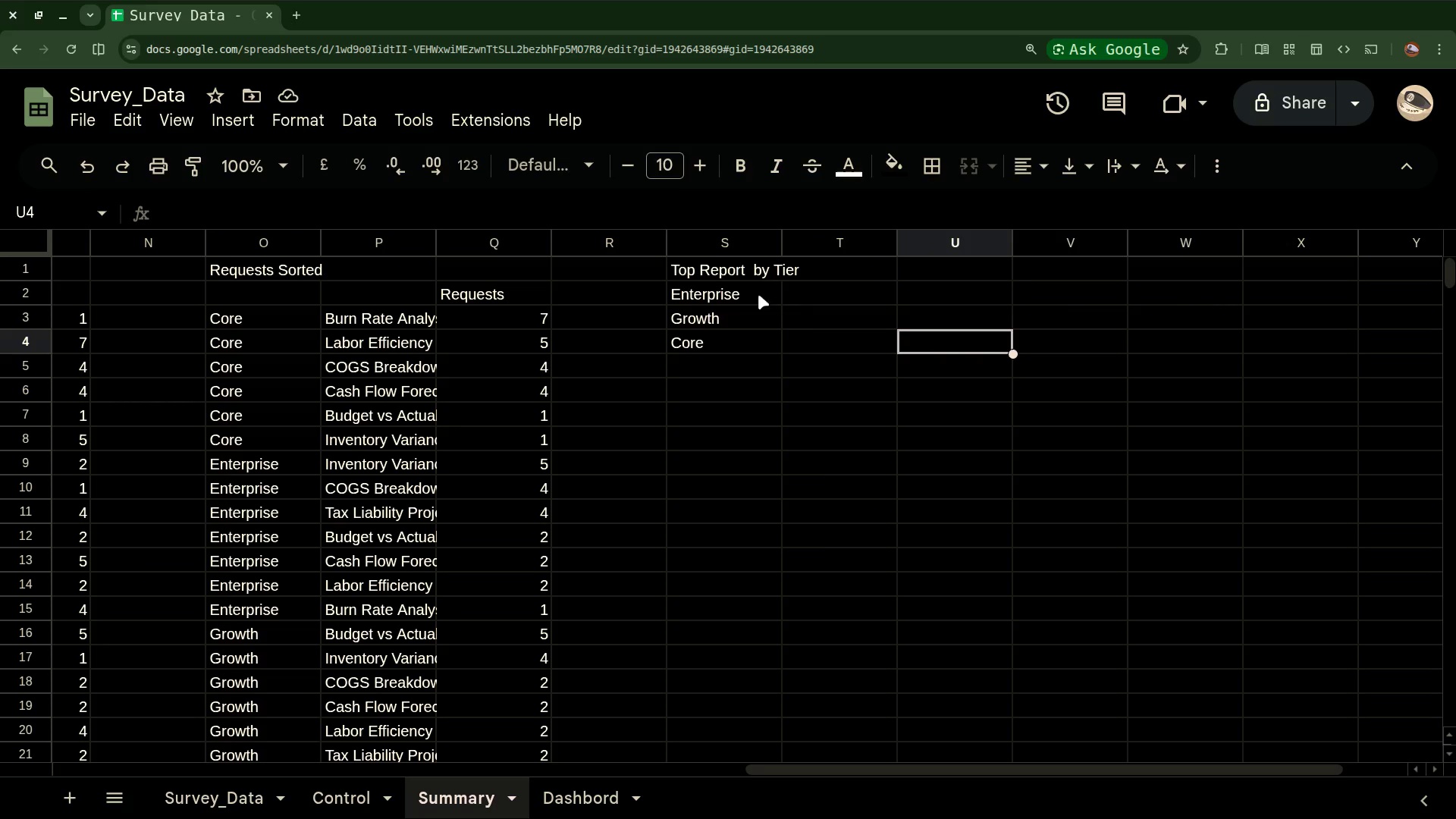 
left_click([744, 292])
 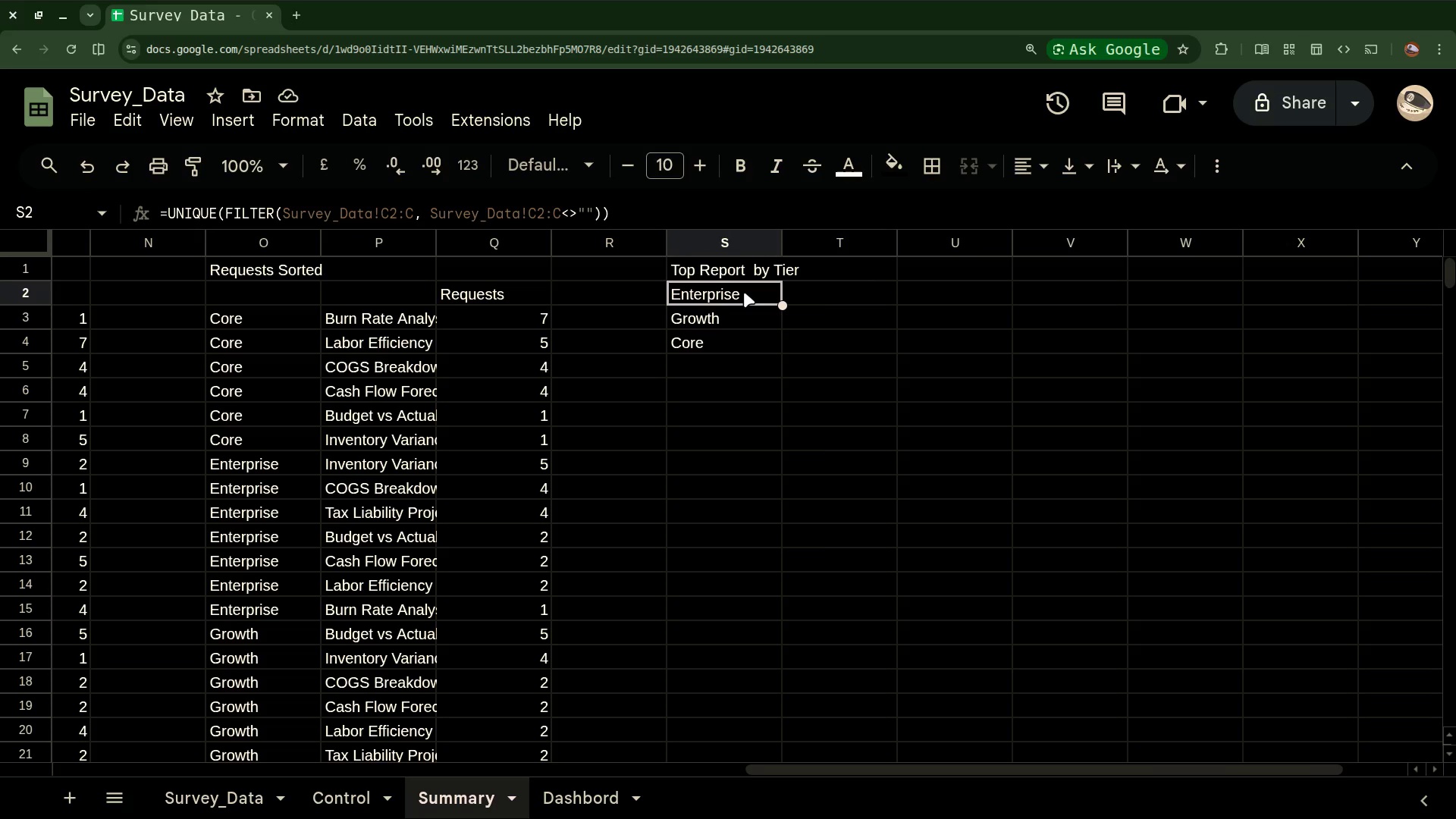 
wait(12.51)
 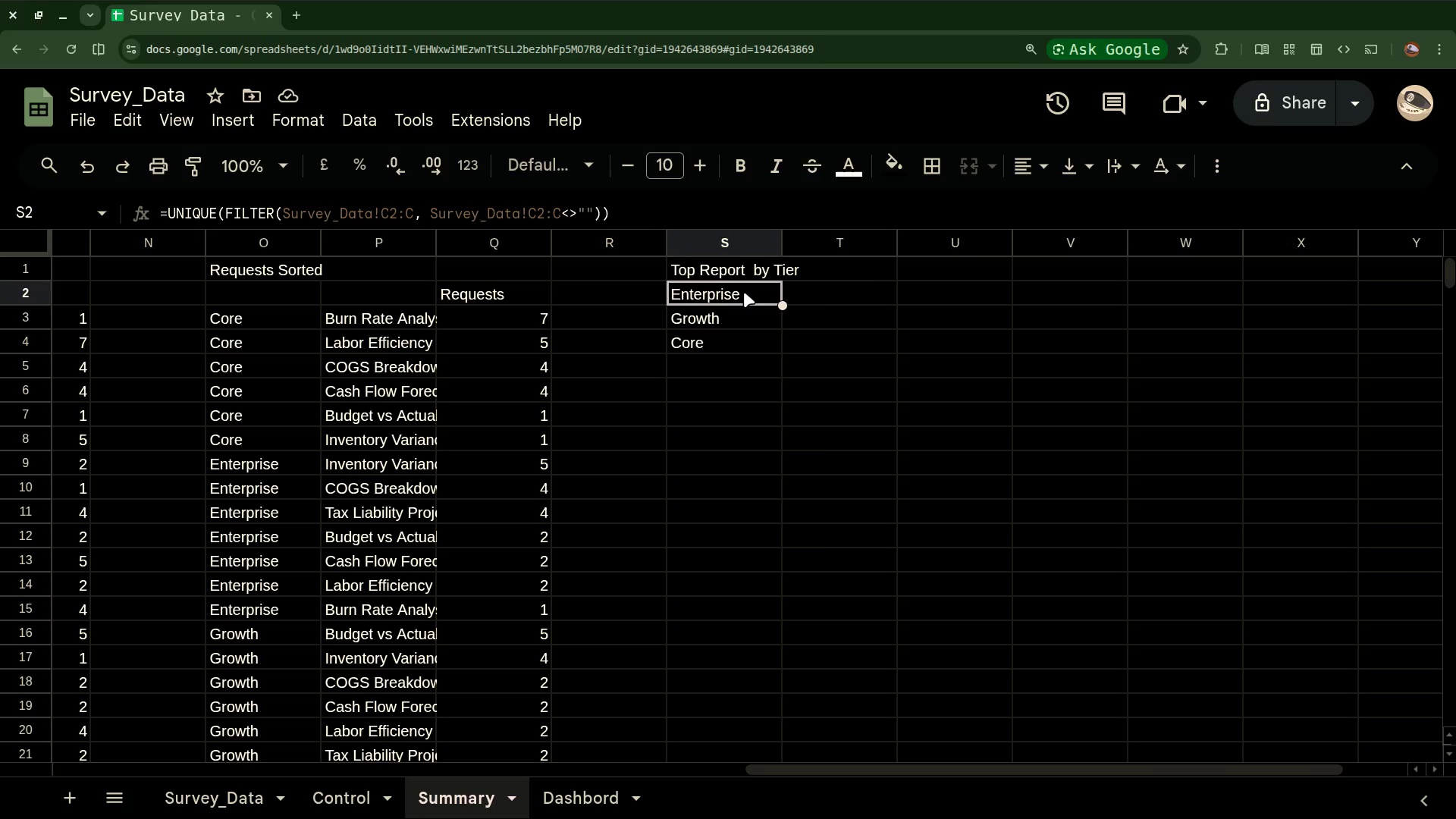 
left_click([1020, 293])
 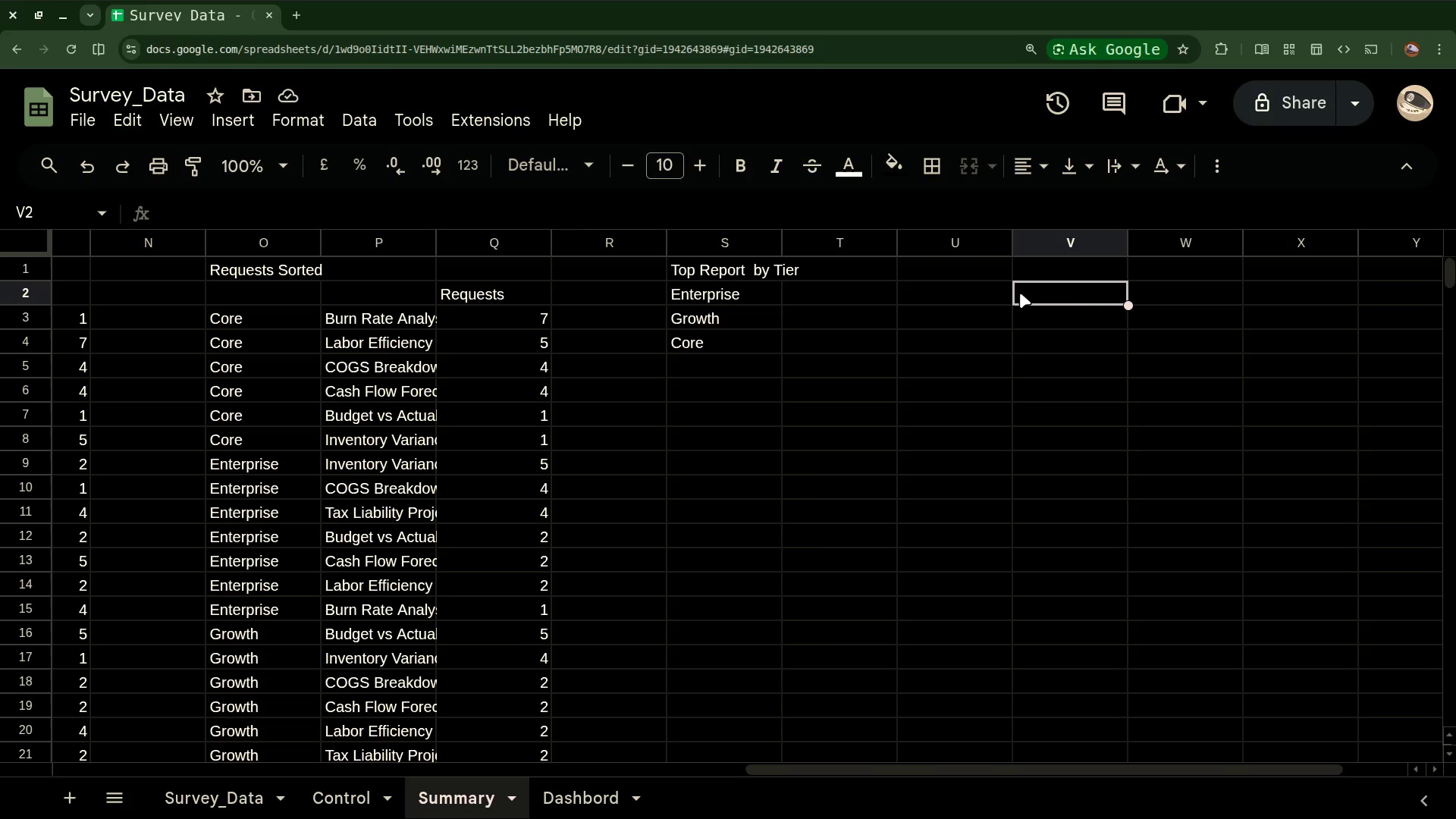 
key(Control+V)
 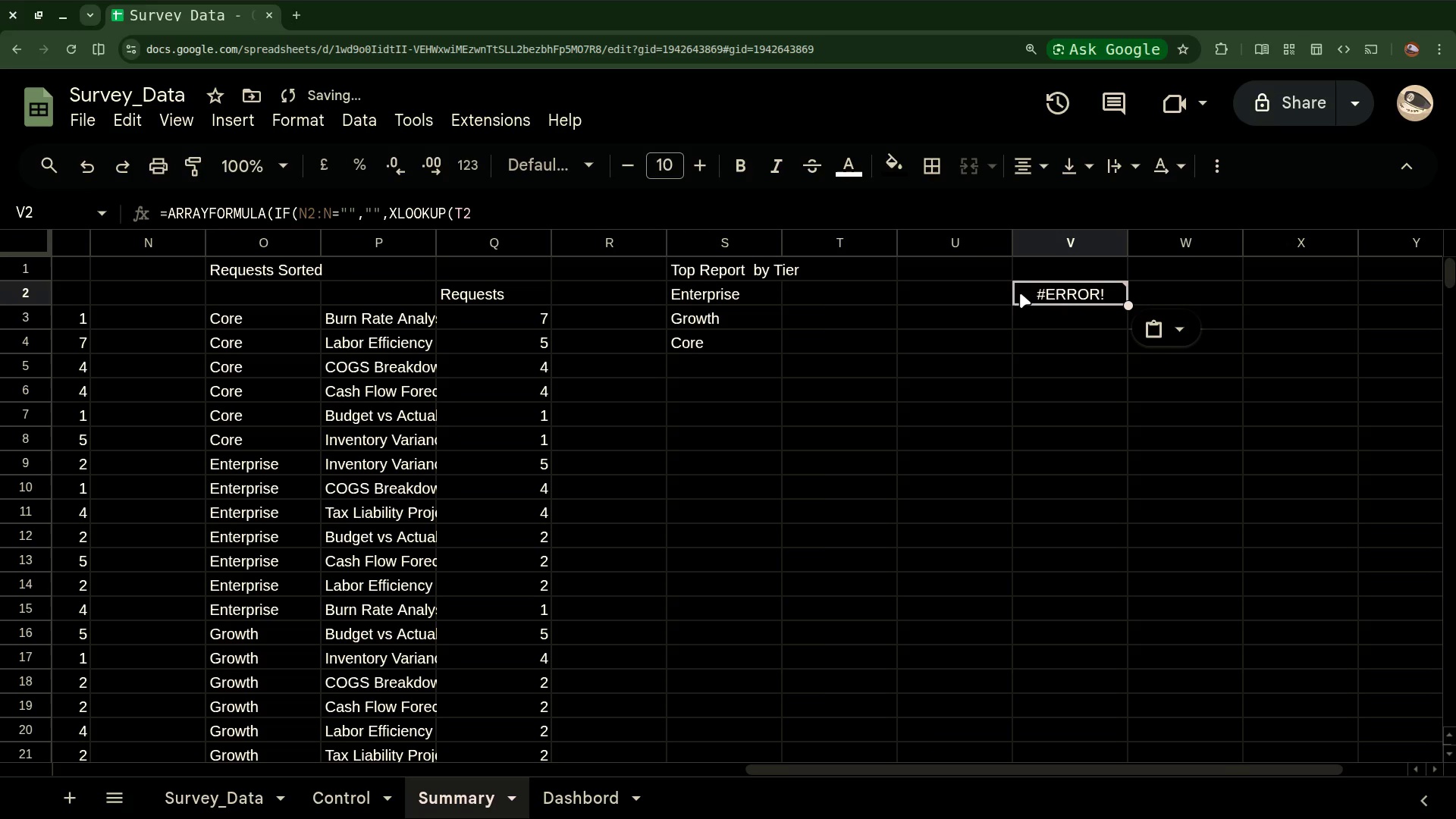 
key(Control+ControlLeft)
 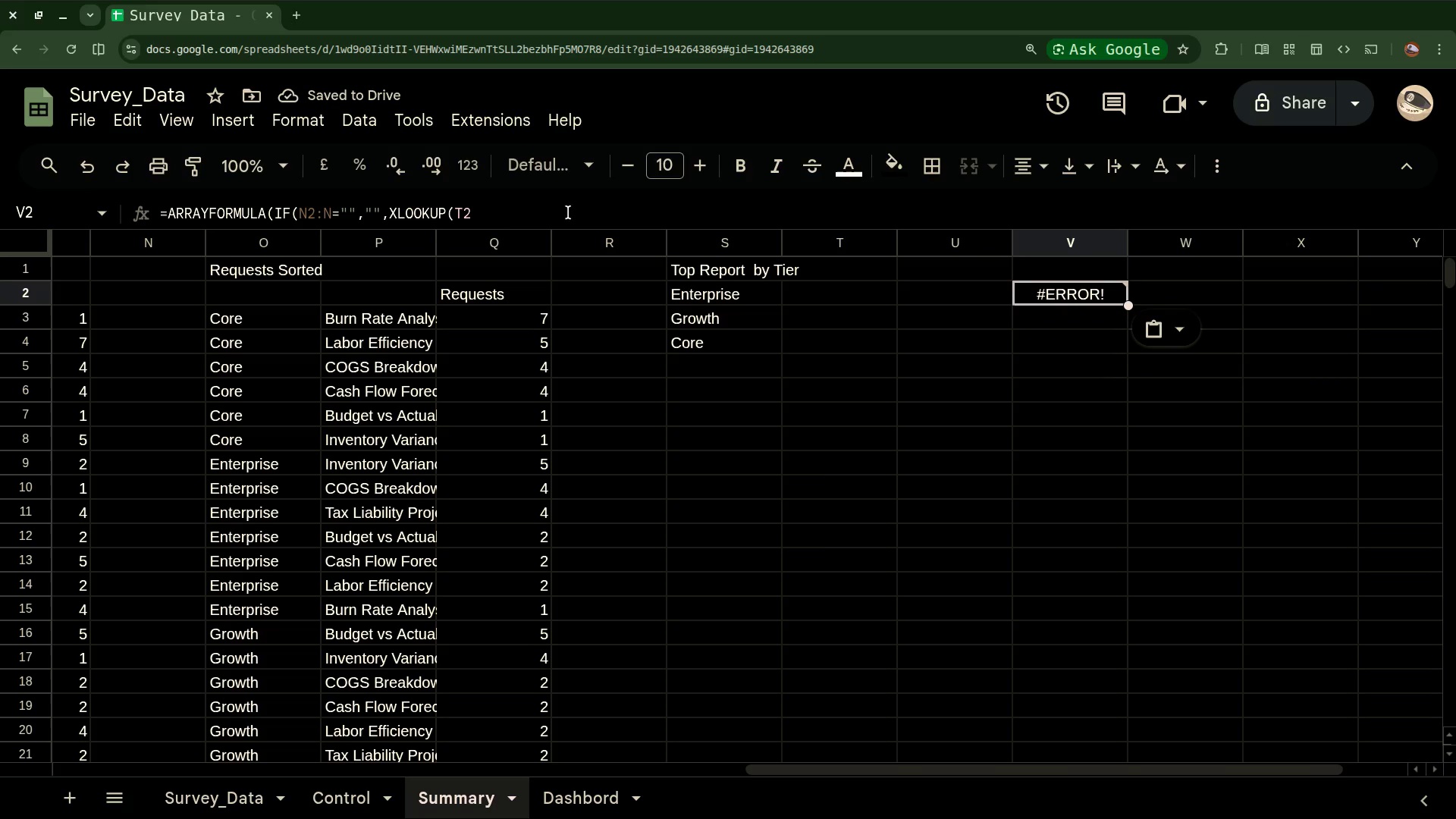 
left_click([513, 212])
 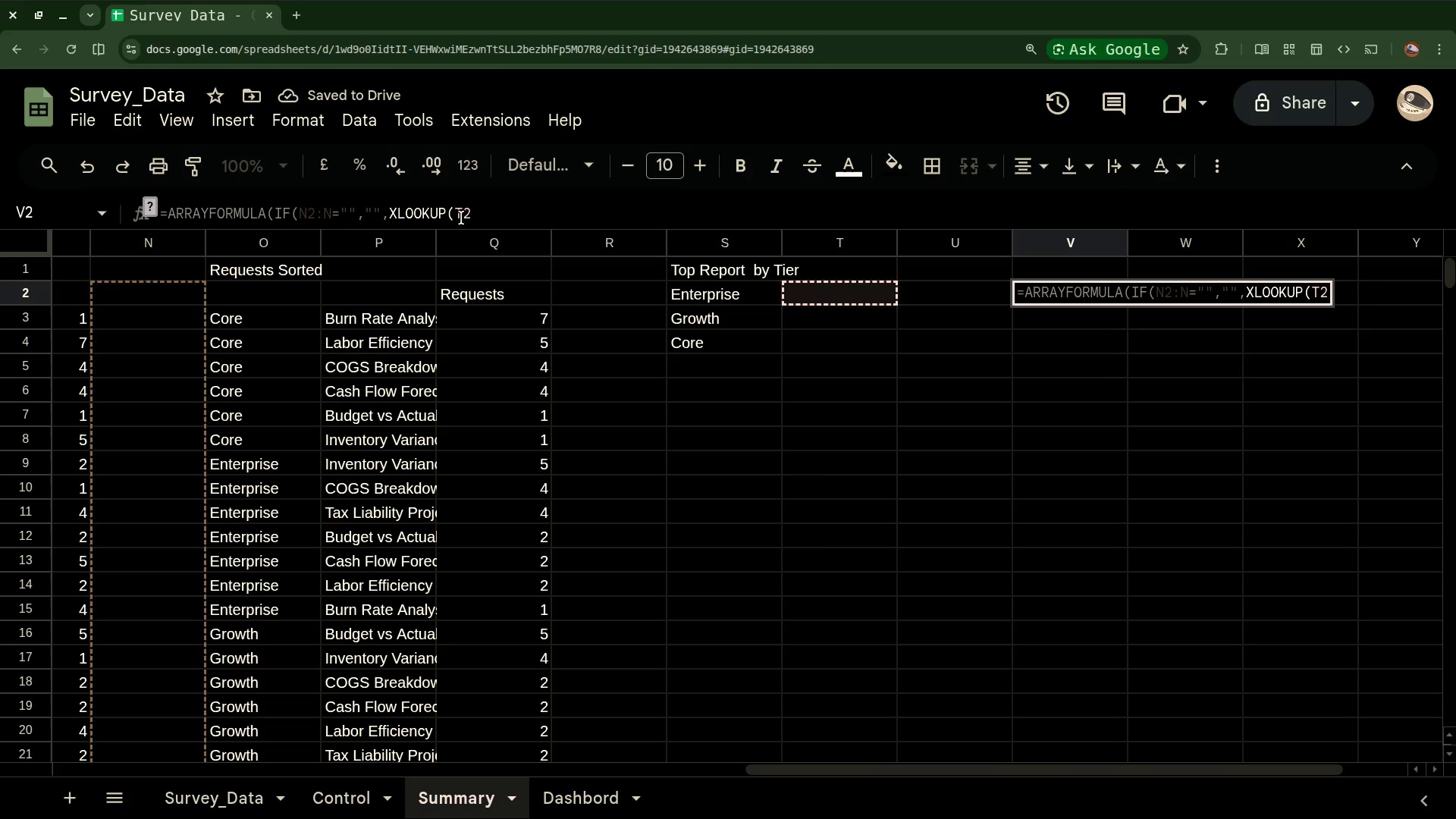 
left_click([463, 218])
 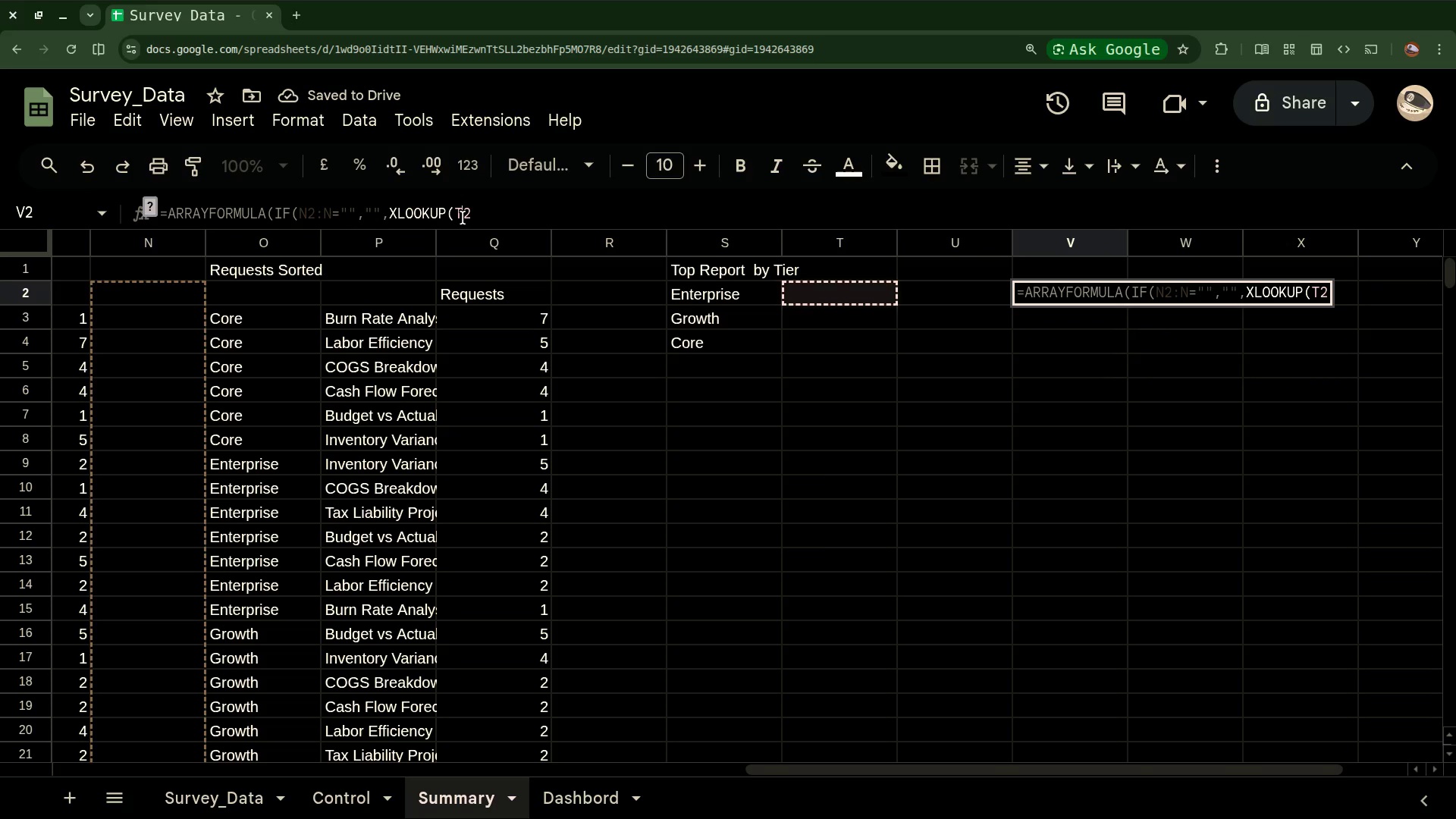 
key(Backspace)
 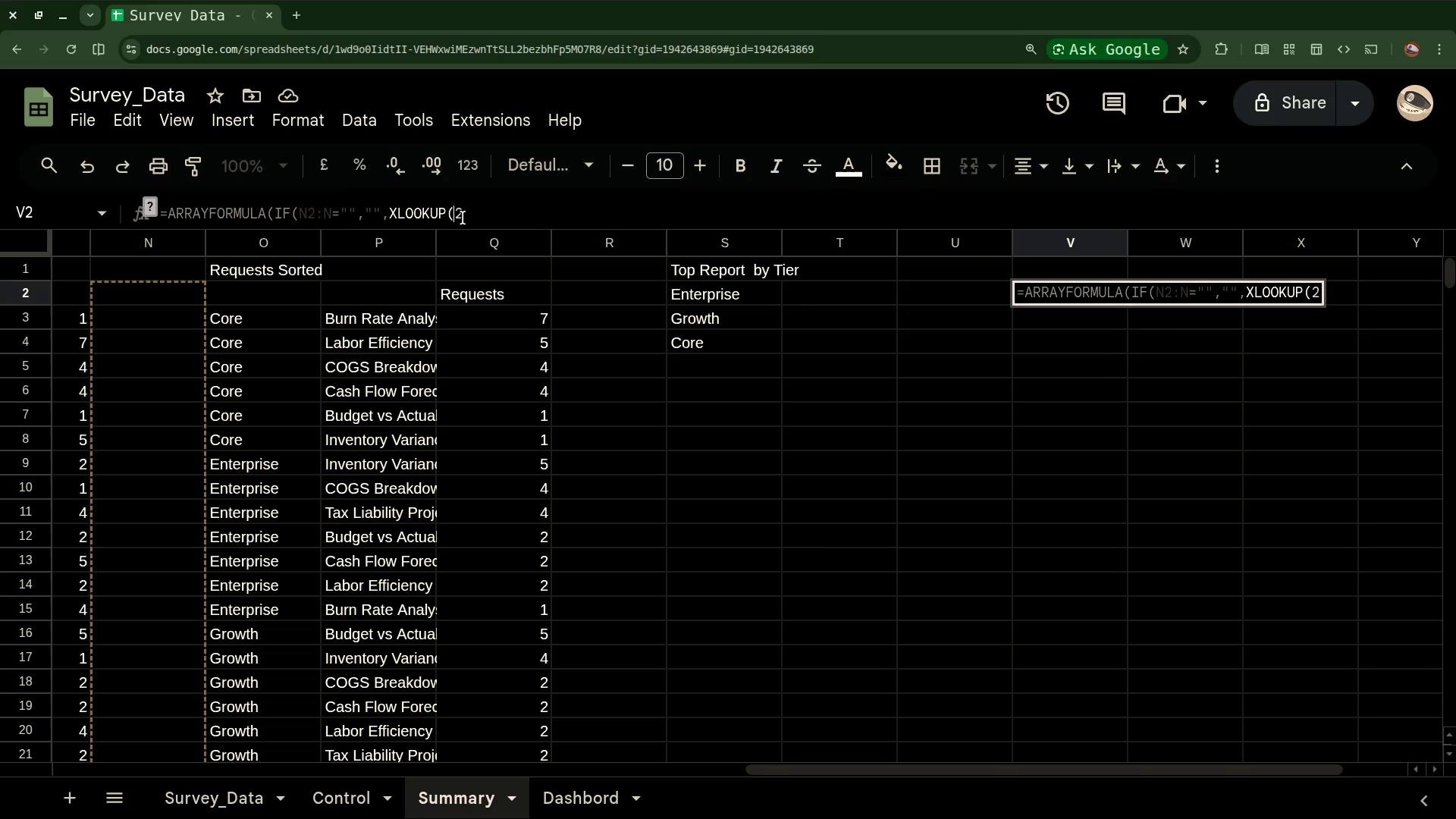 
key(Shift+S)
 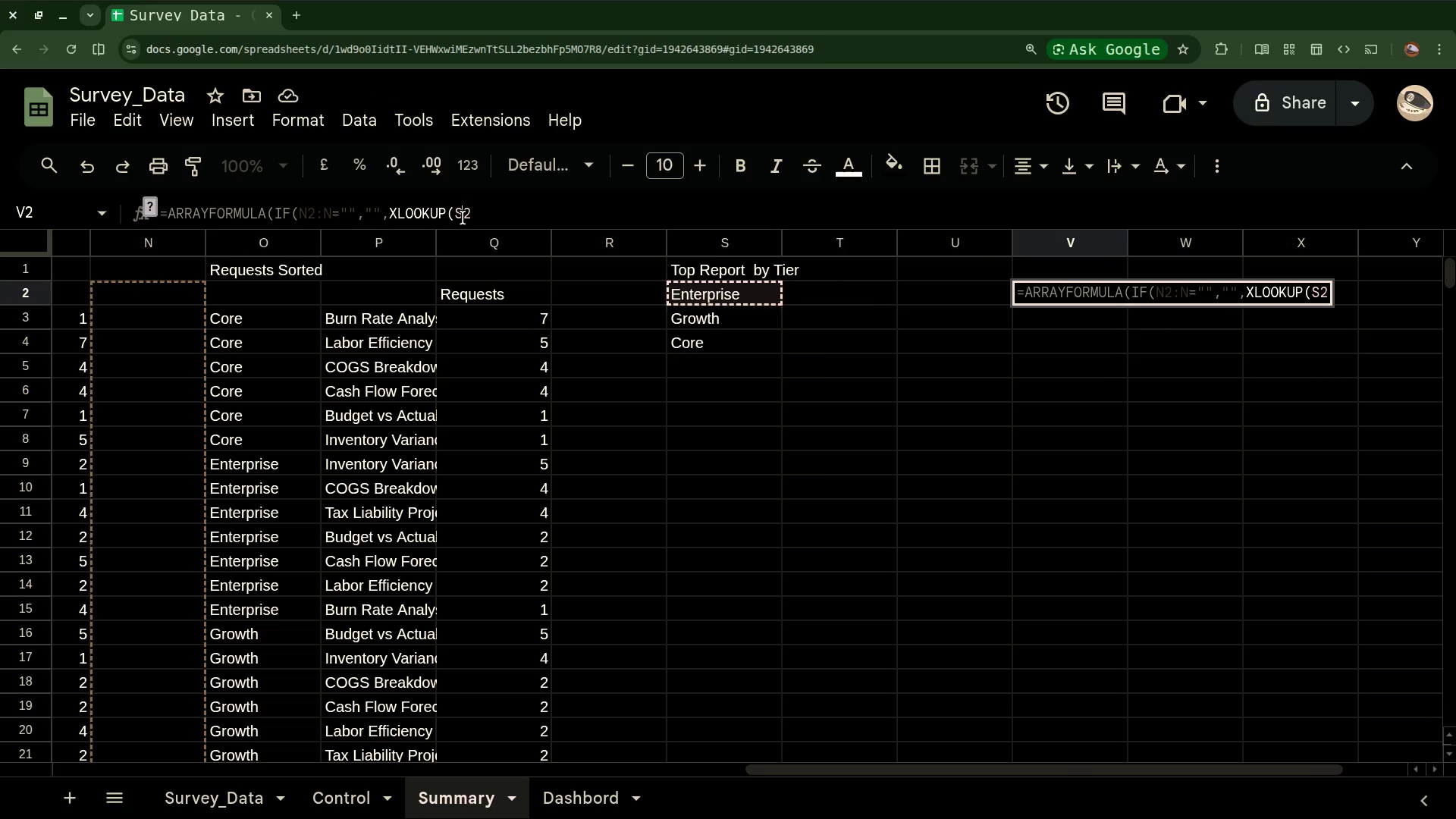 
key(ArrowRight)
 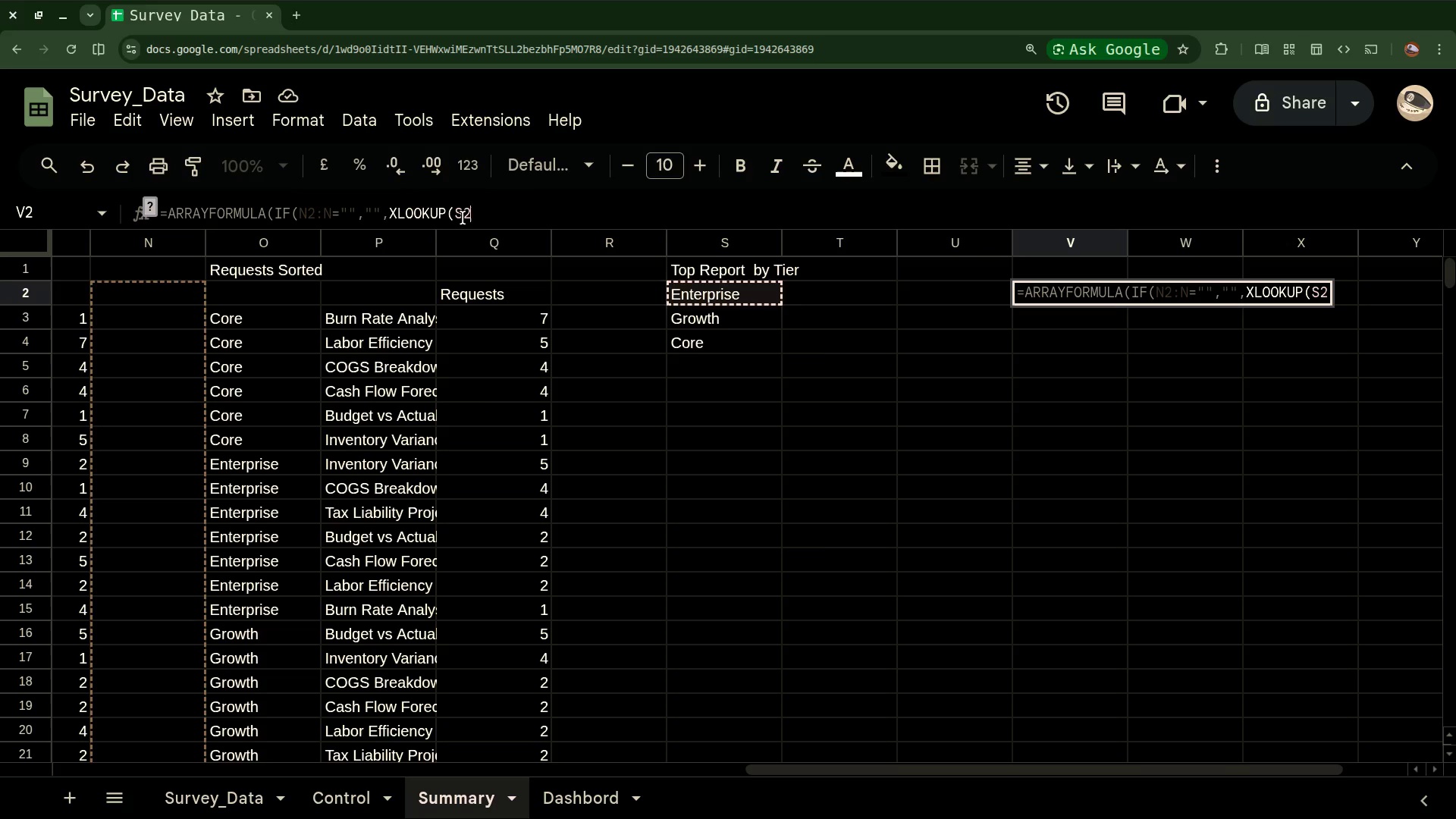 
key(Shift+ShiftLeft)
 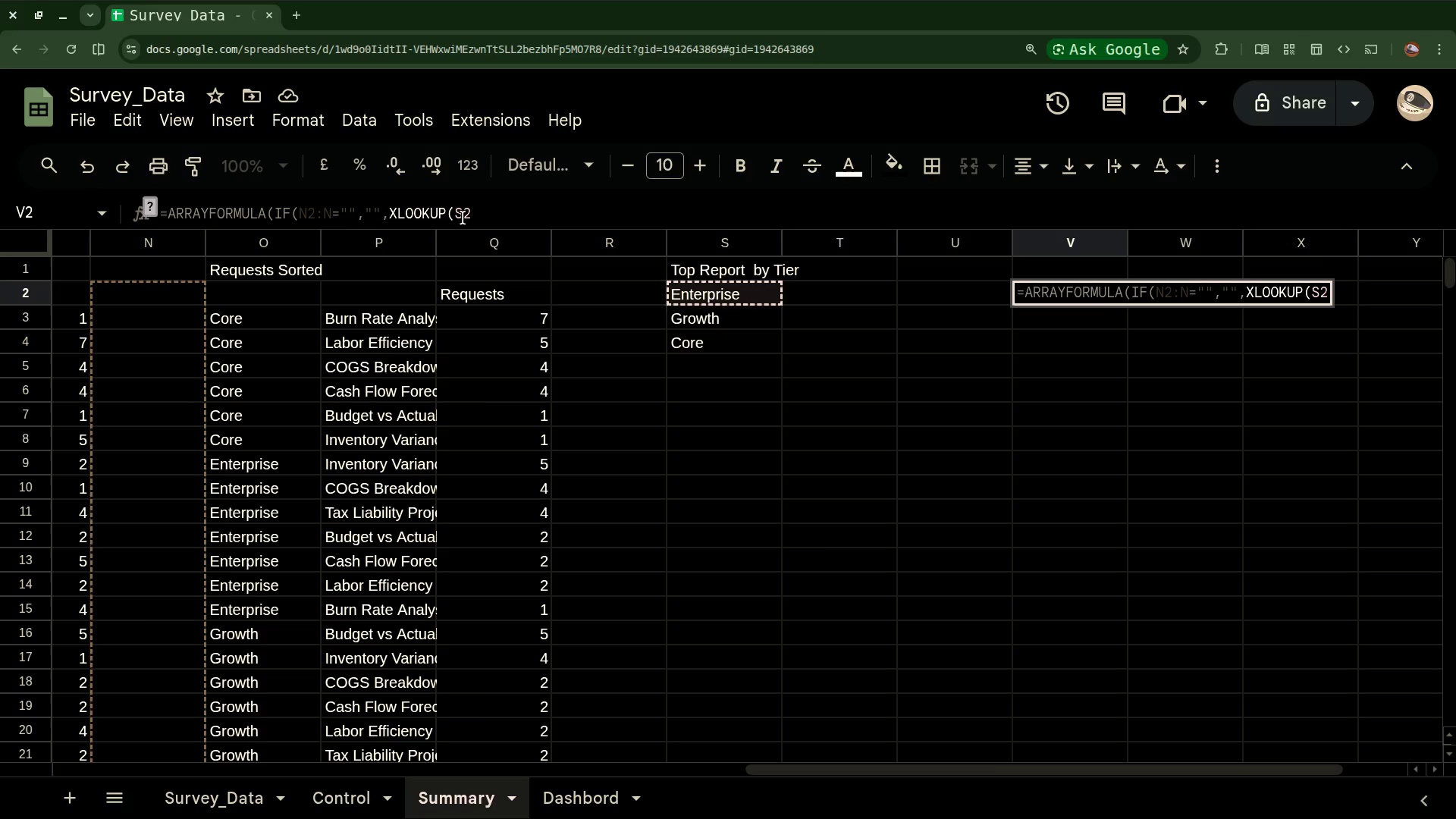 
key(Shift+Semicolon)
 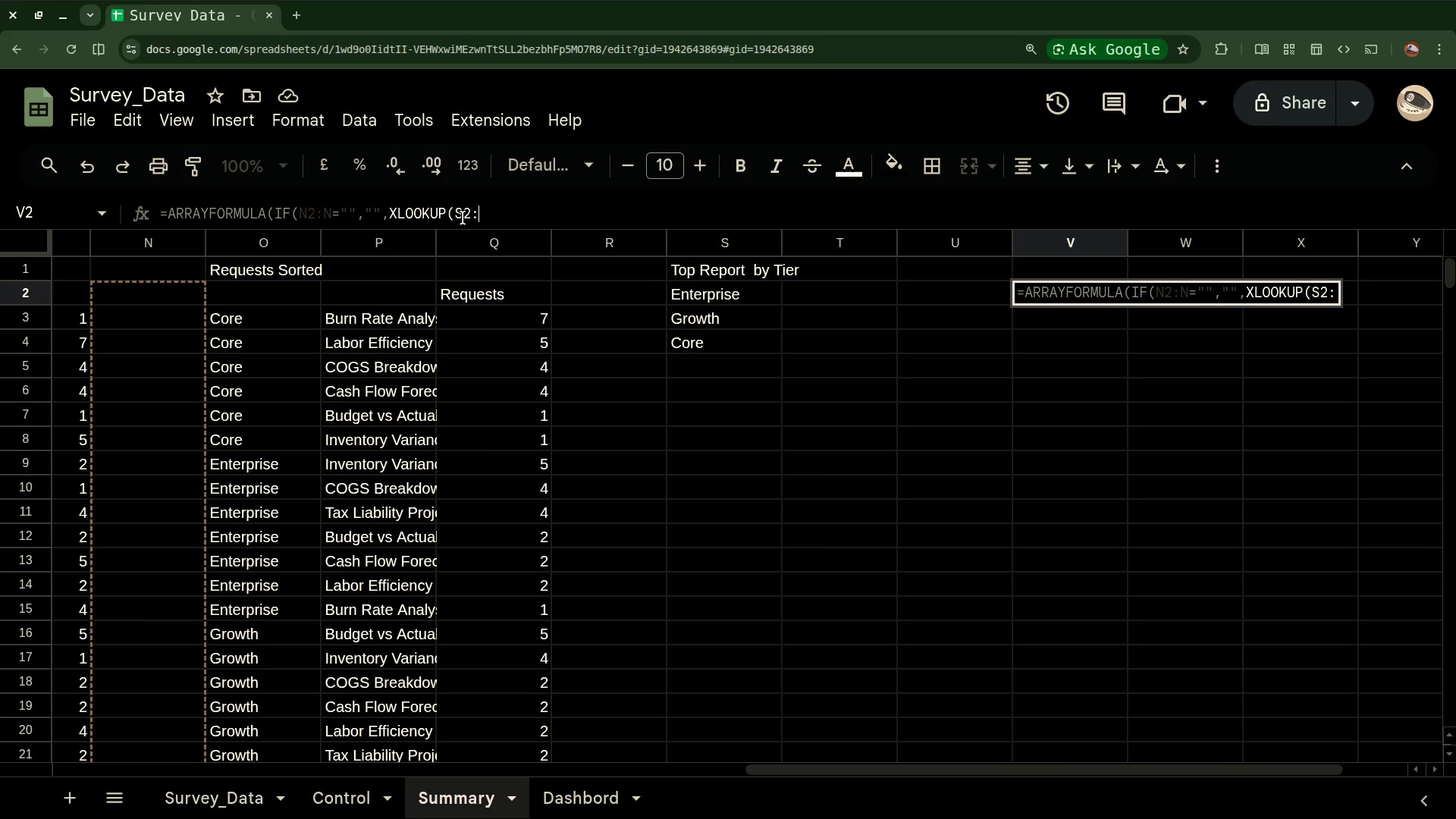 
key(Shift+ShiftRight)
 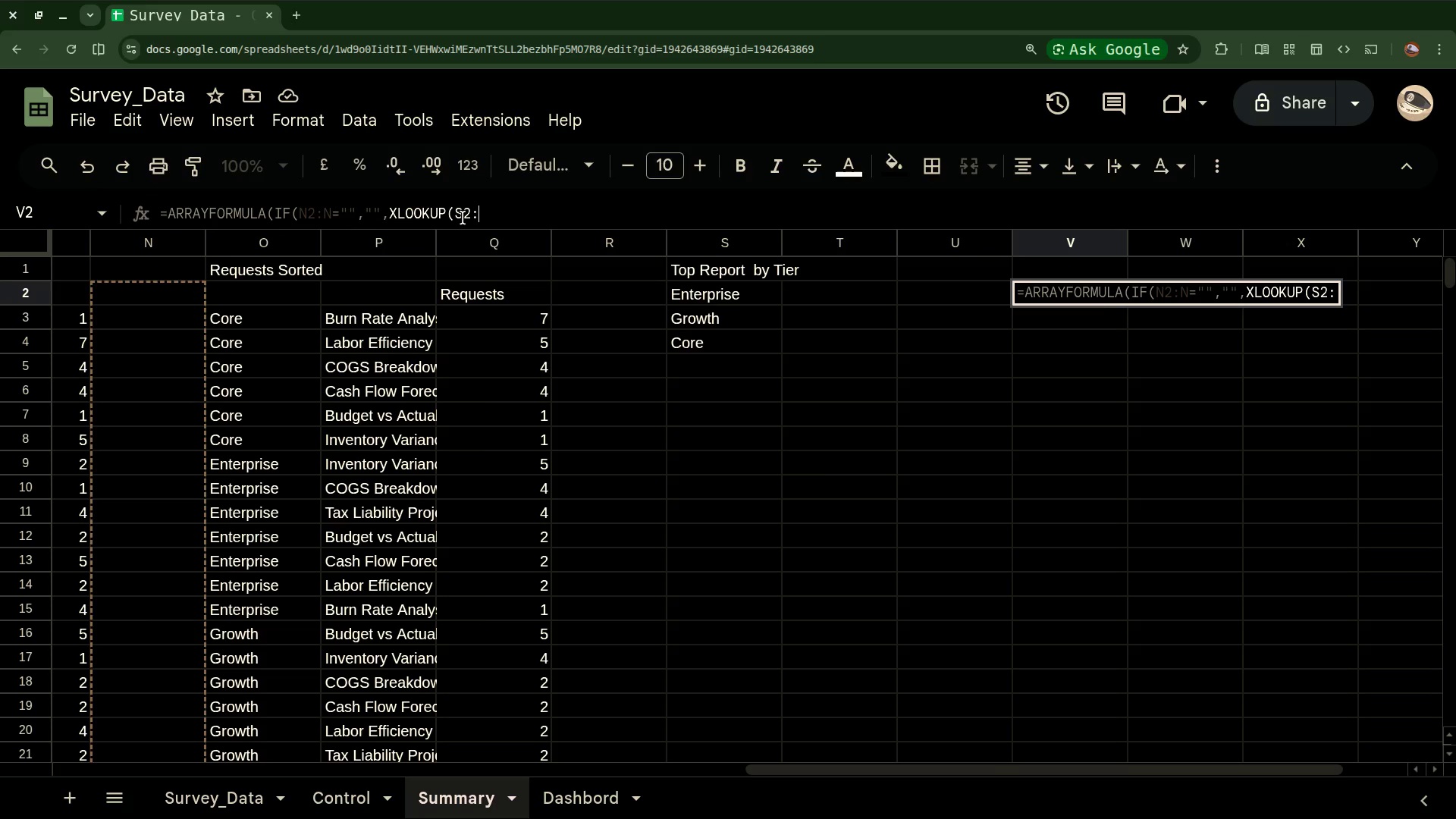 
key(Shift+S)
 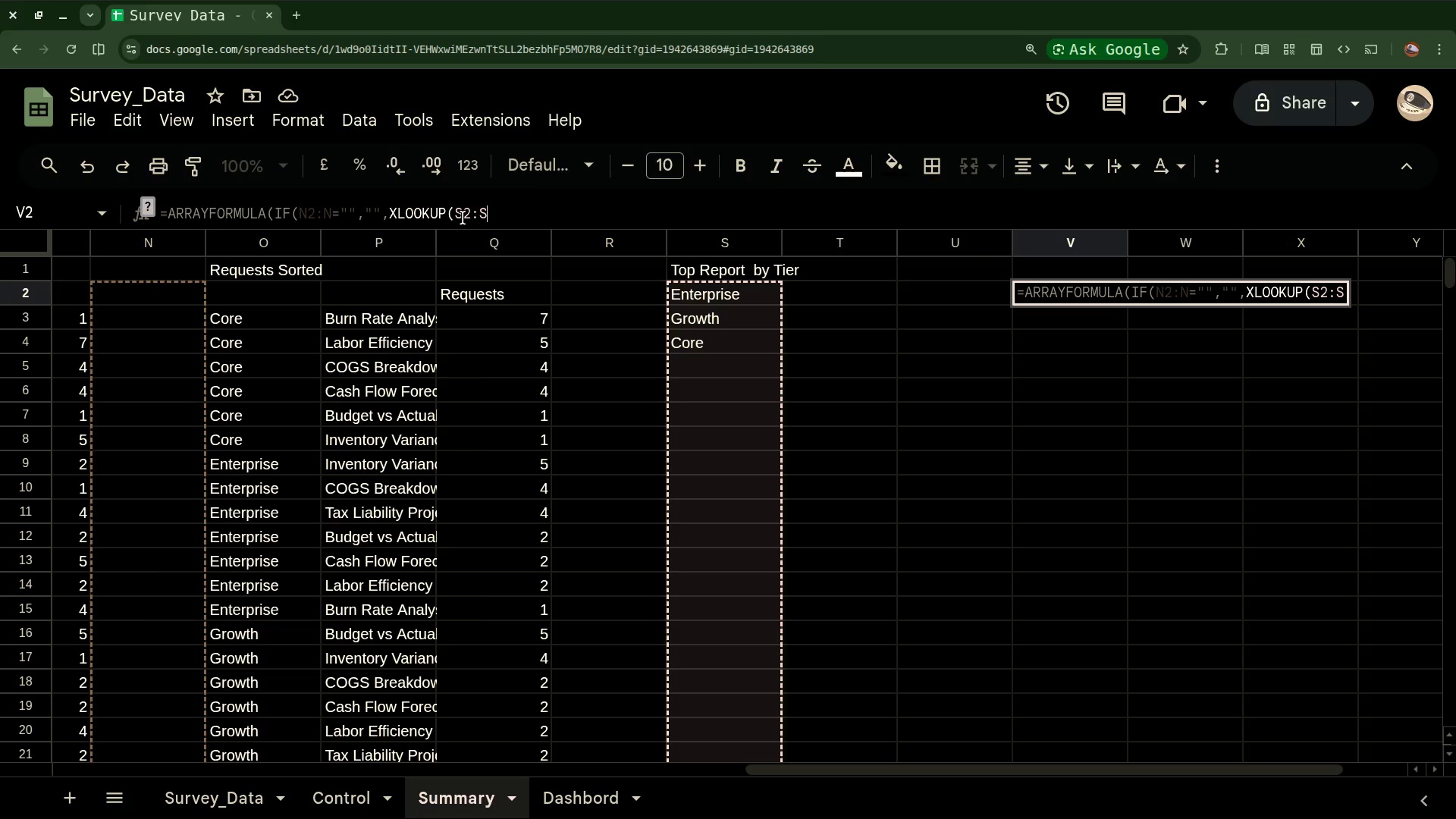 
key(Comma)
 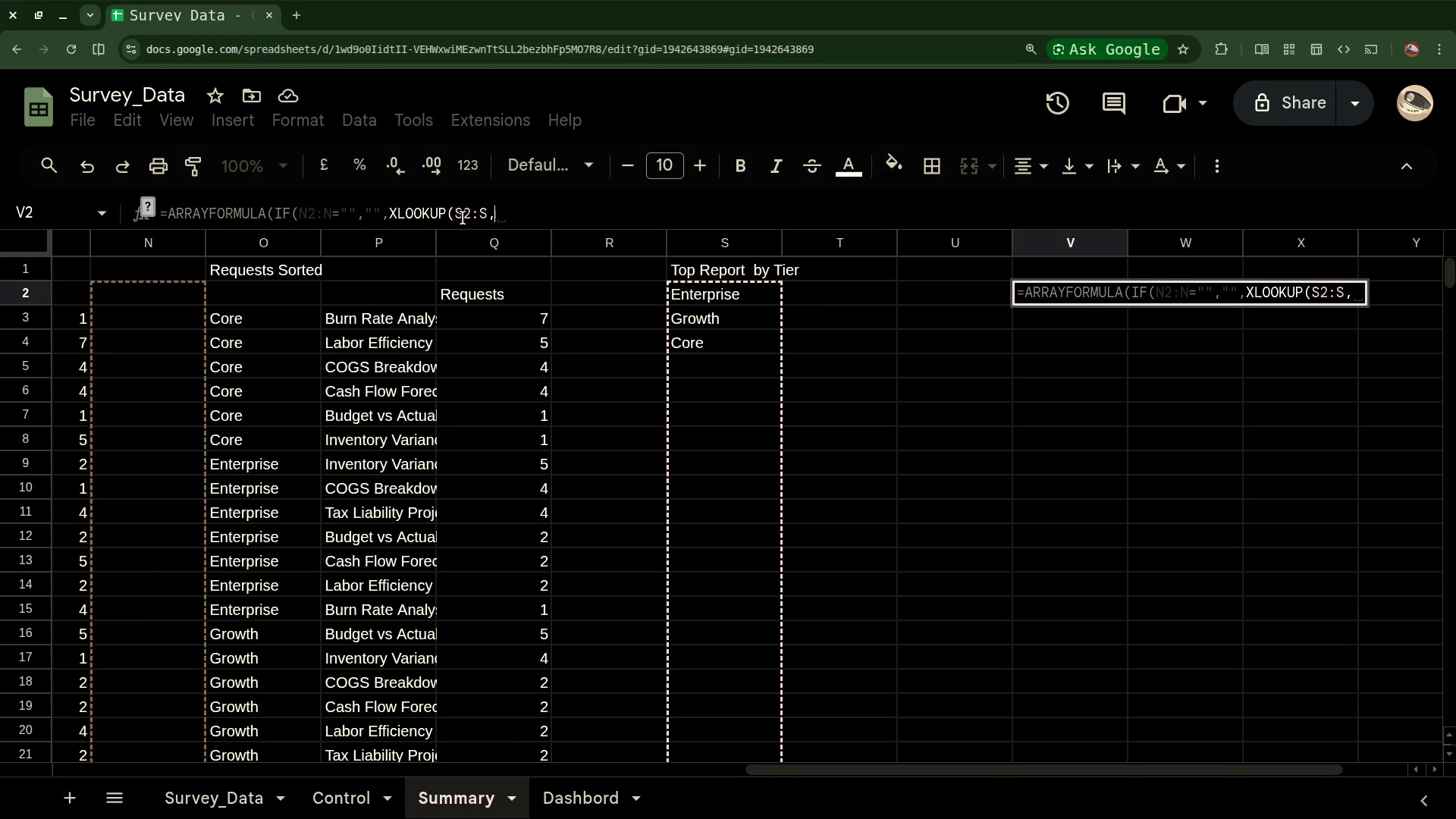 
key(Space)
 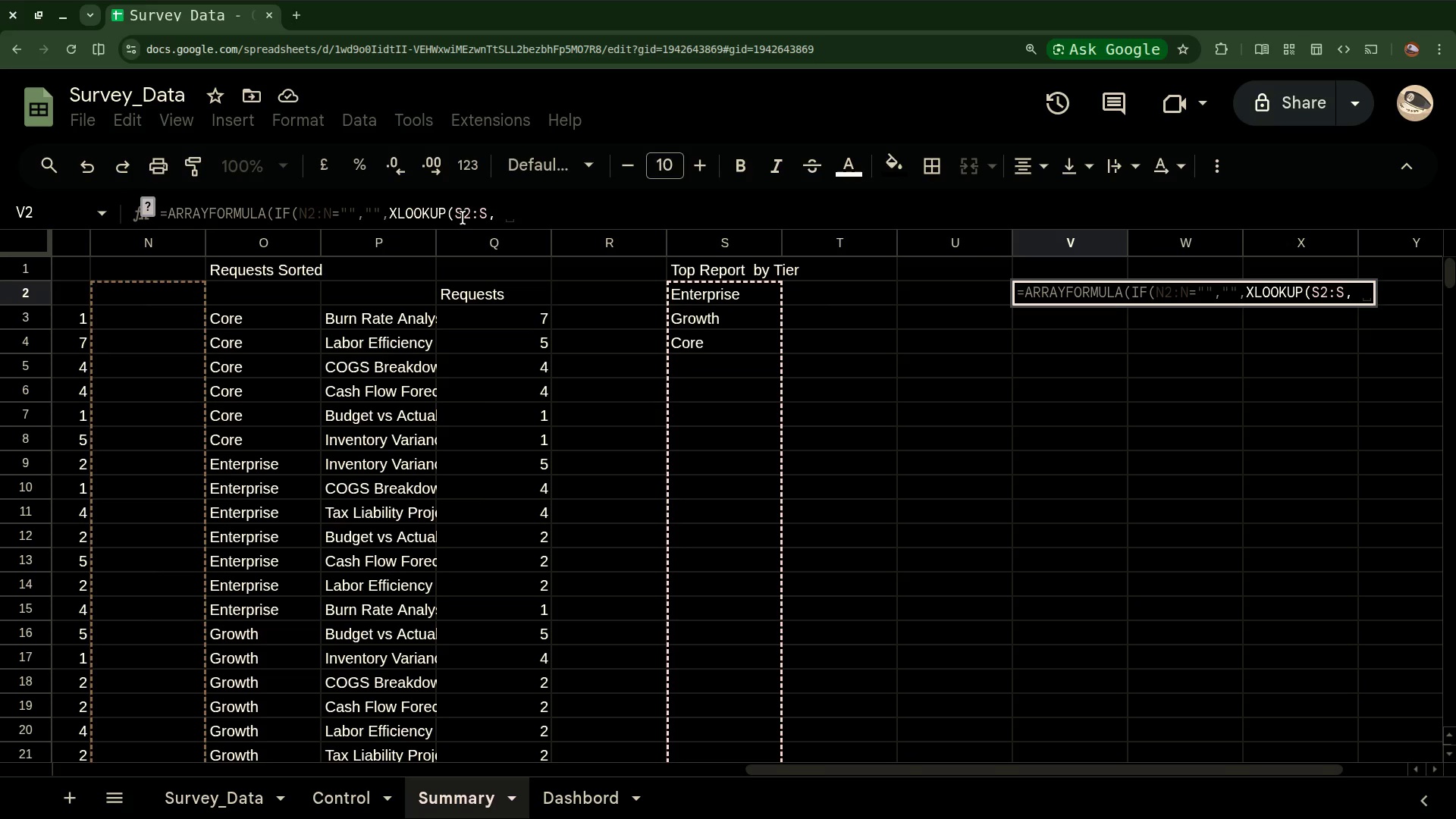 
wait(8.31)
 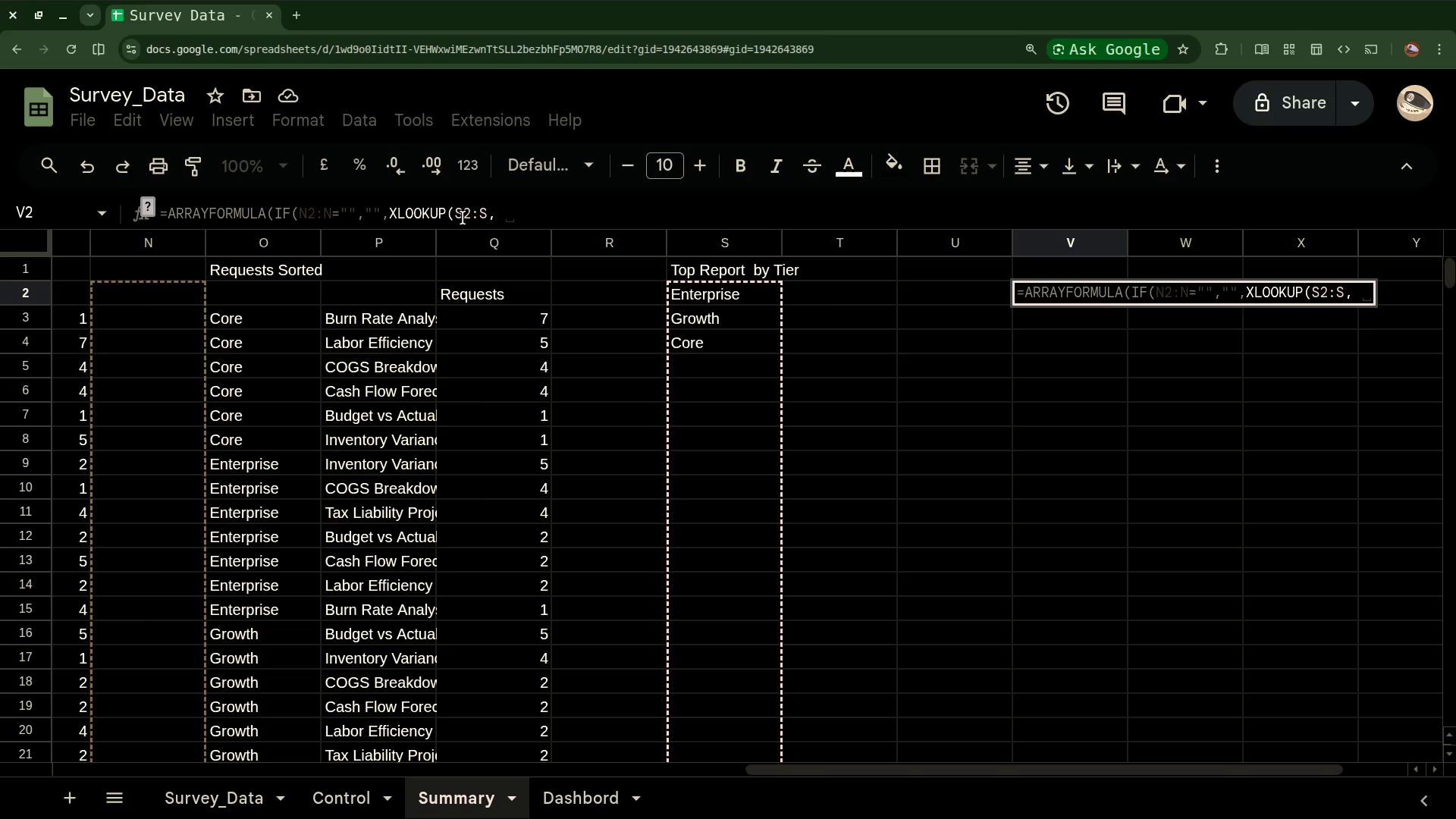 
double_click([398, 212])
 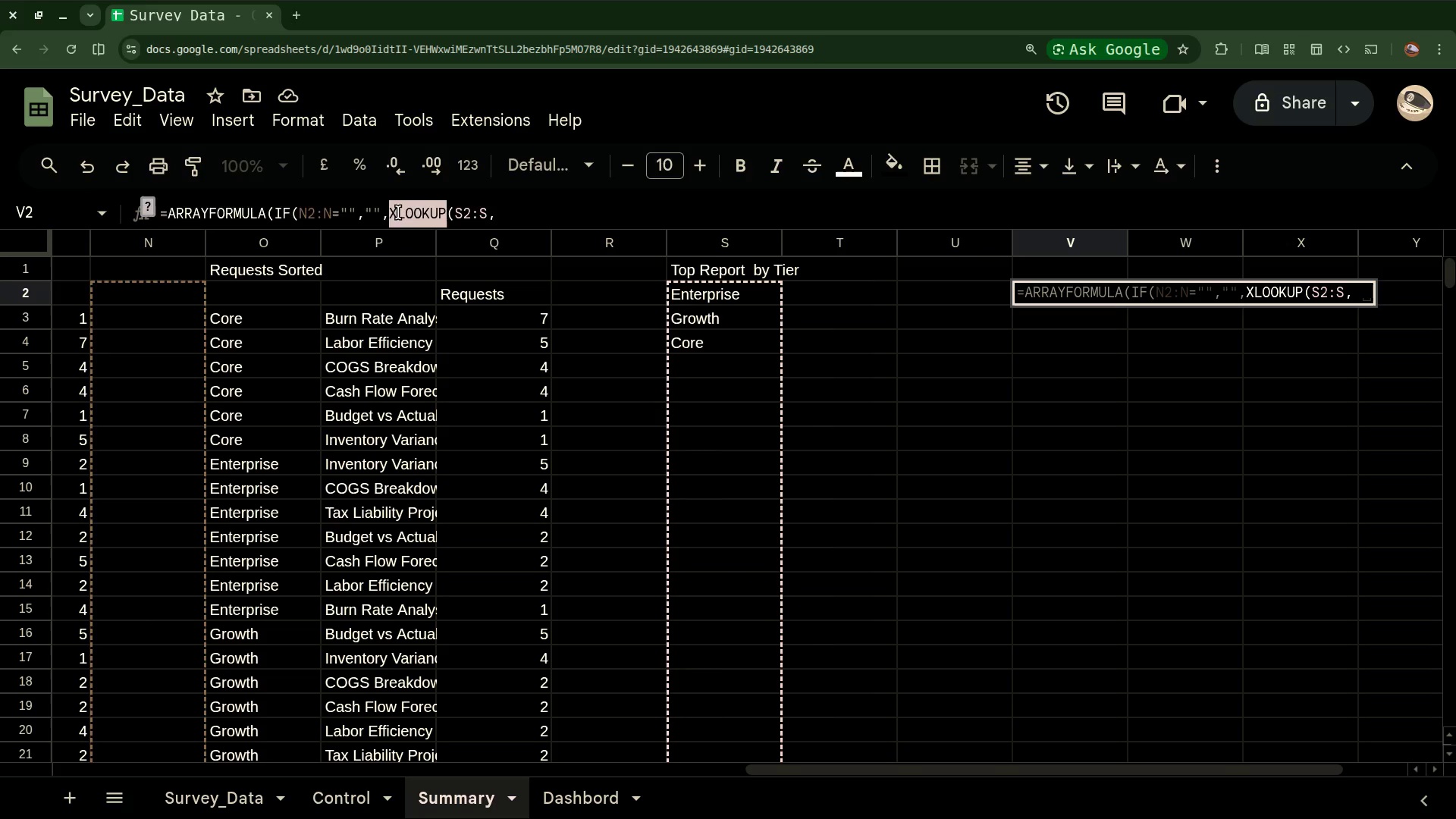 
triple_click([398, 212])
 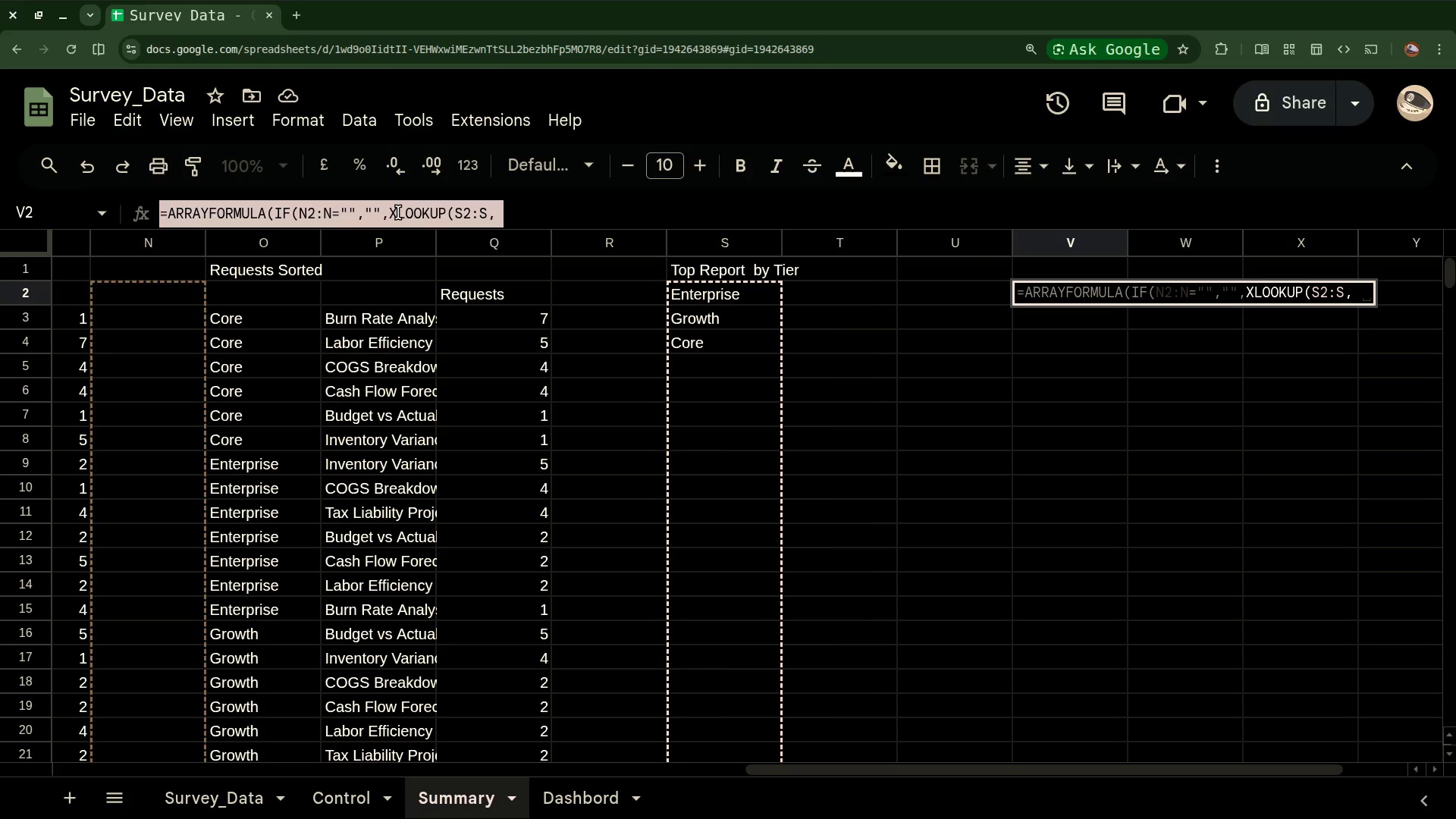 
key(Control+X)
 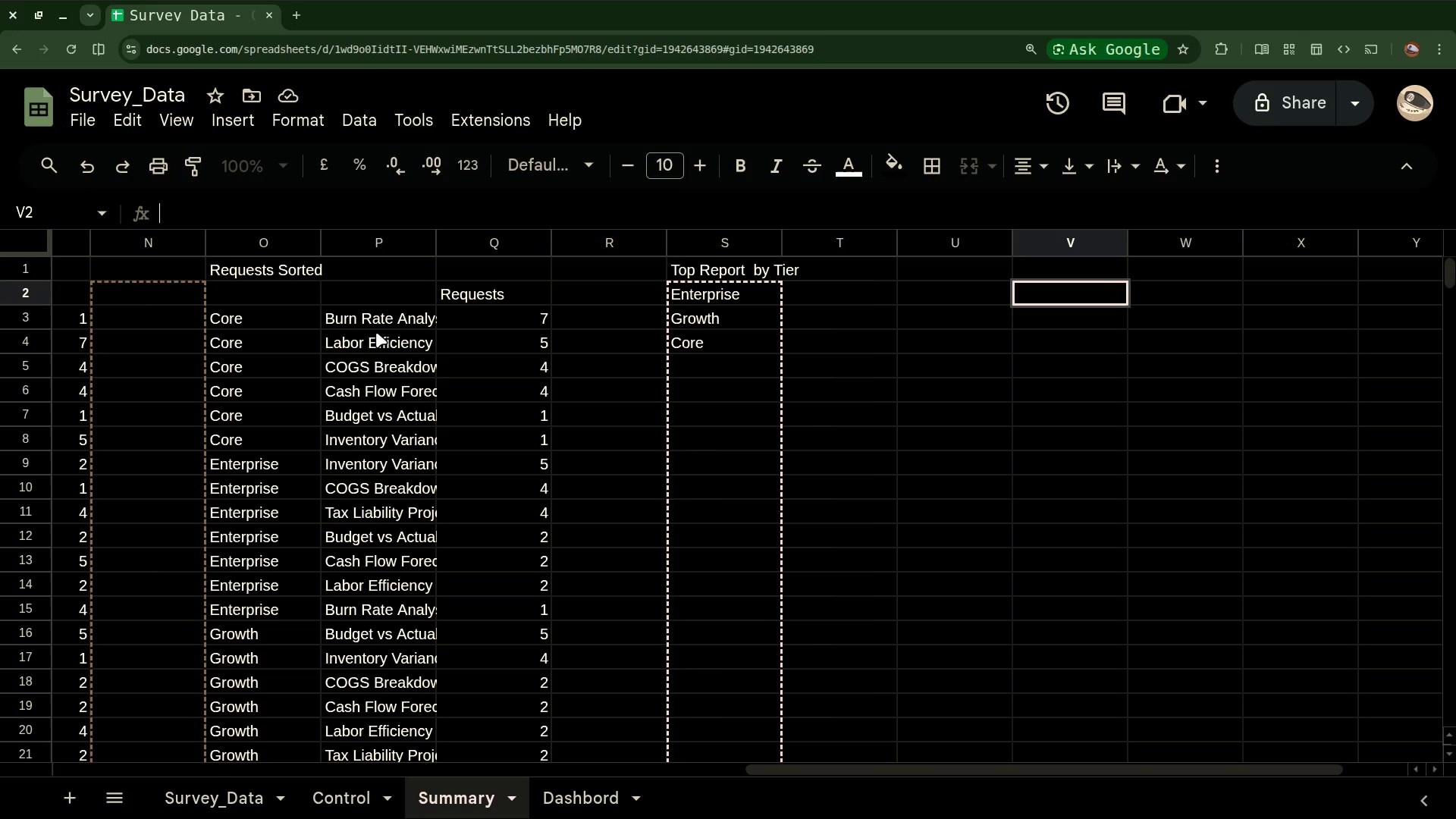 
left_click([409, 331])
 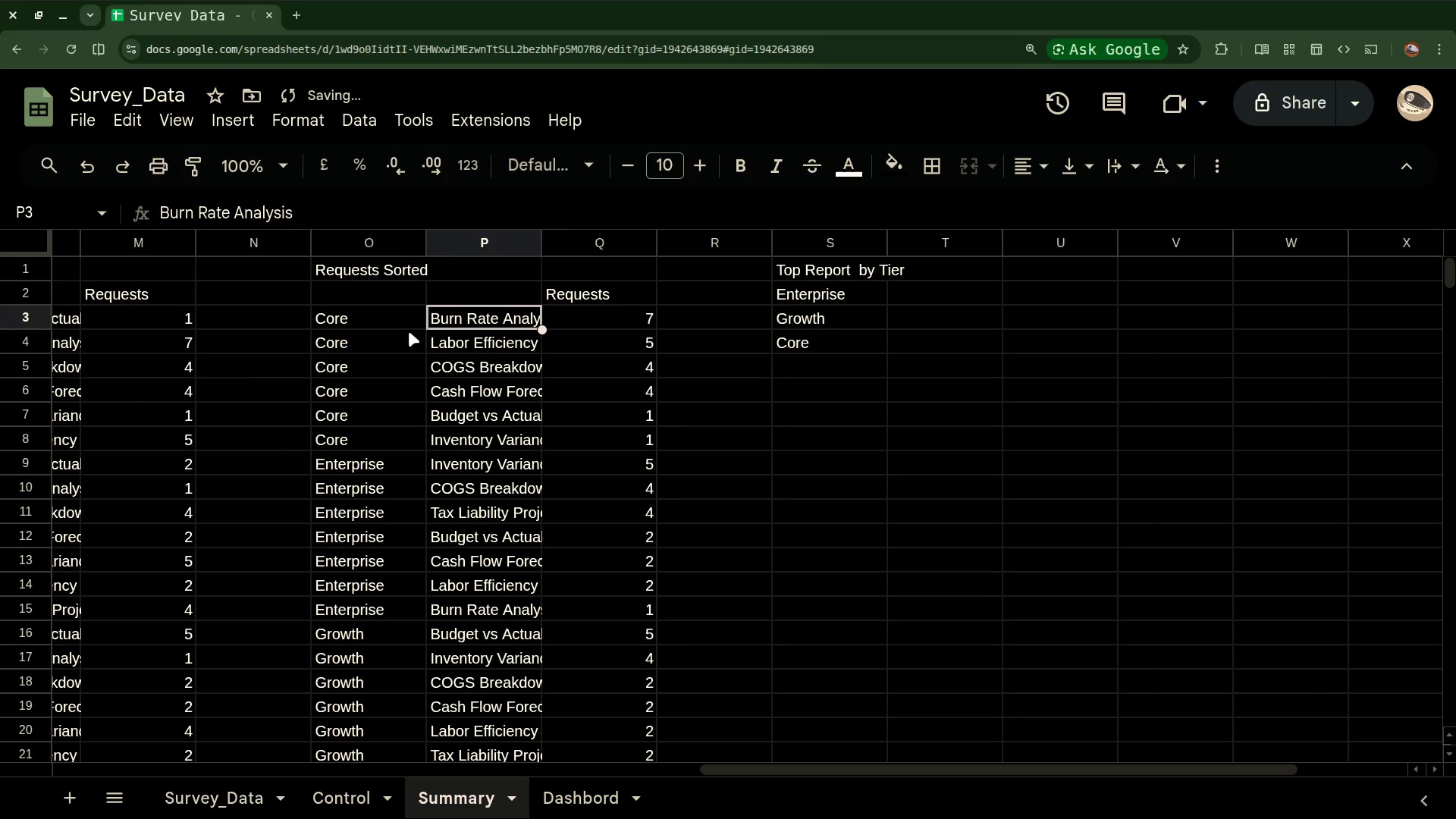 
left_click([356, 322])
 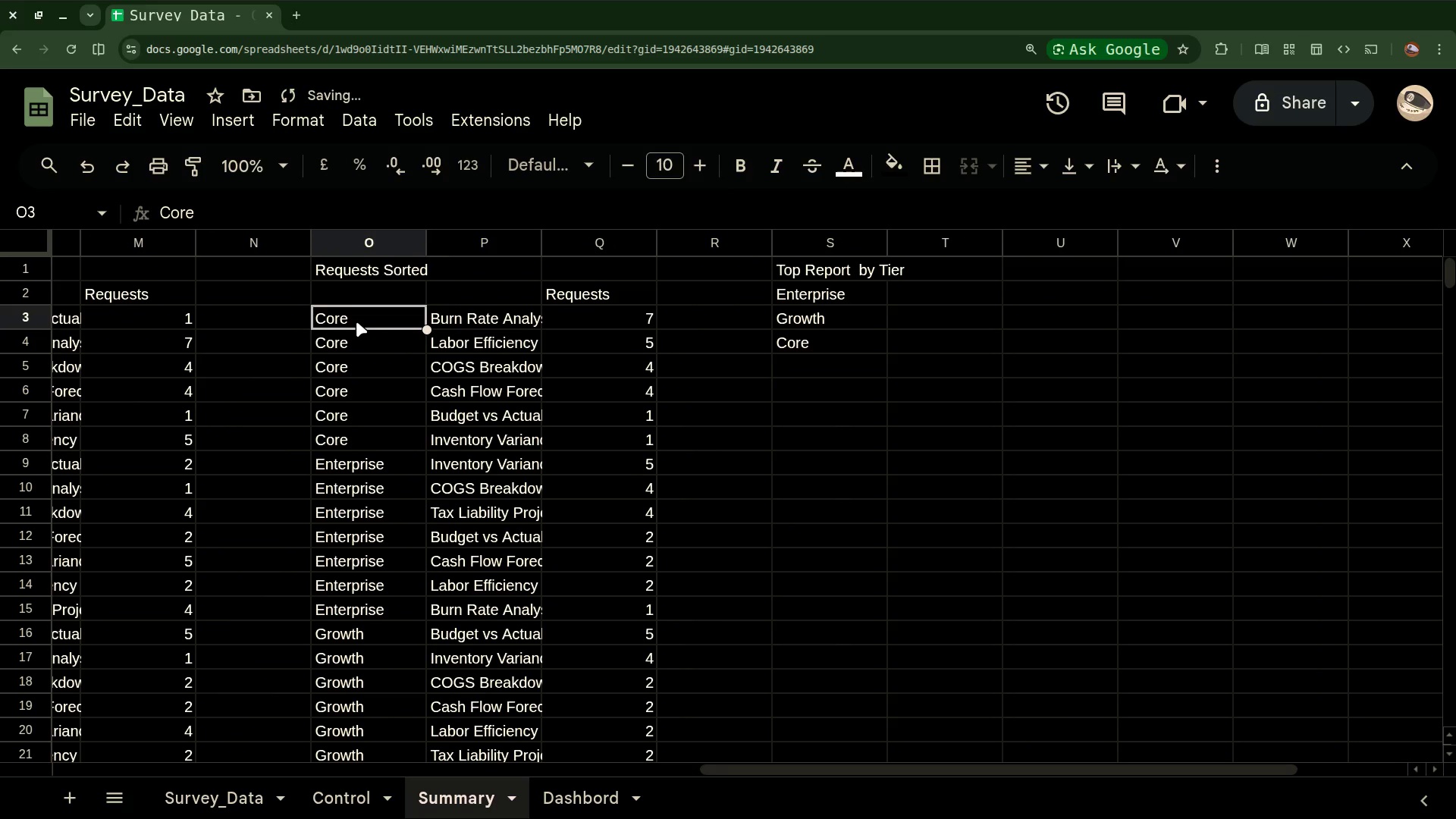 
scroll: coordinate [356, 322], scroll_direction: up, amount: 1.0
 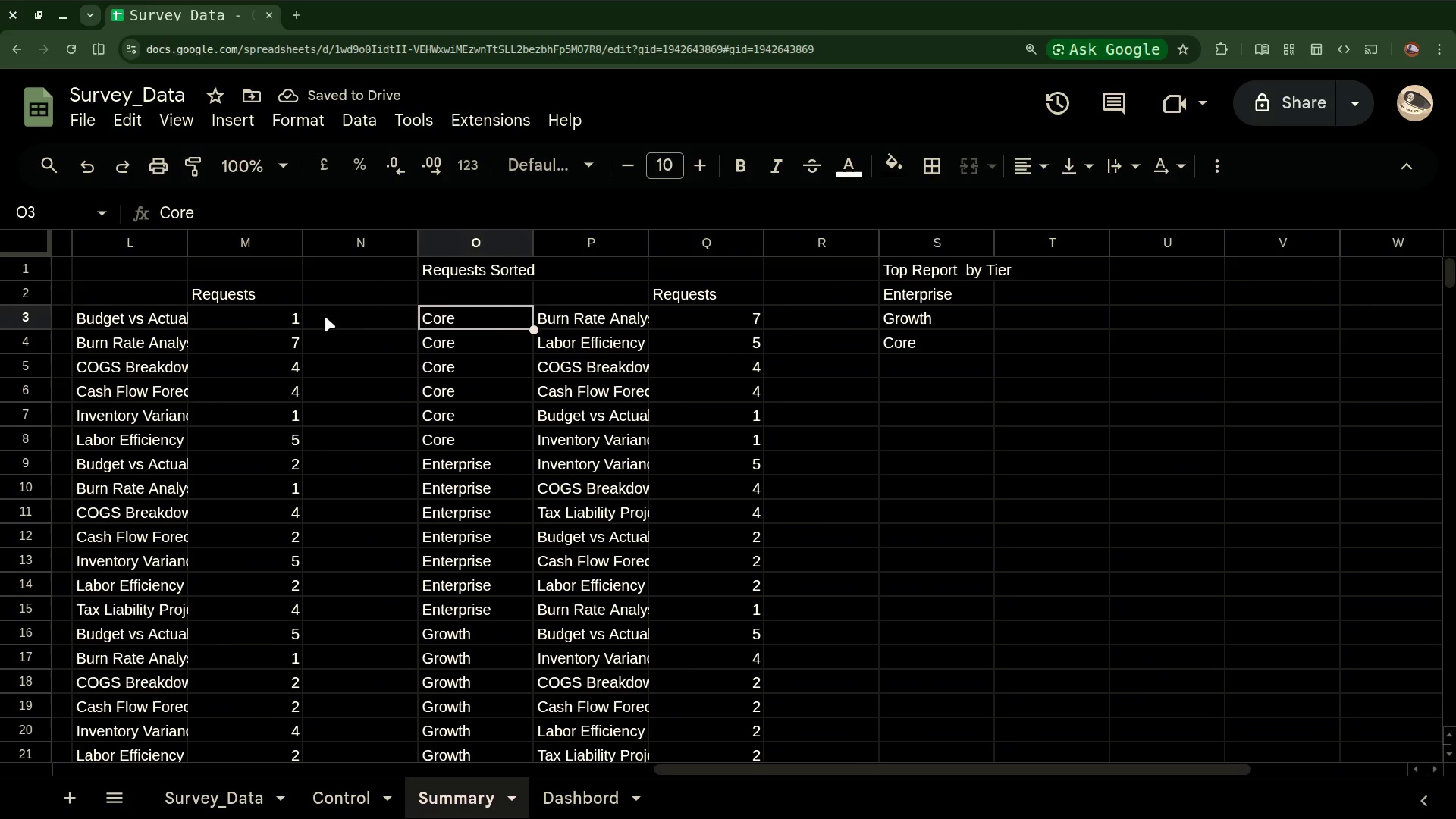 
left_click([325, 316])
 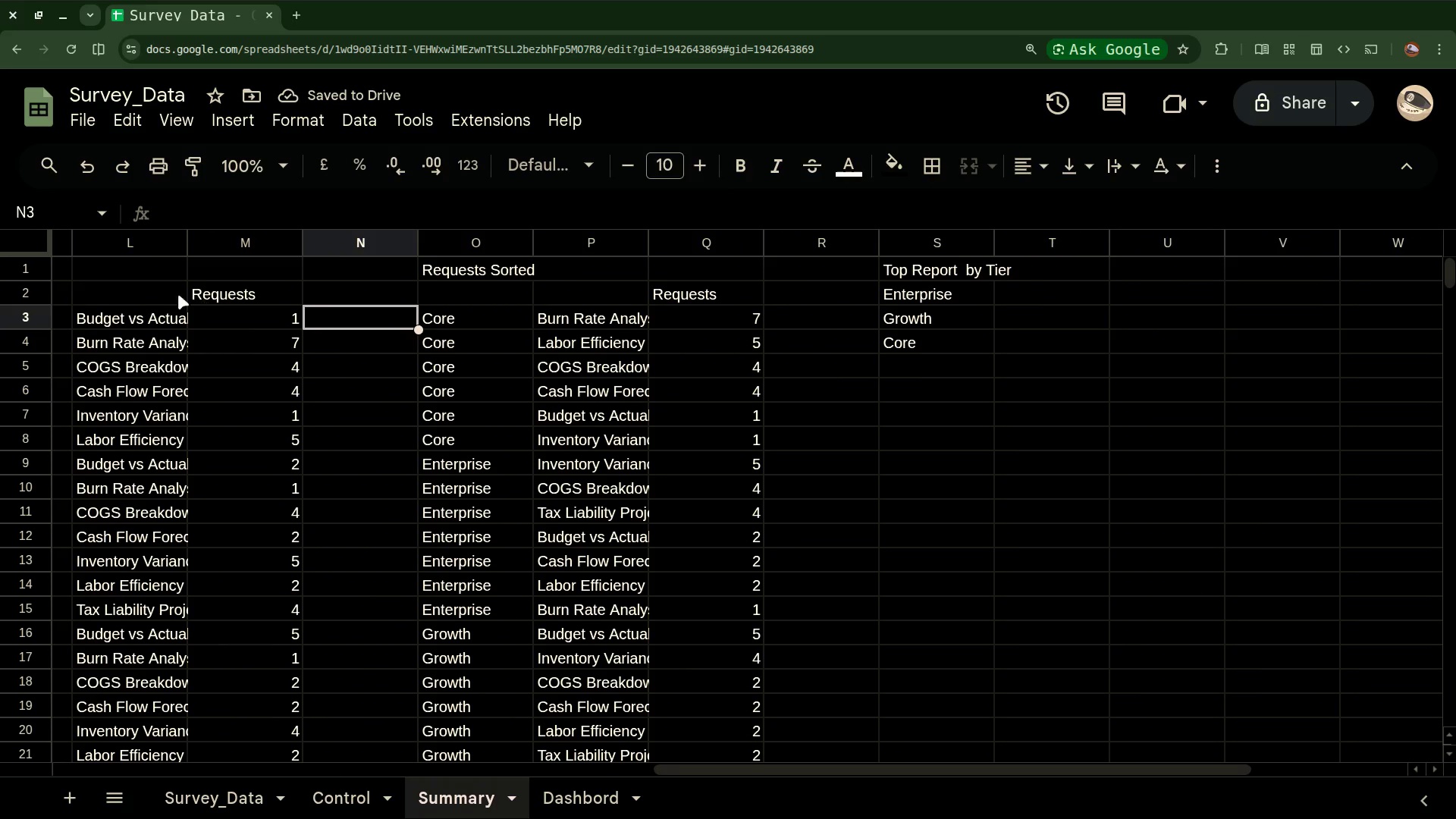 
left_click([143, 291])
 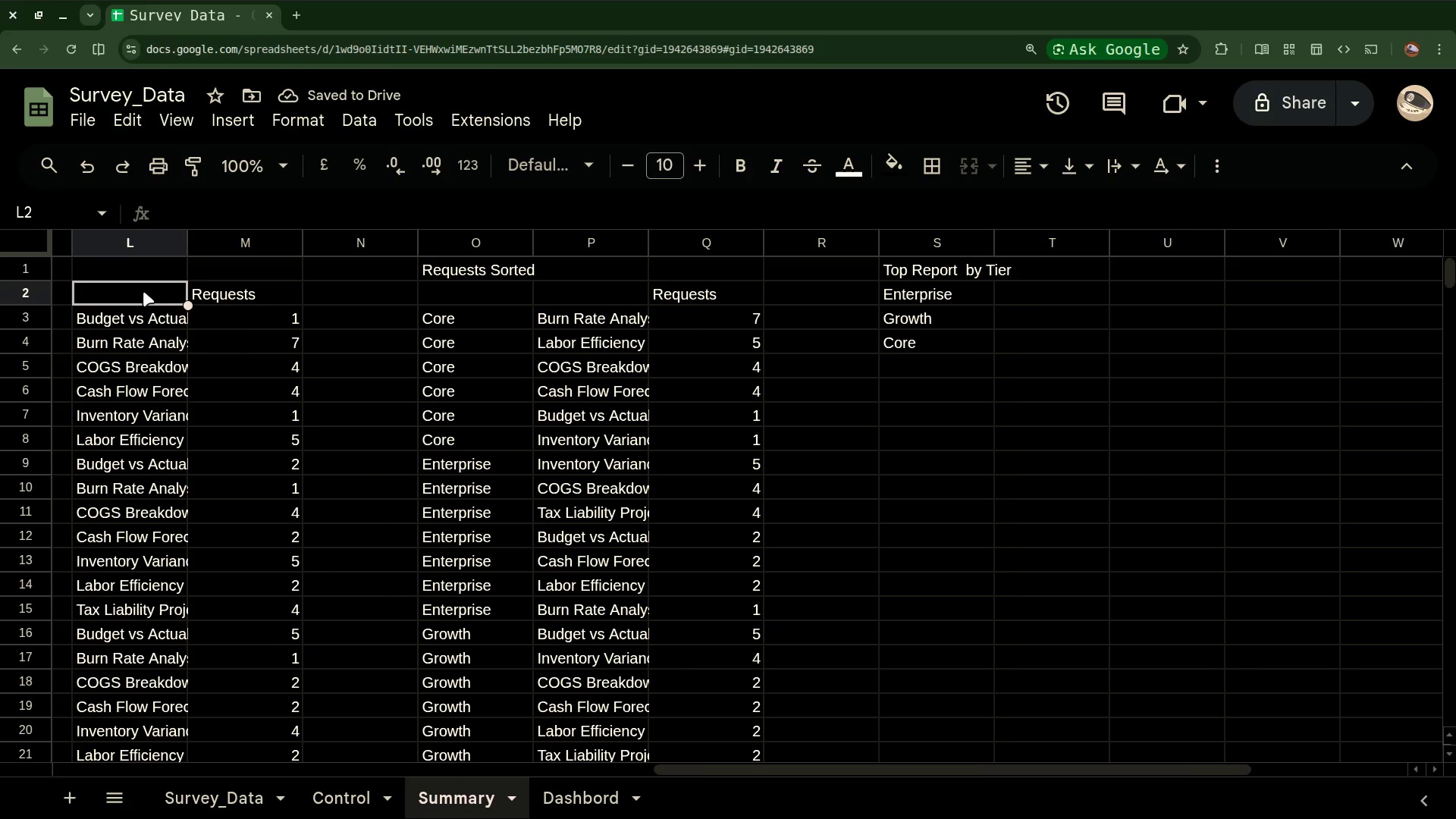 
scroll: coordinate [143, 291], scroll_direction: up, amount: 3.0
 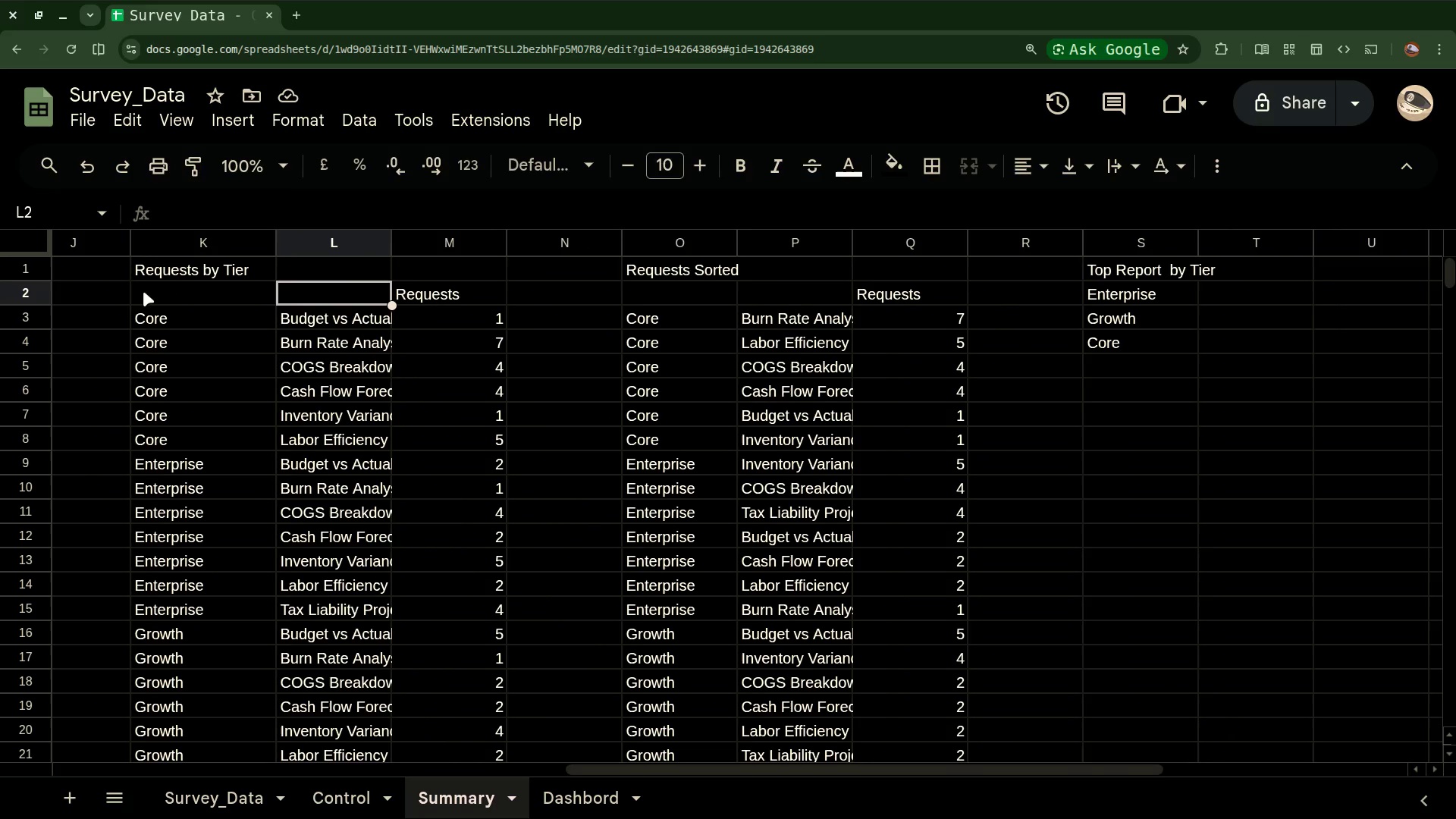 
left_click([143, 291])
 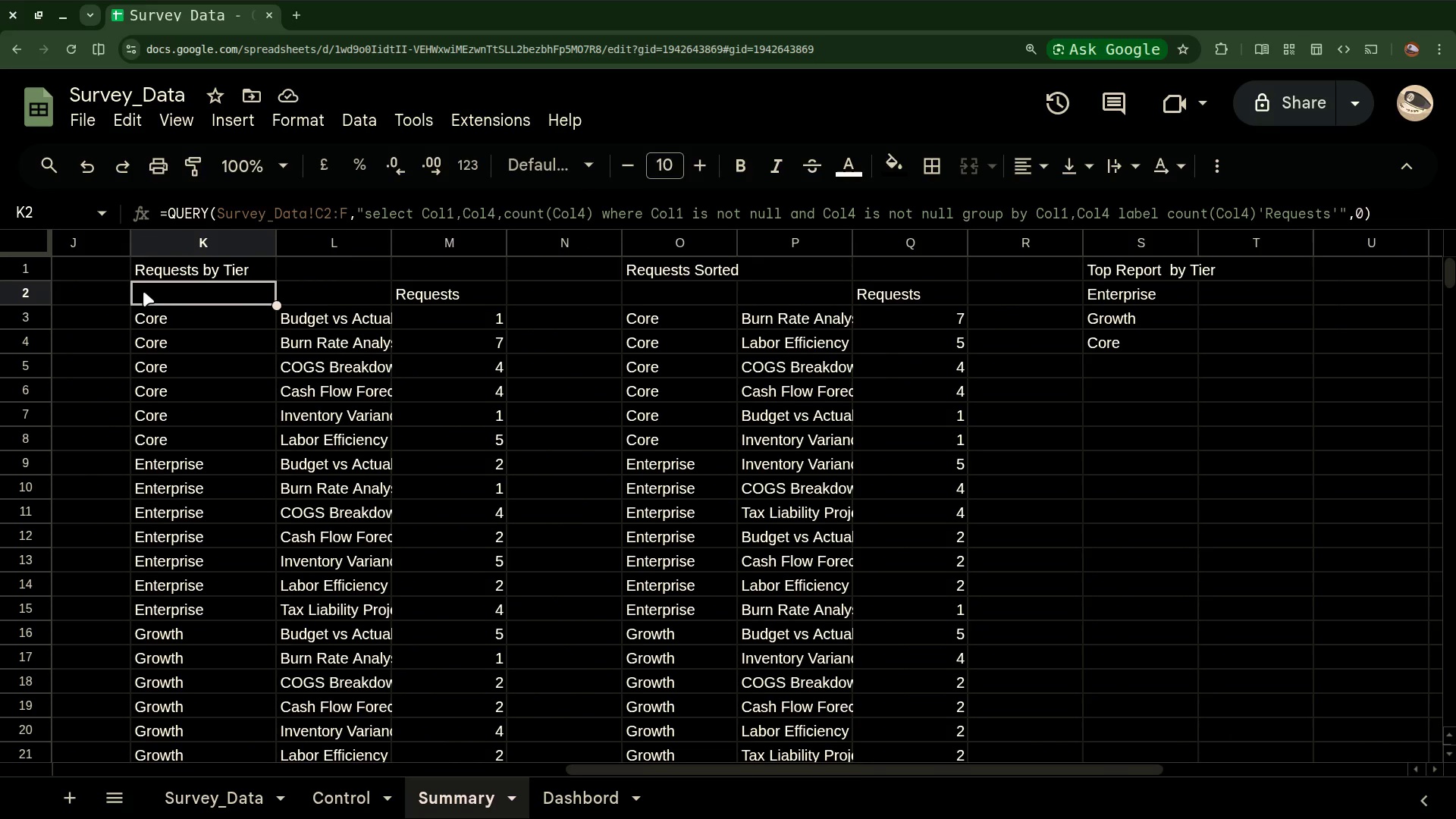 
scroll: coordinate [387, 335], scroll_direction: down, amount: 1.0
 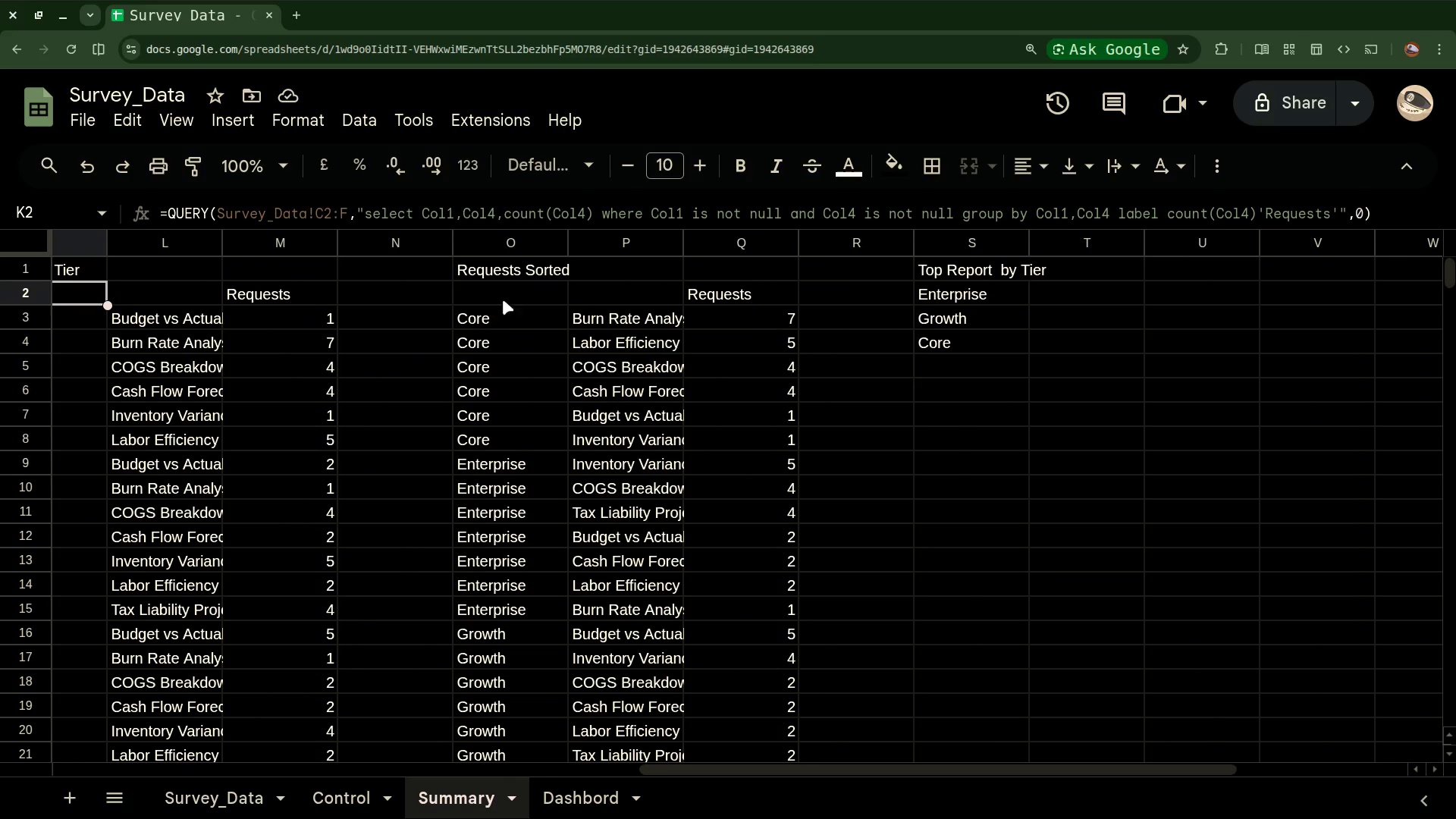 
left_click([507, 291])
 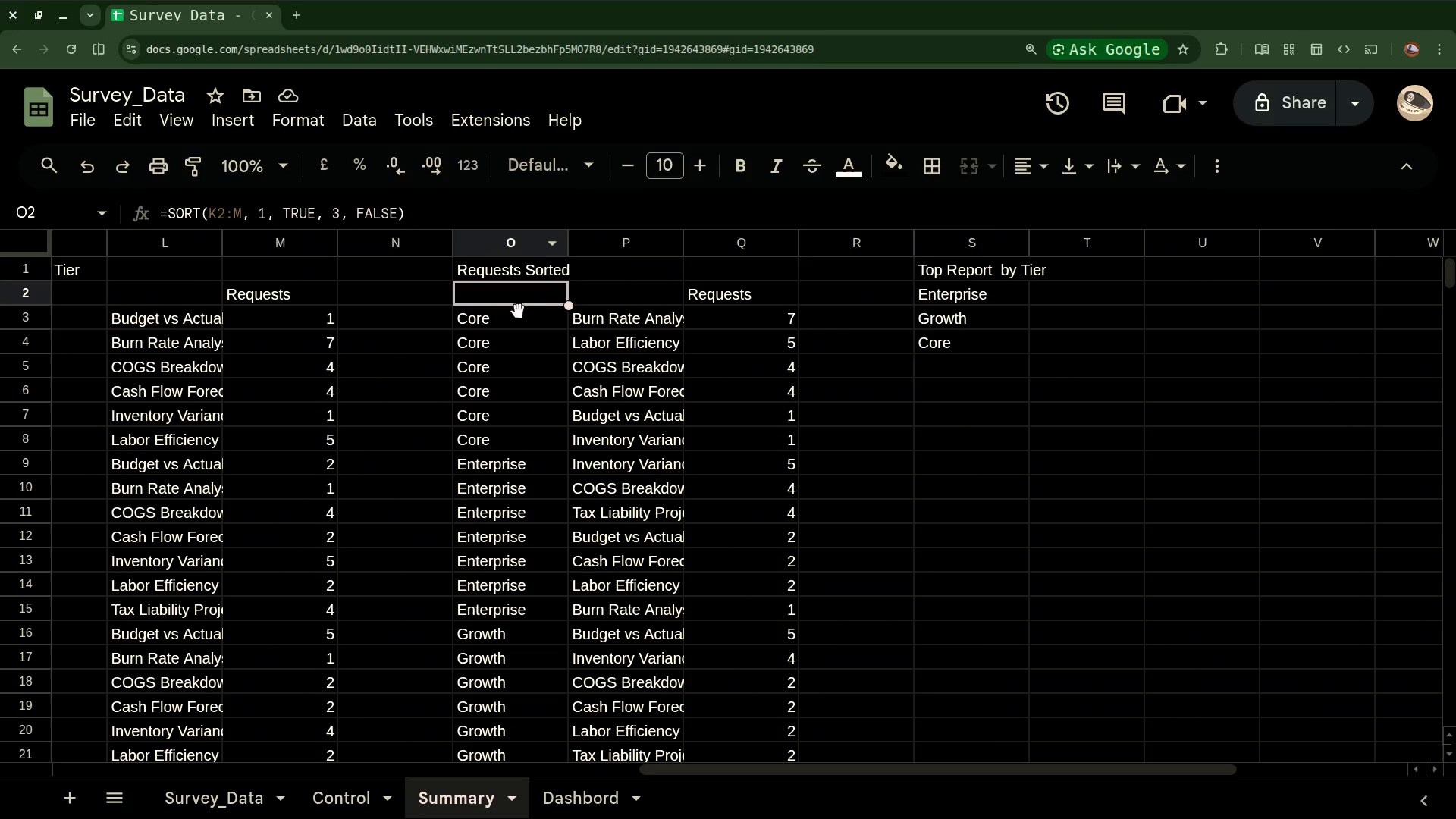 
scroll: coordinate [651, 315], scroll_direction: down, amount: 5.0
 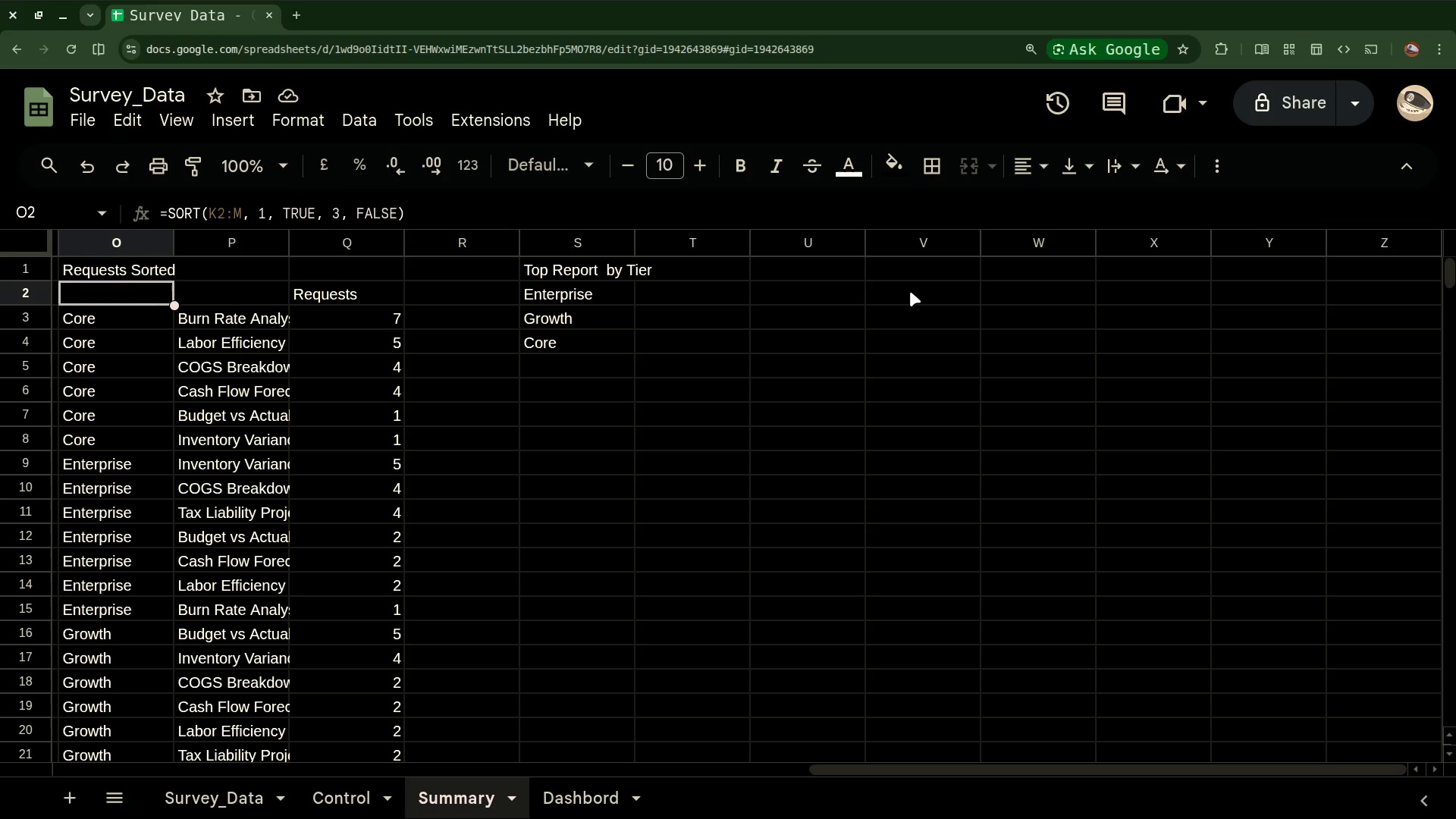 
left_click([910, 291])
 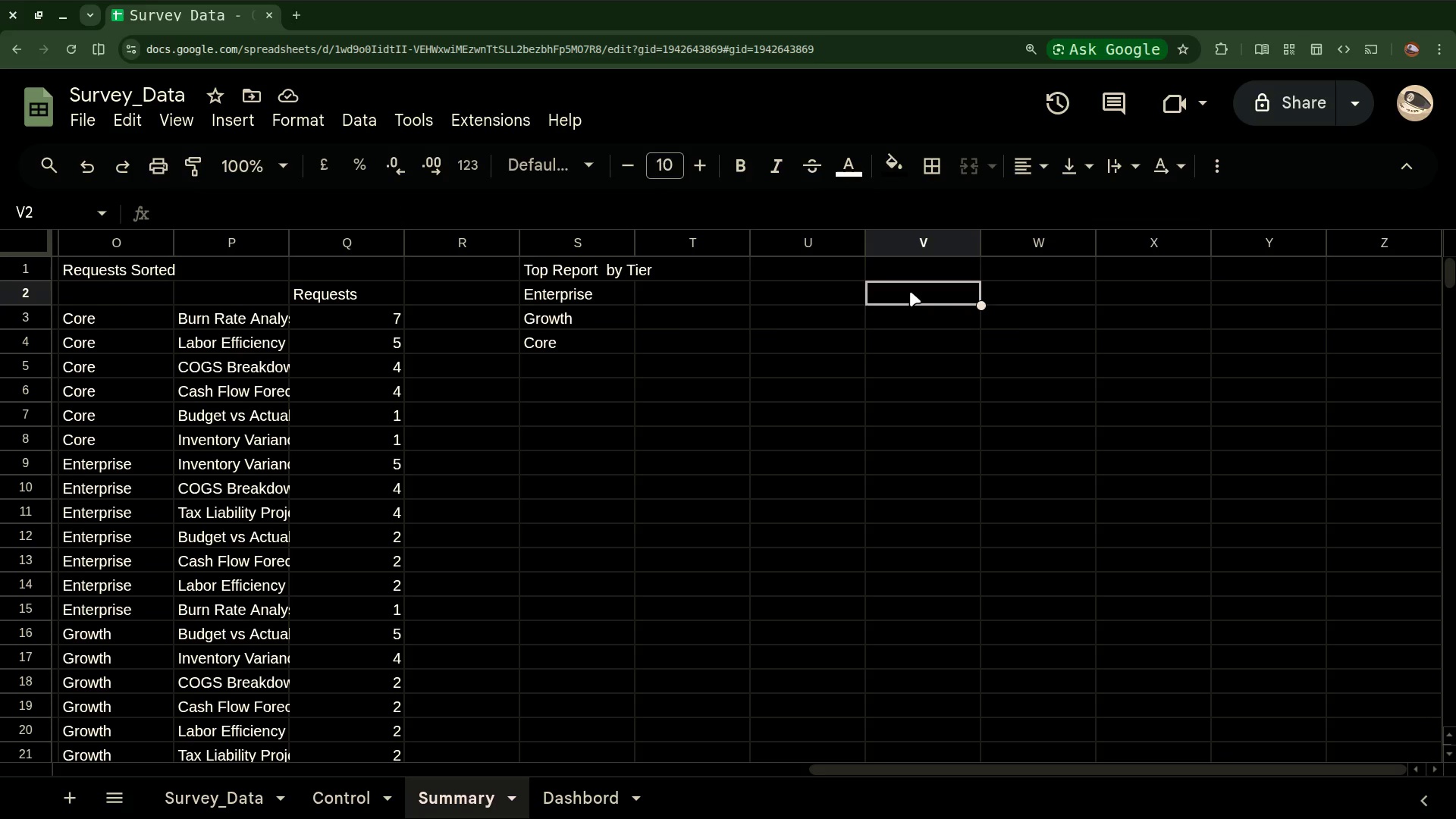 
key(Control+ControlLeft)
 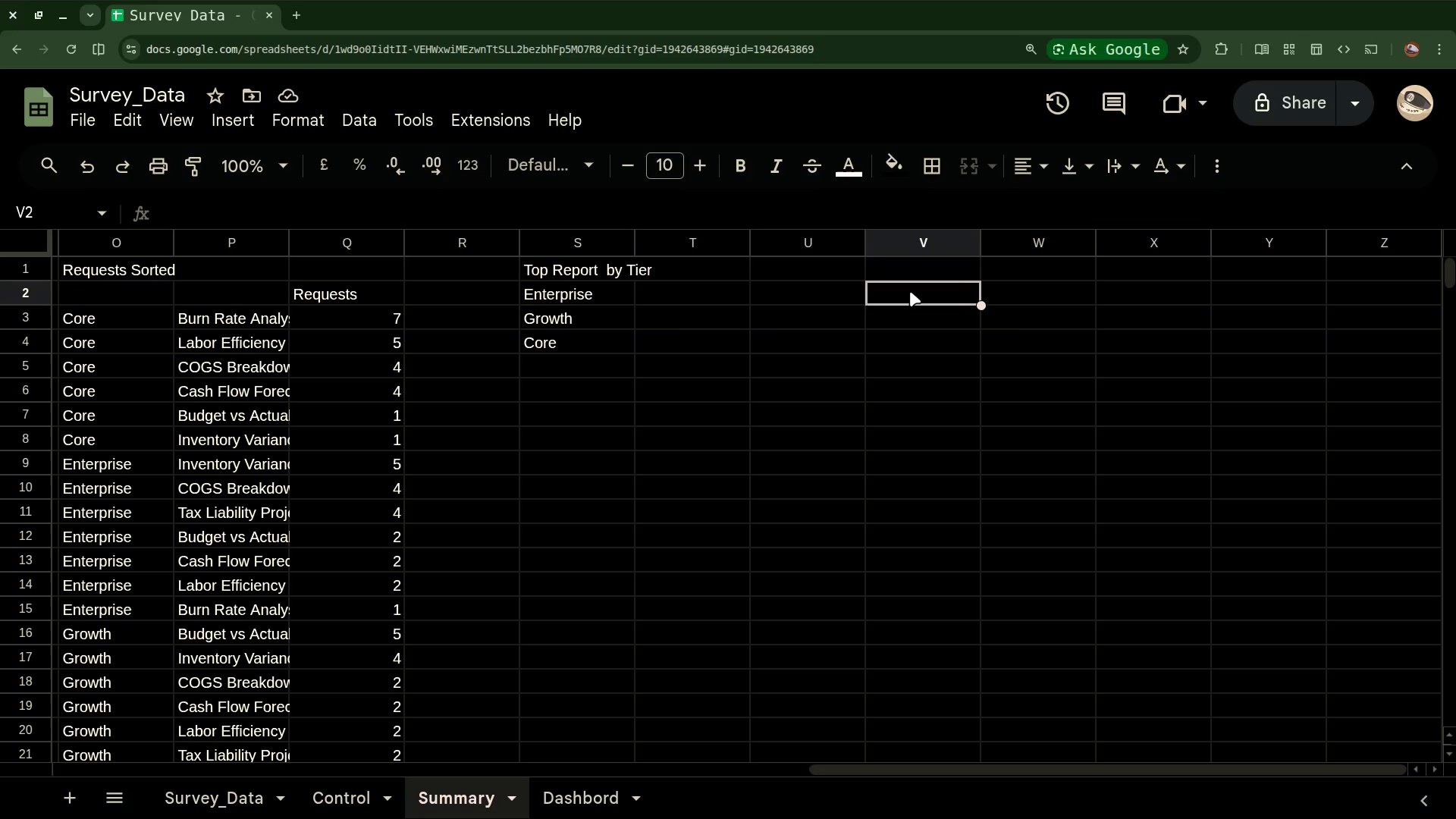 
key(Control+V)
 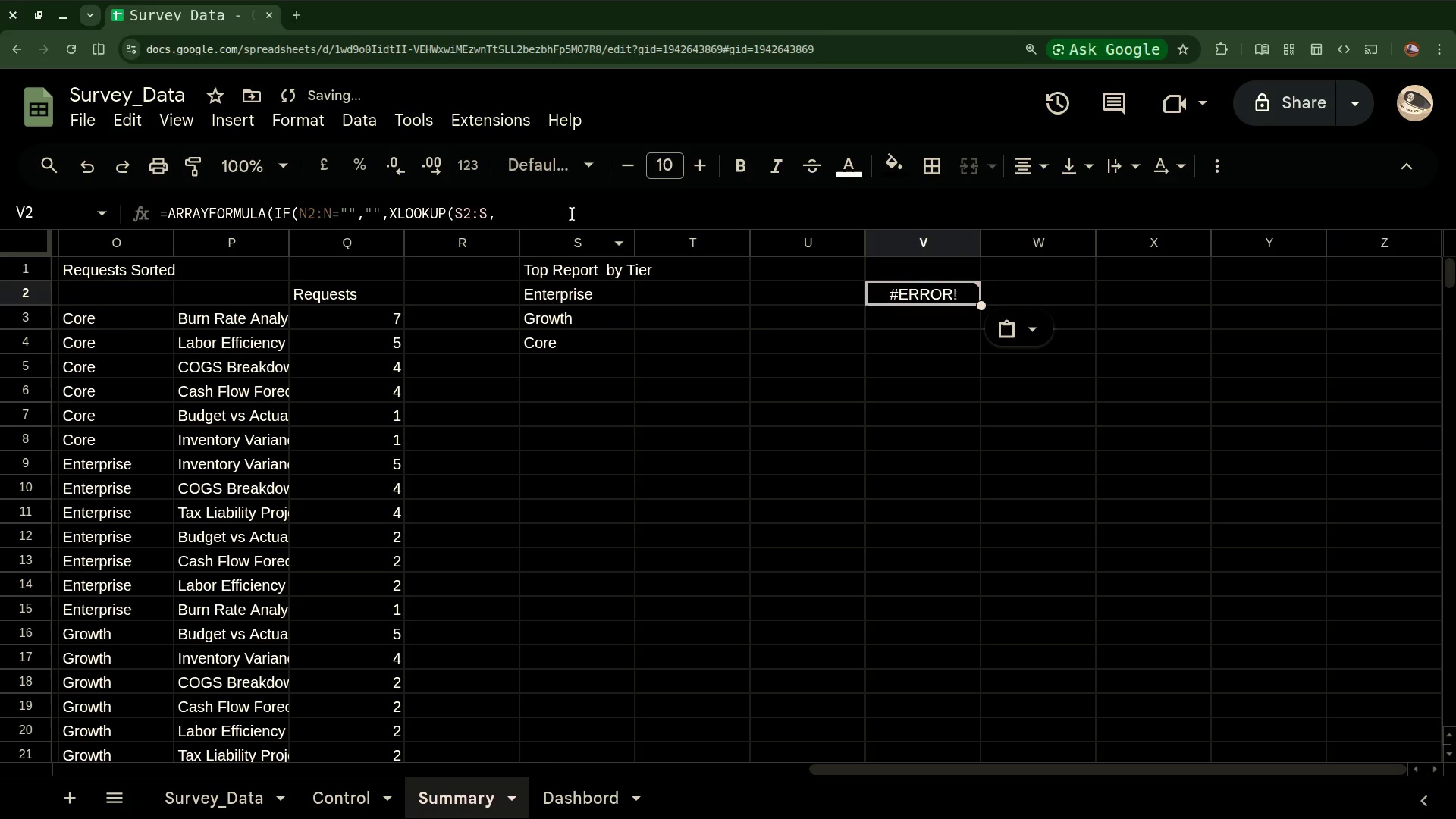 
left_click([565, 207])
 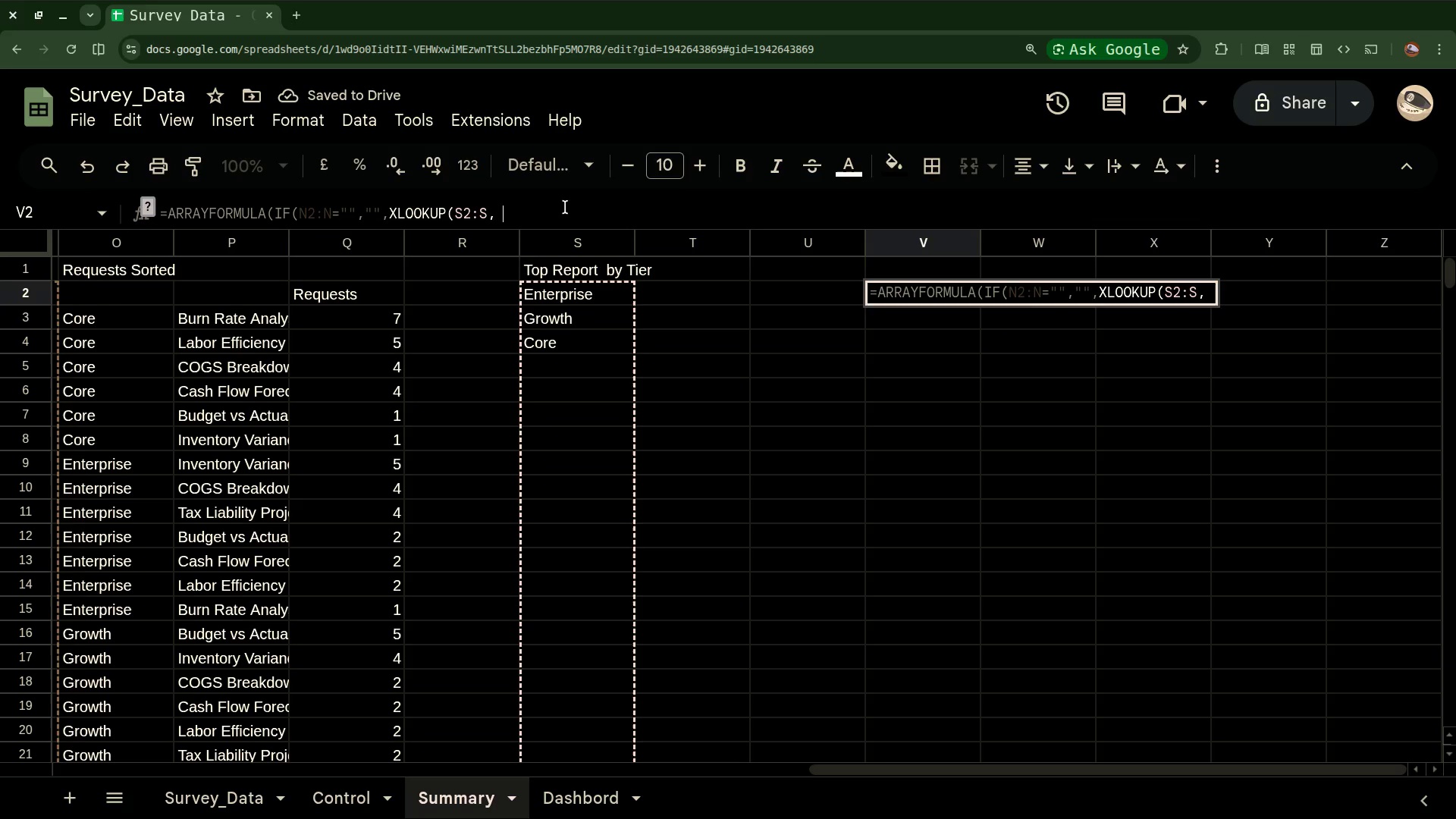 
key(Shift+O)
 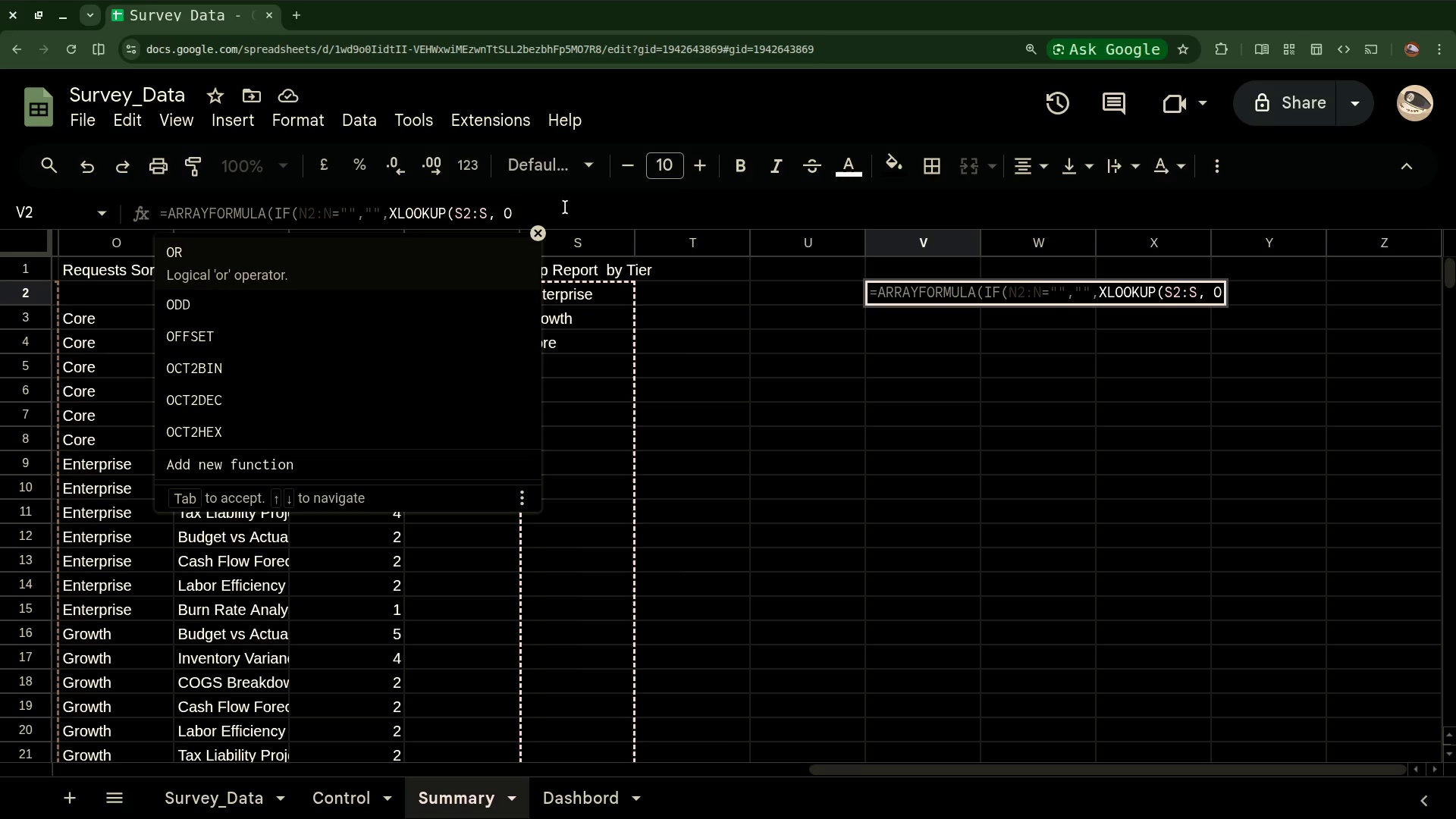 
key(2)
 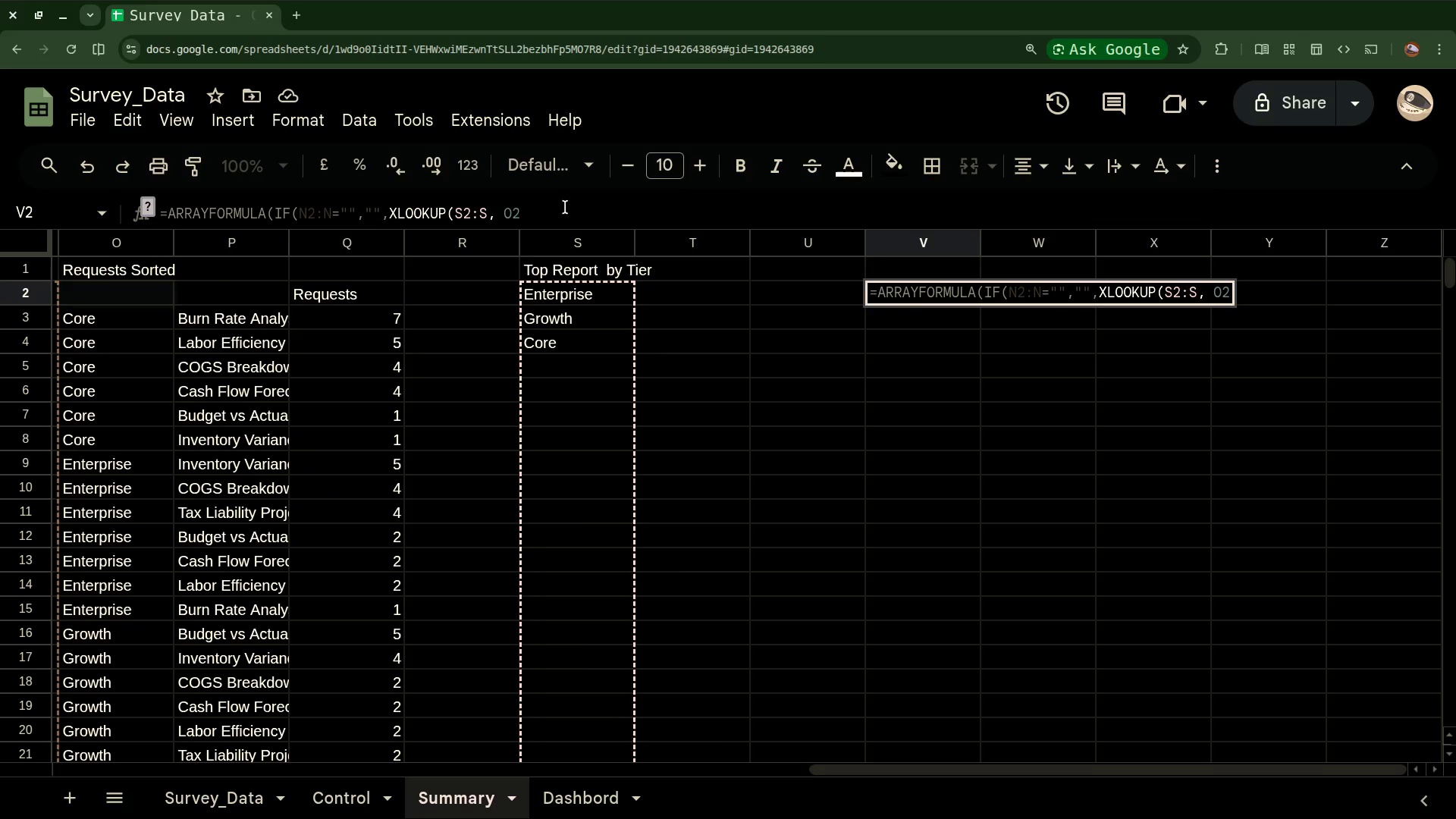 
key(Shift+ShiftLeft)
 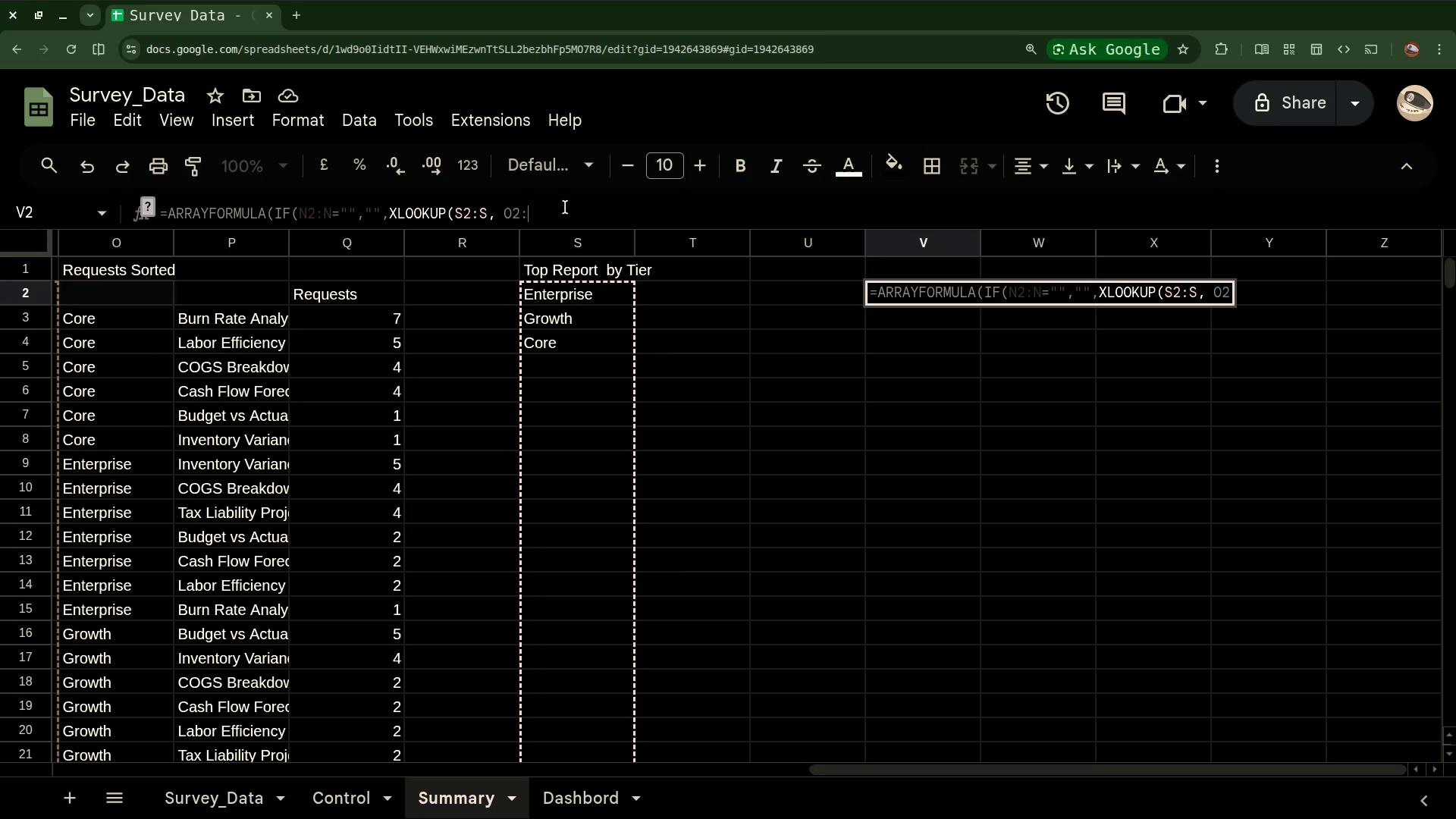 
key(Shift+Semicolon)
 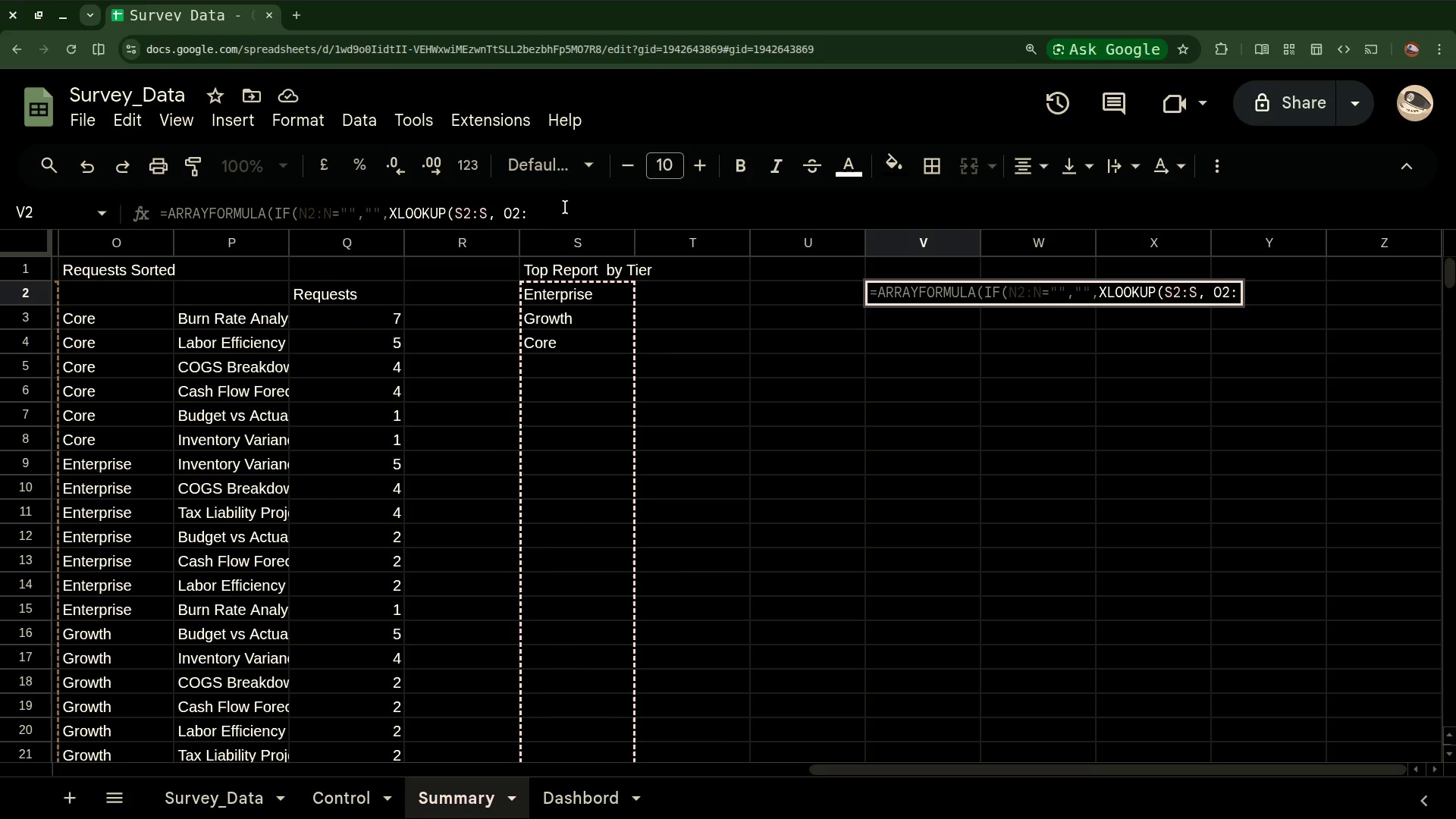 
key(O)
 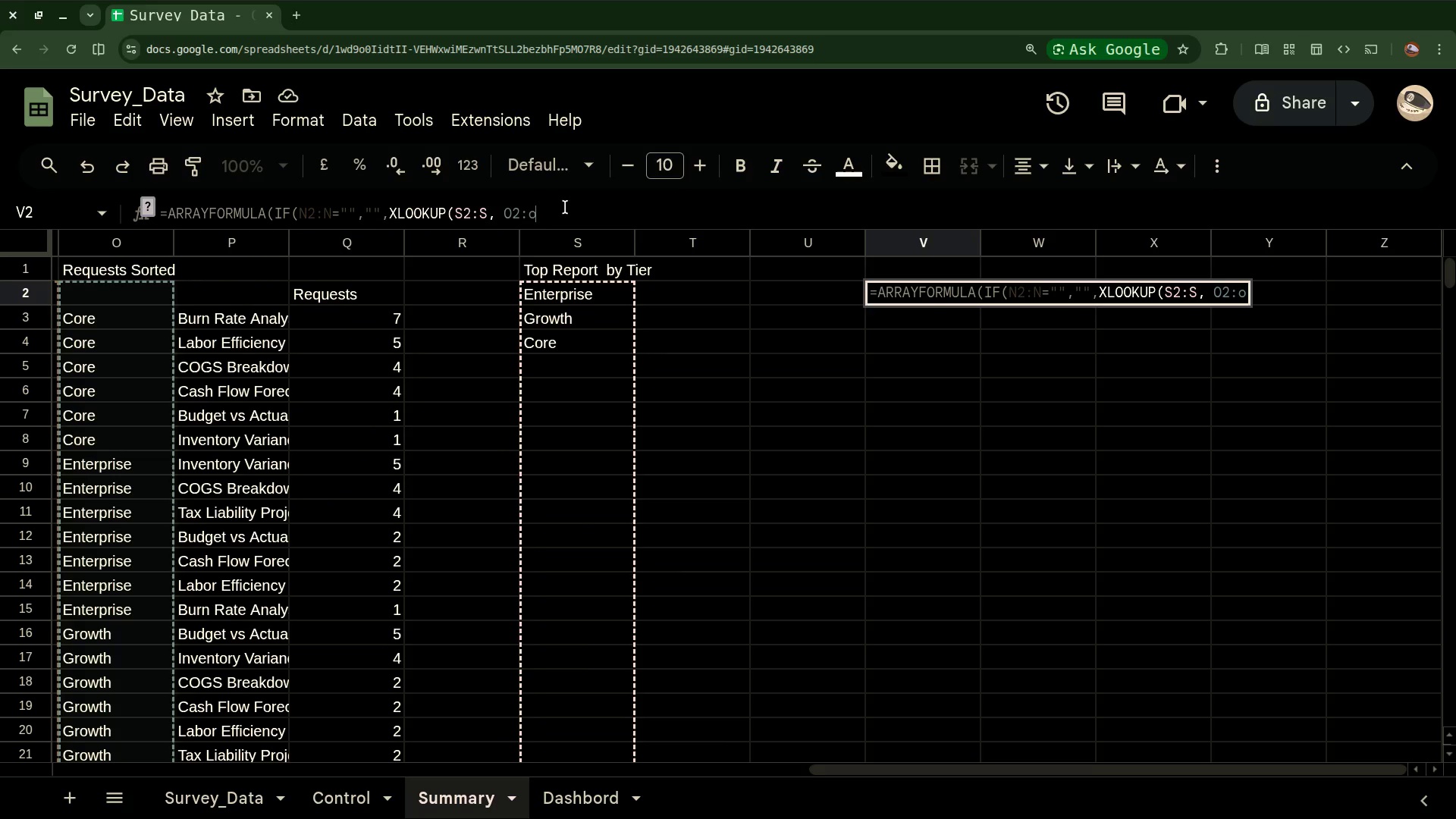 
key(Backspace)
 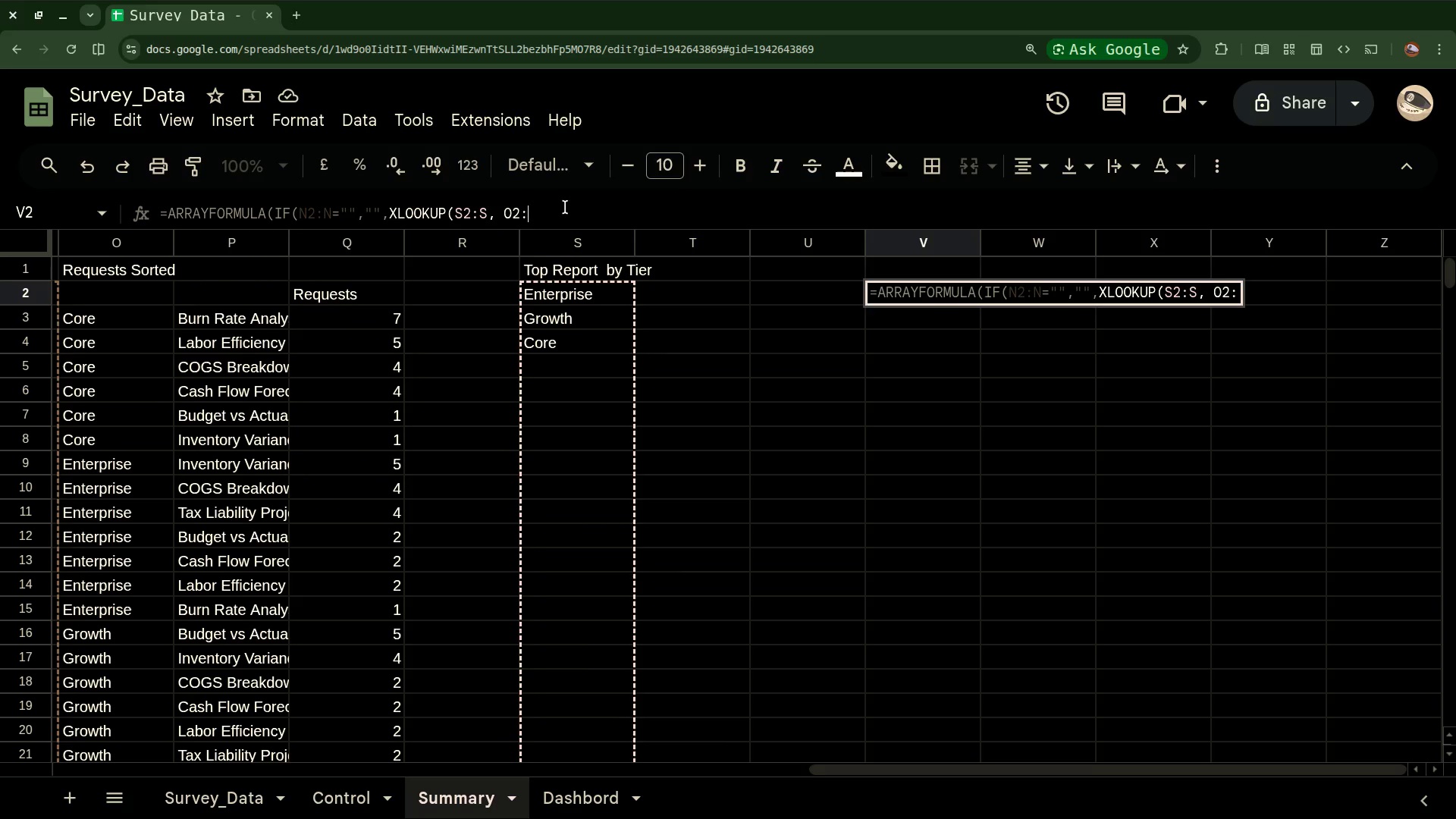 
key(Shift+O)
 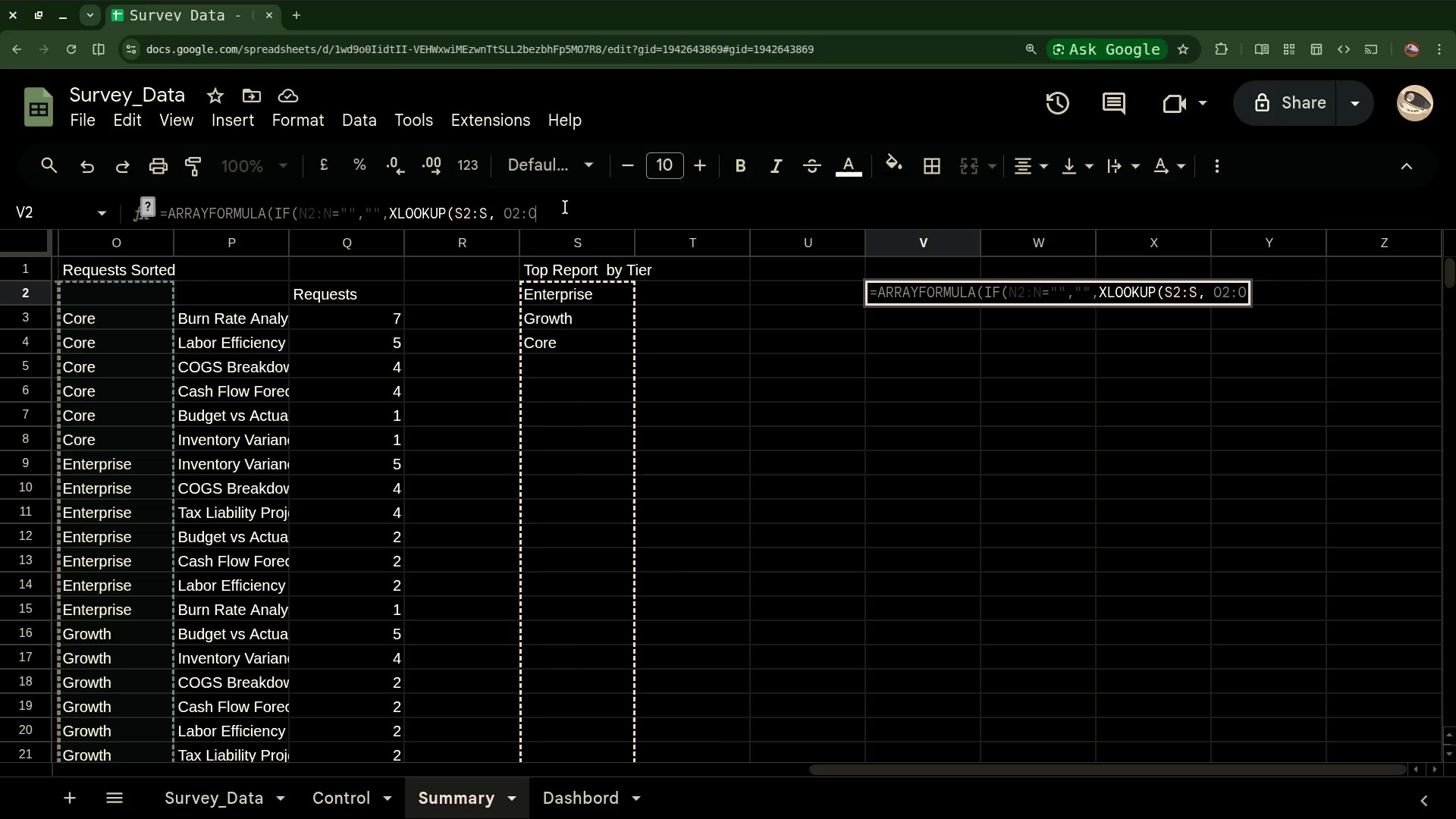 
wait(19.91)
 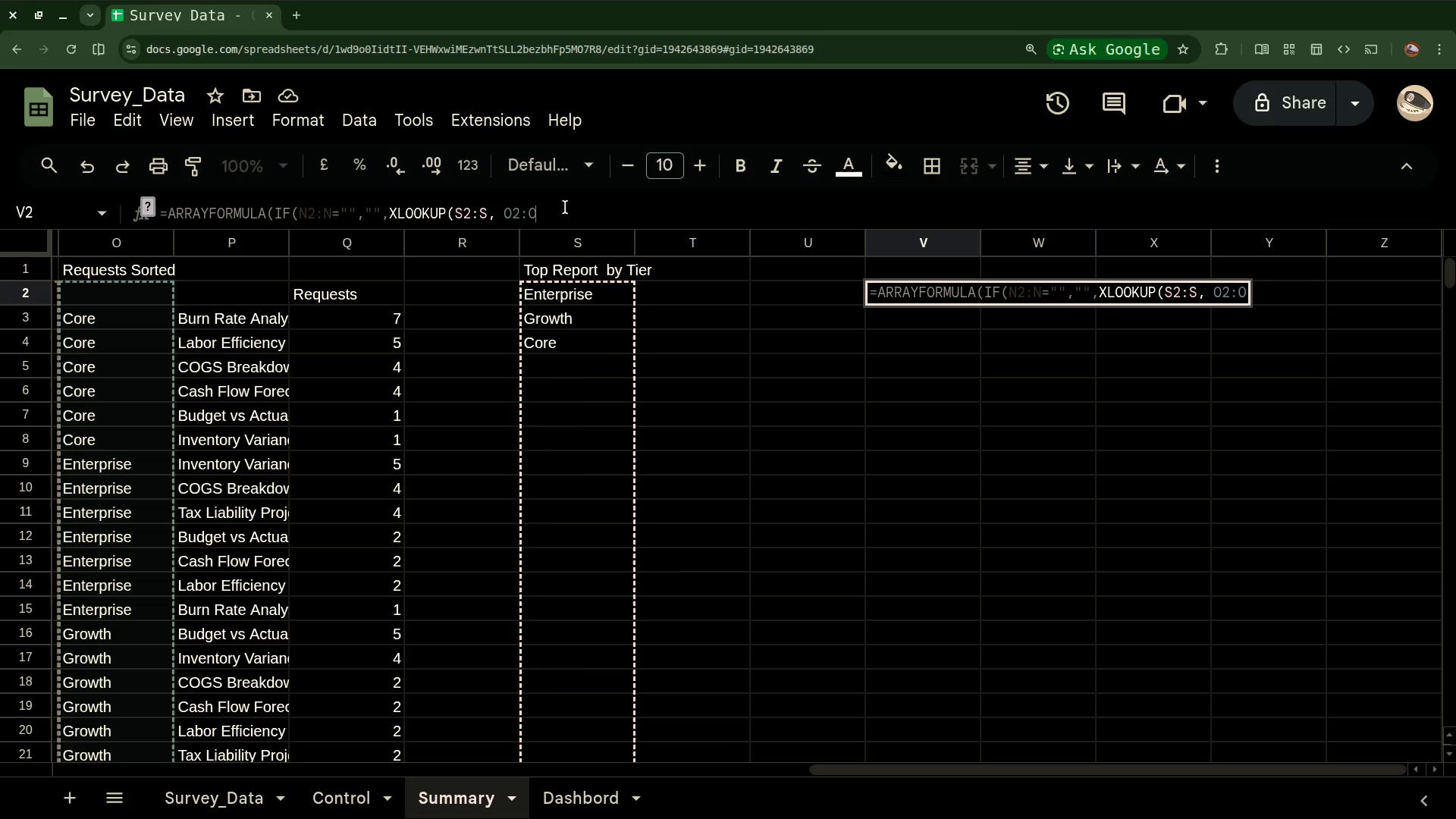 
key(Comma)
 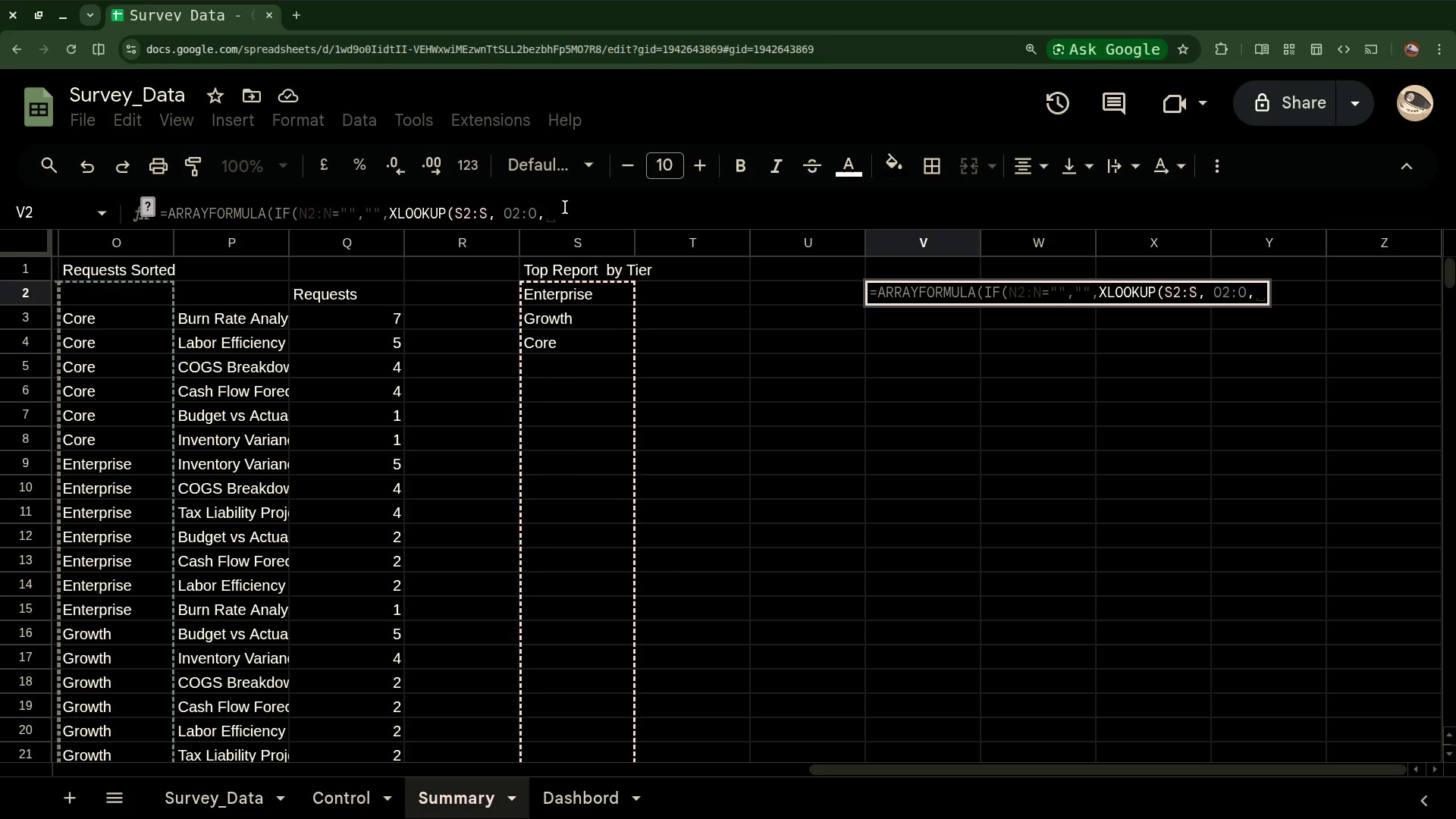 
wait(21.59)
 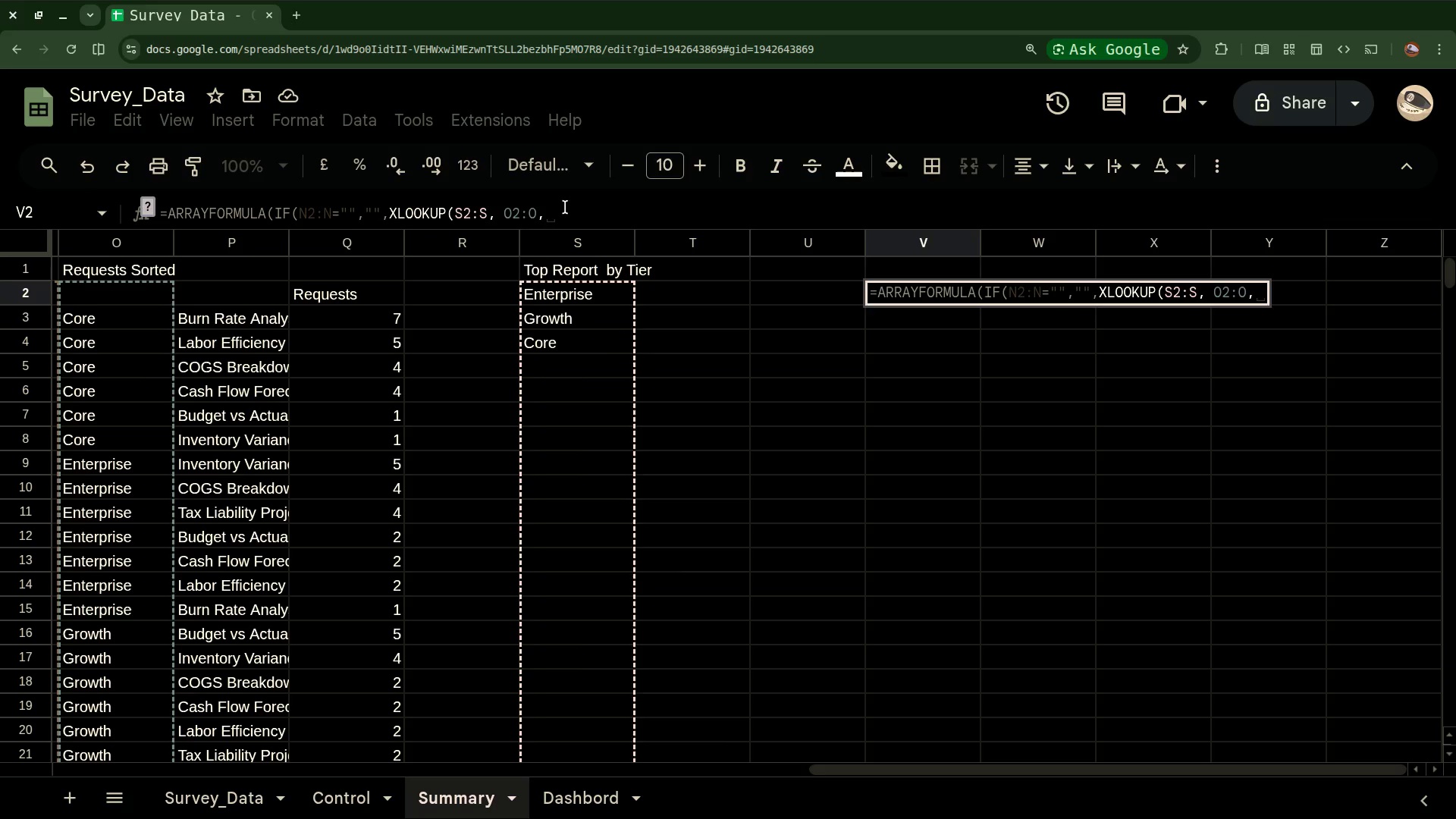 
type(L2:2)
key(Backspace)
type(L)
 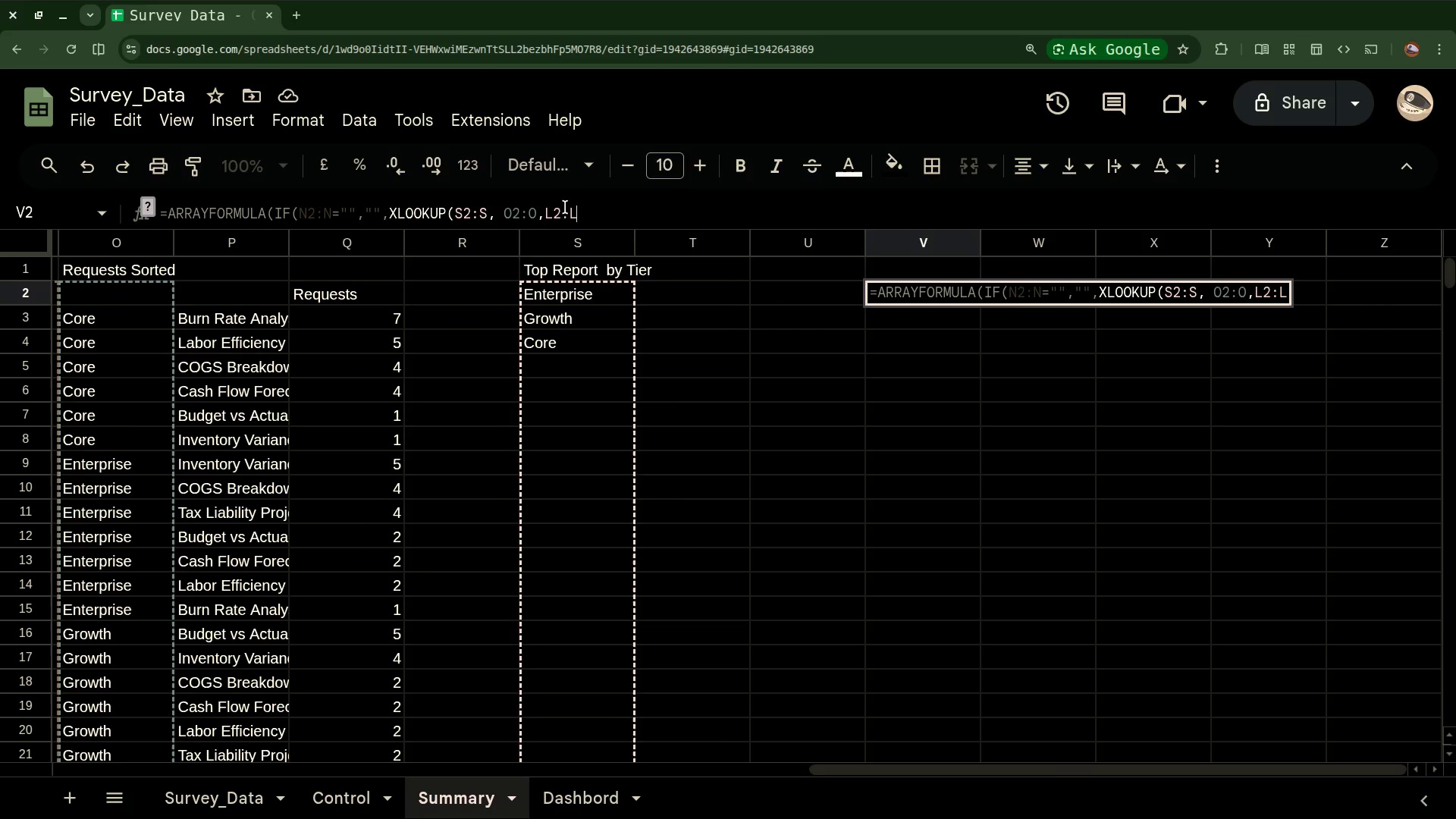 
scroll: coordinate [207, 313], scroll_direction: up, amount: 12.0
 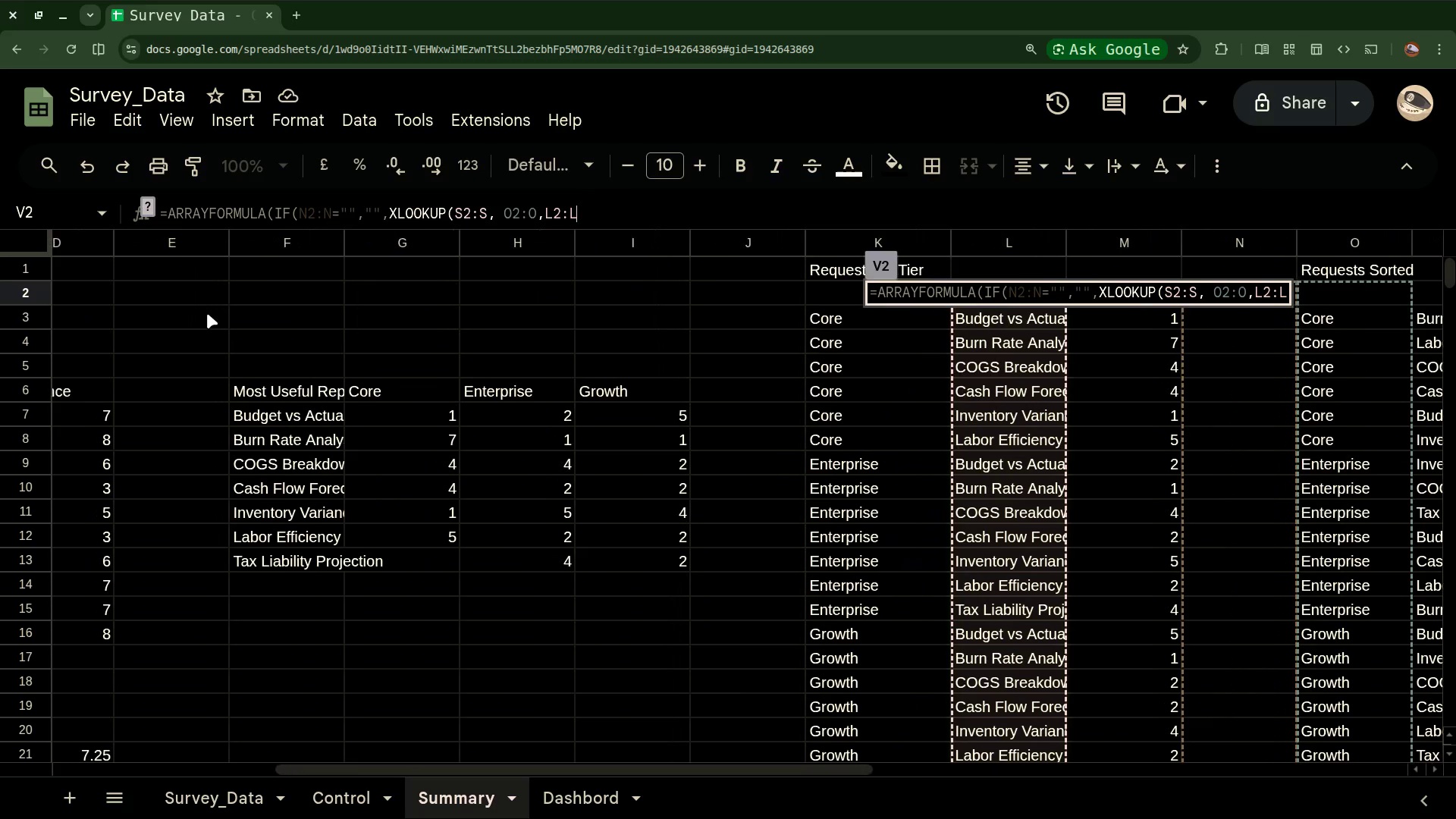 
scroll: coordinate [654, 283], scroll_direction: down, amount: 10.0
 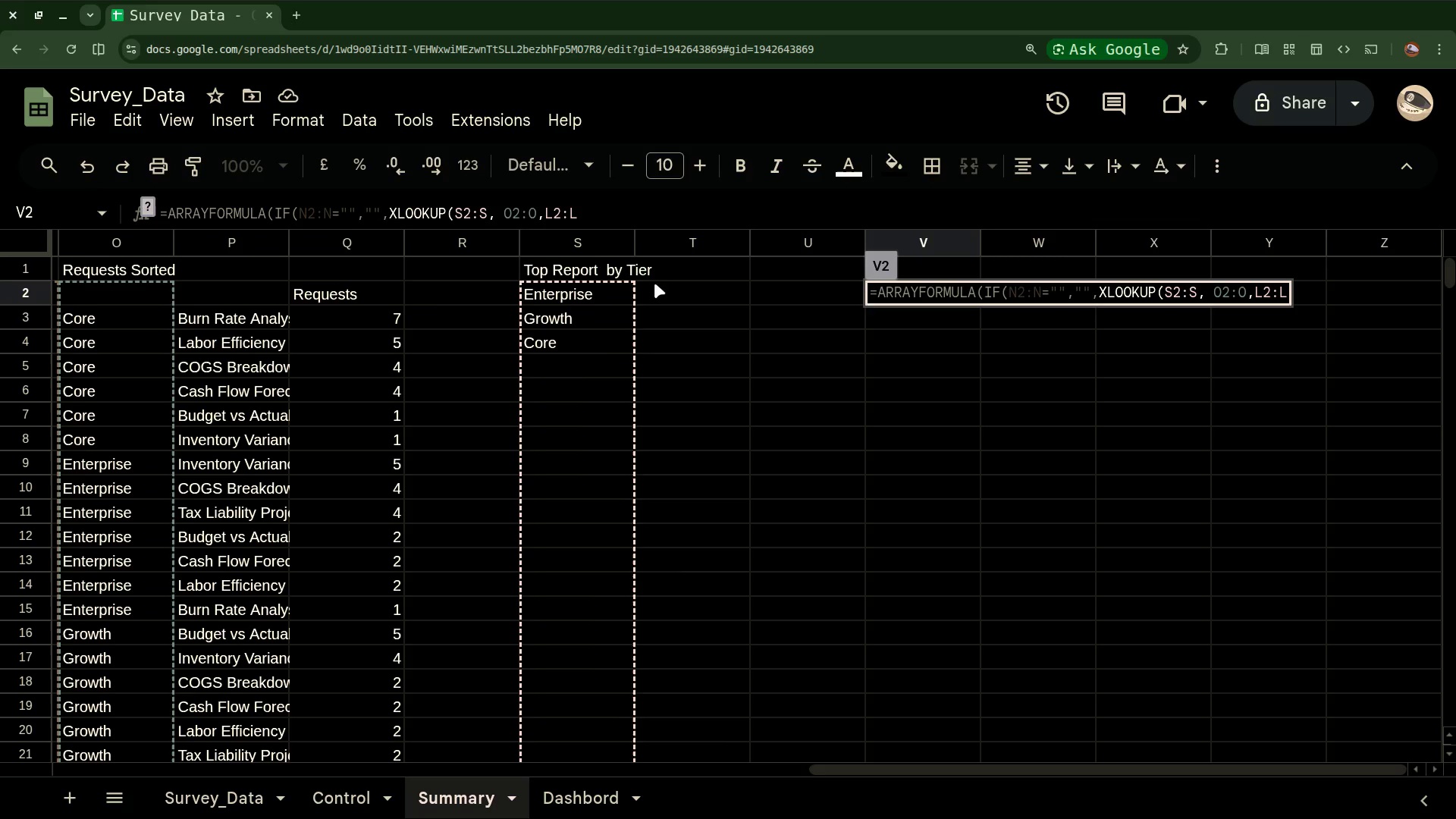 
wait(5.66)
 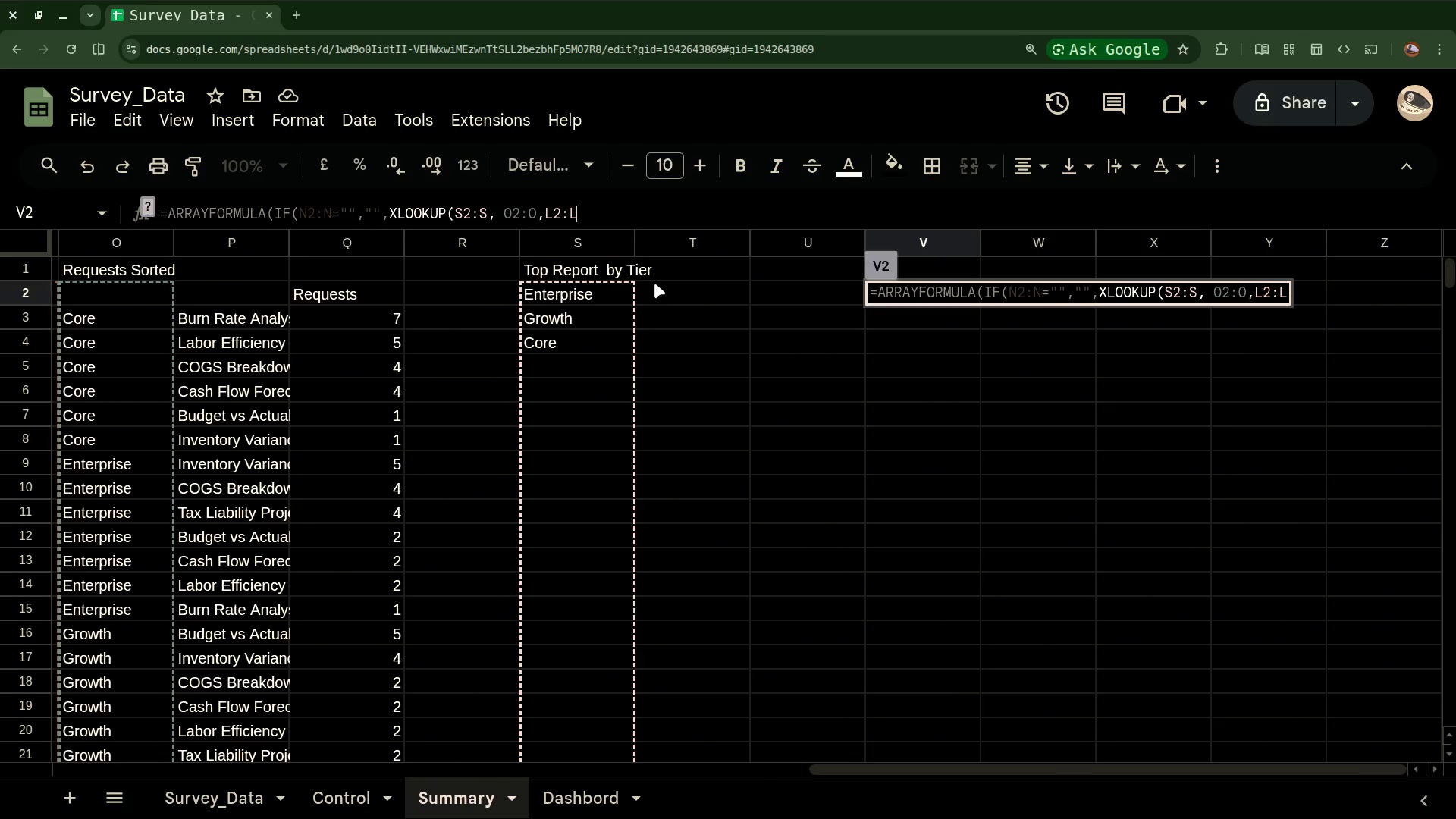 
type(, ""))))
 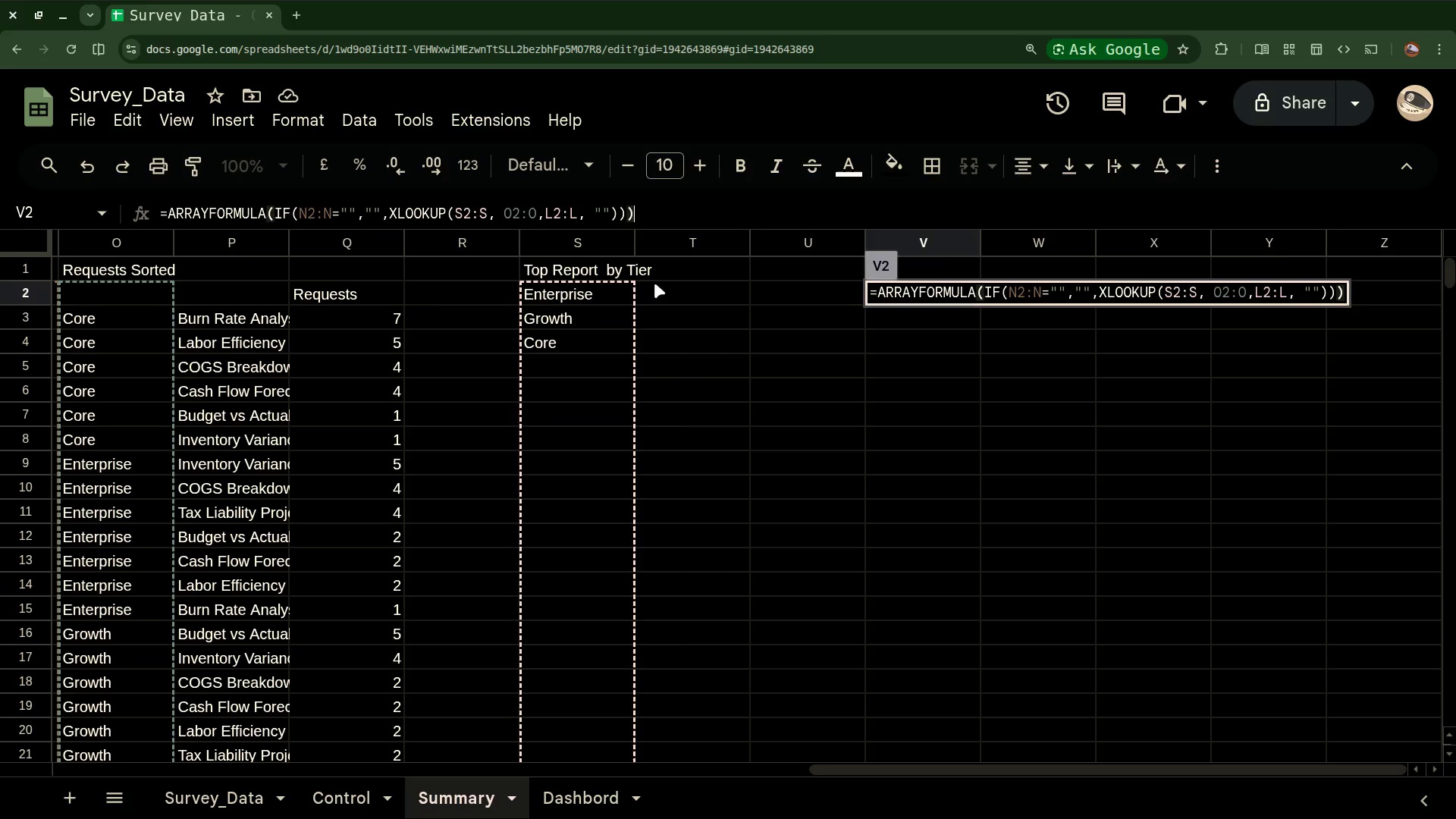 
 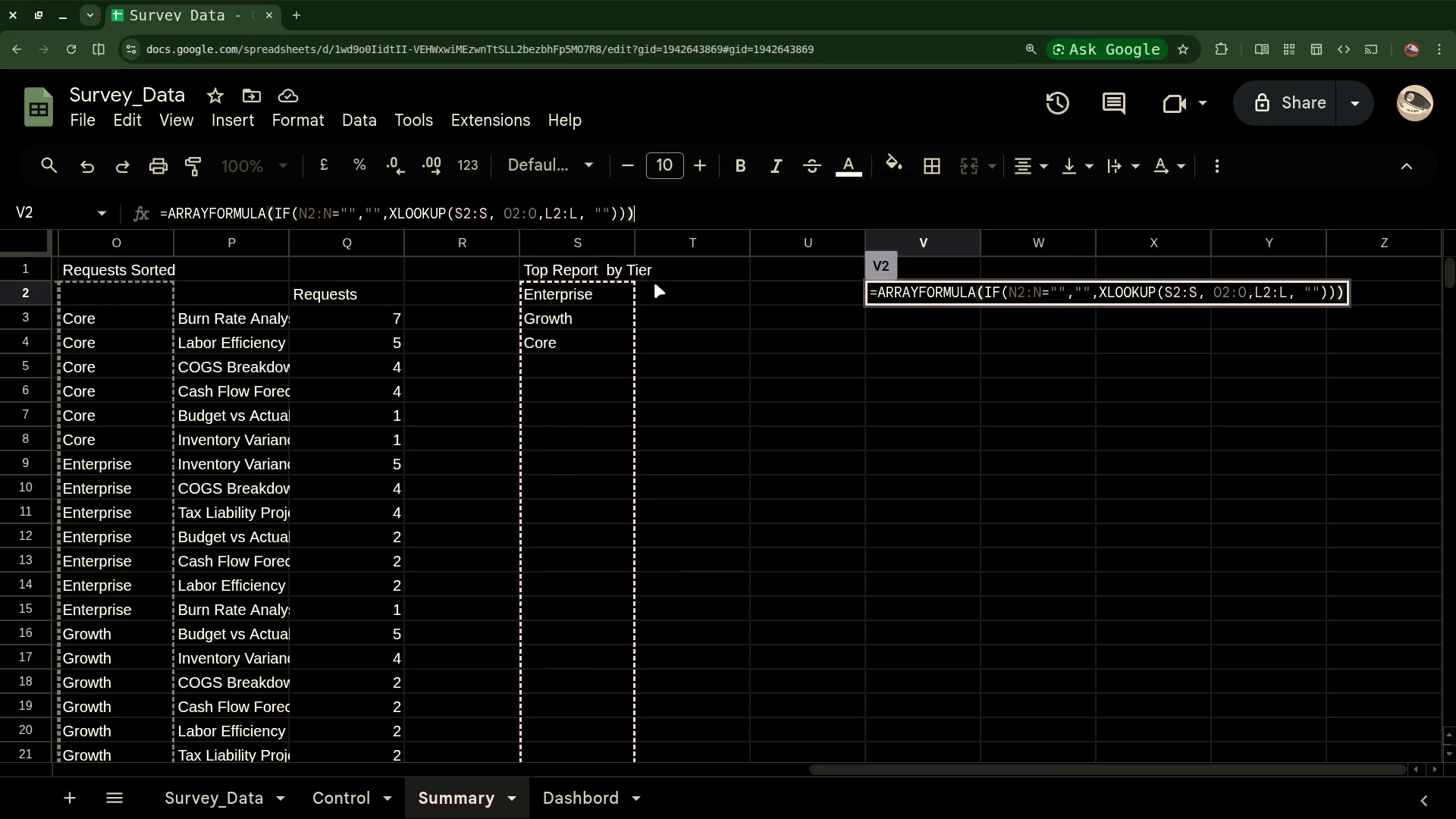 
key(Enter)
 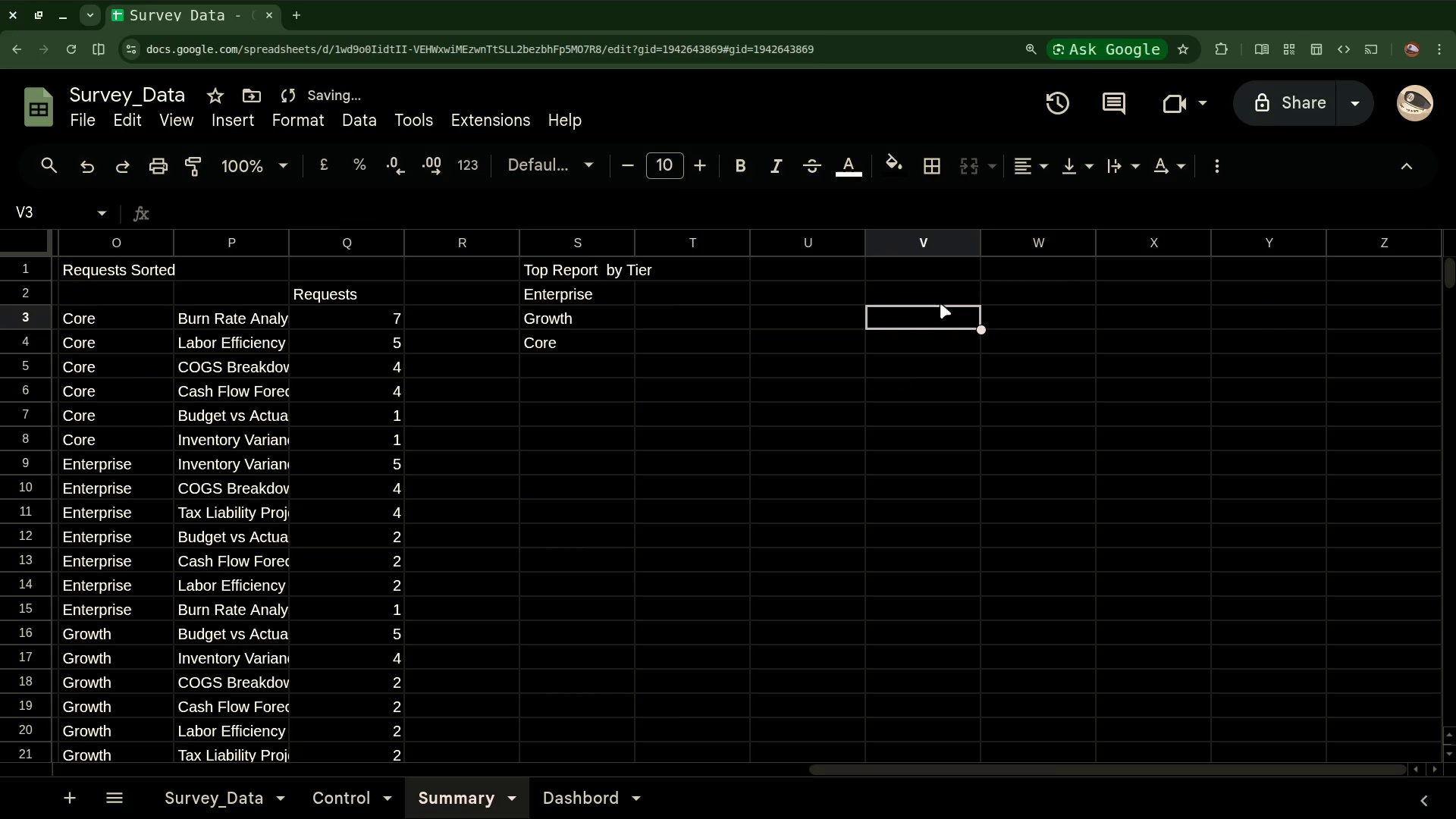 
left_click([921, 286])
 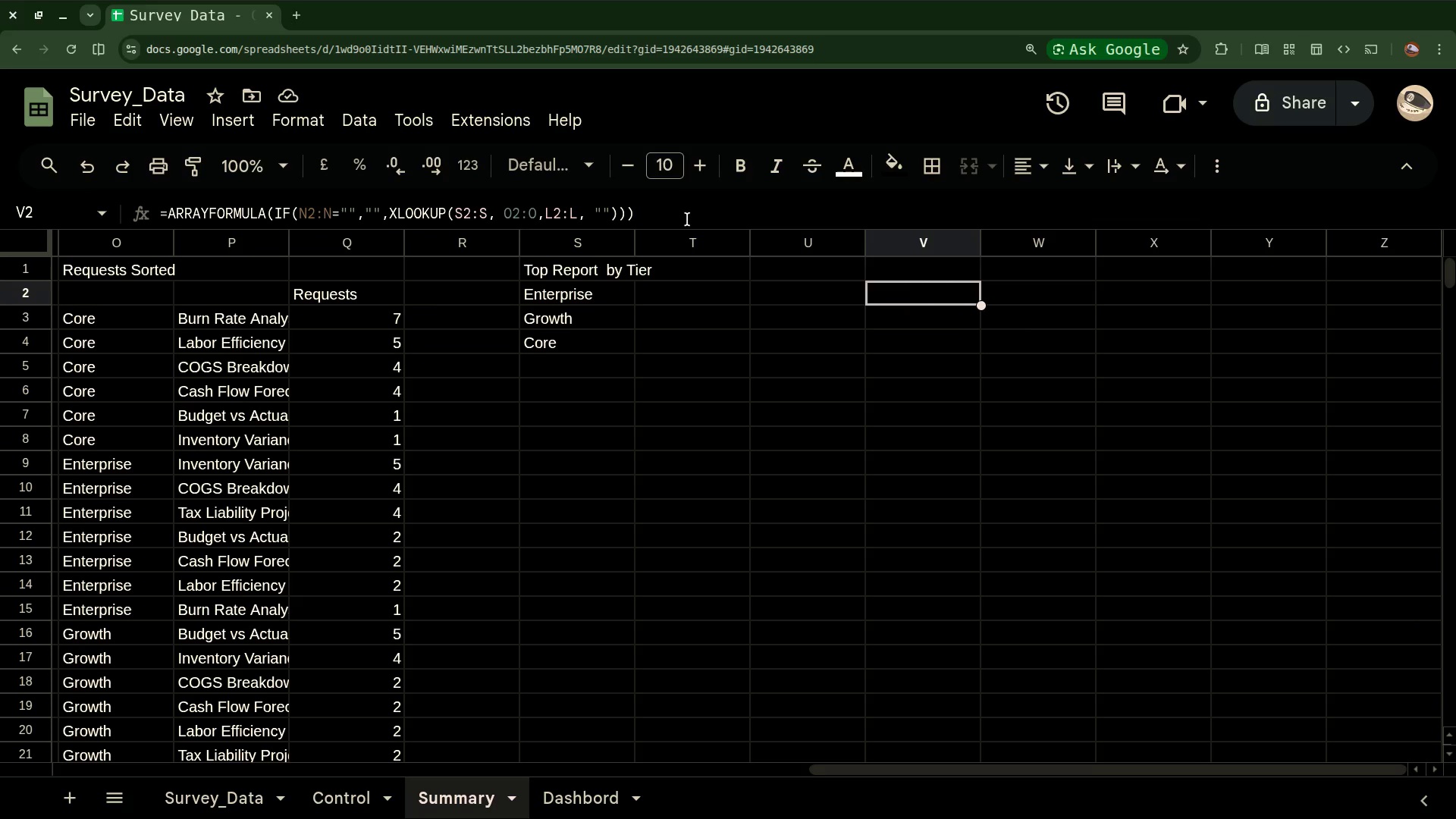 
wait(6.48)
 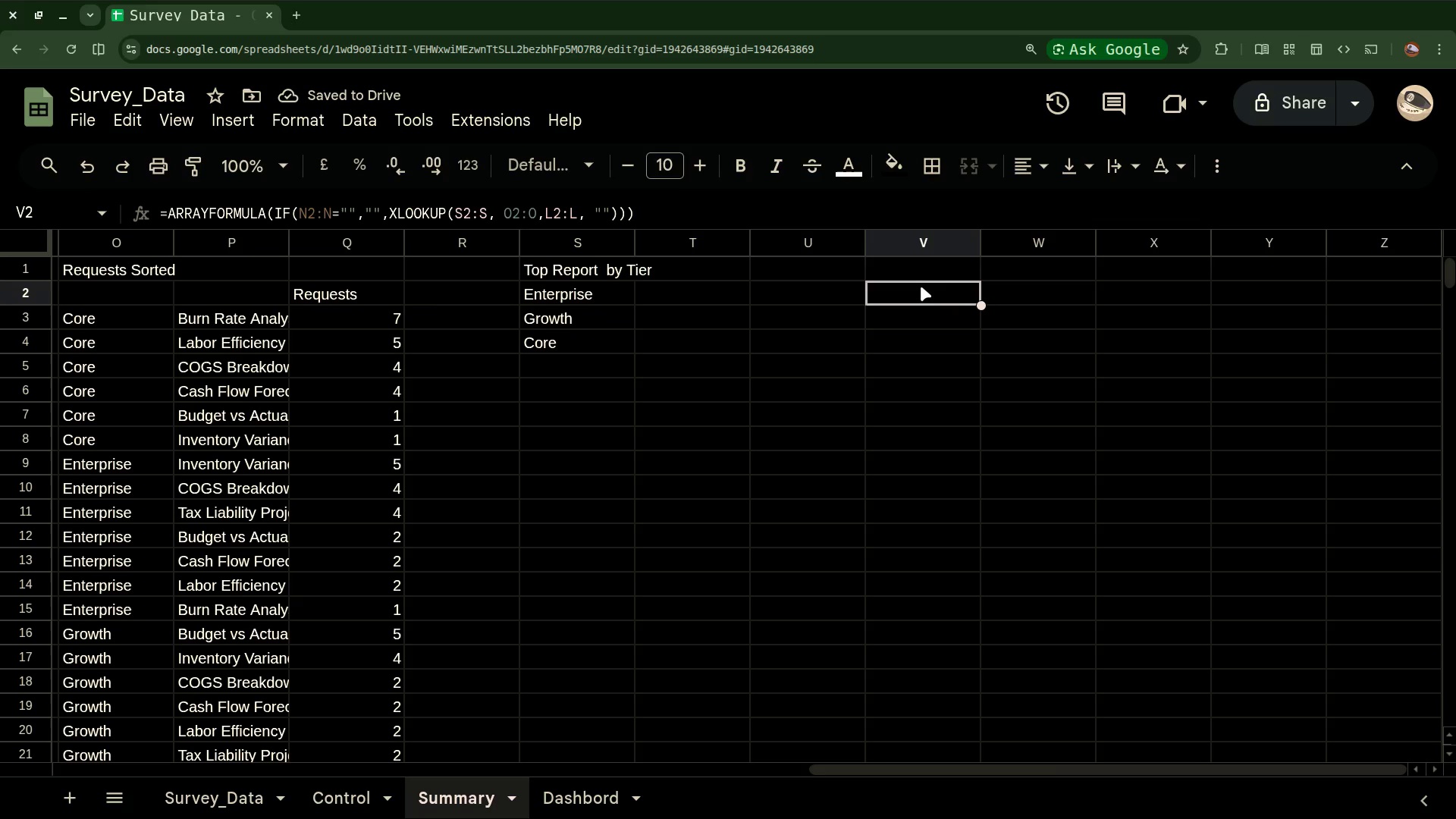 
left_click([582, 217])
 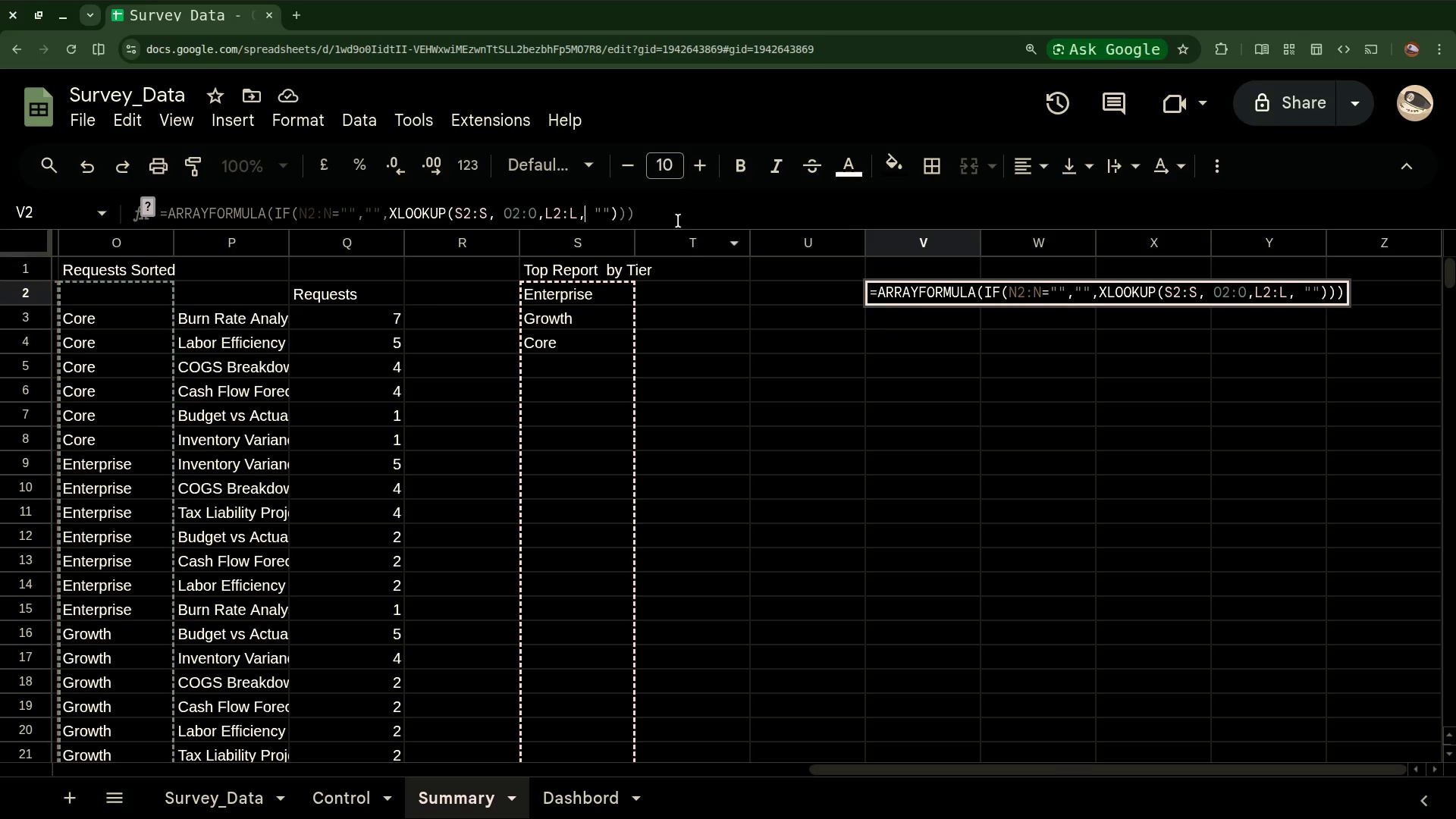 
key(Enter)
 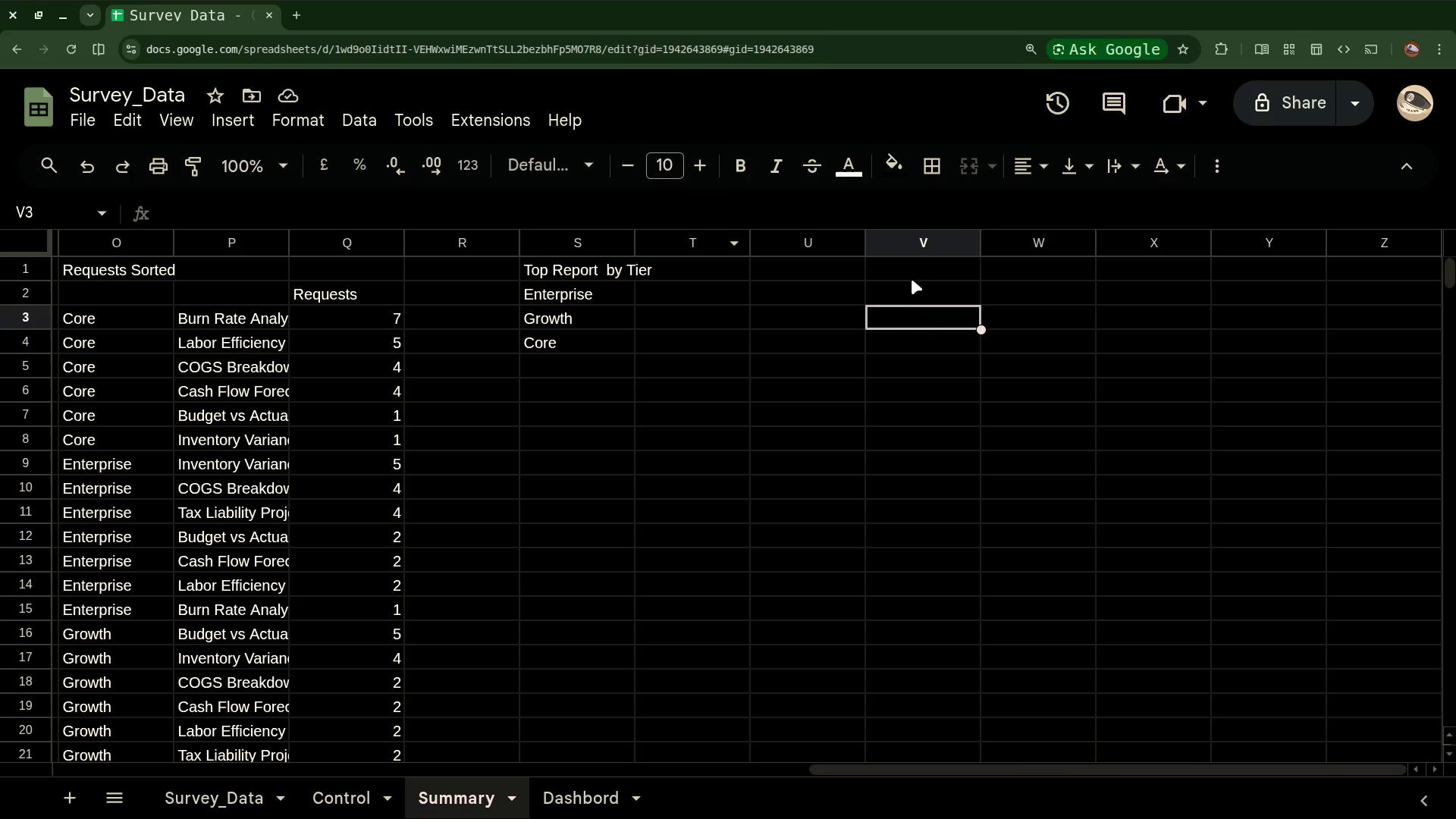 
left_click([915, 298])
 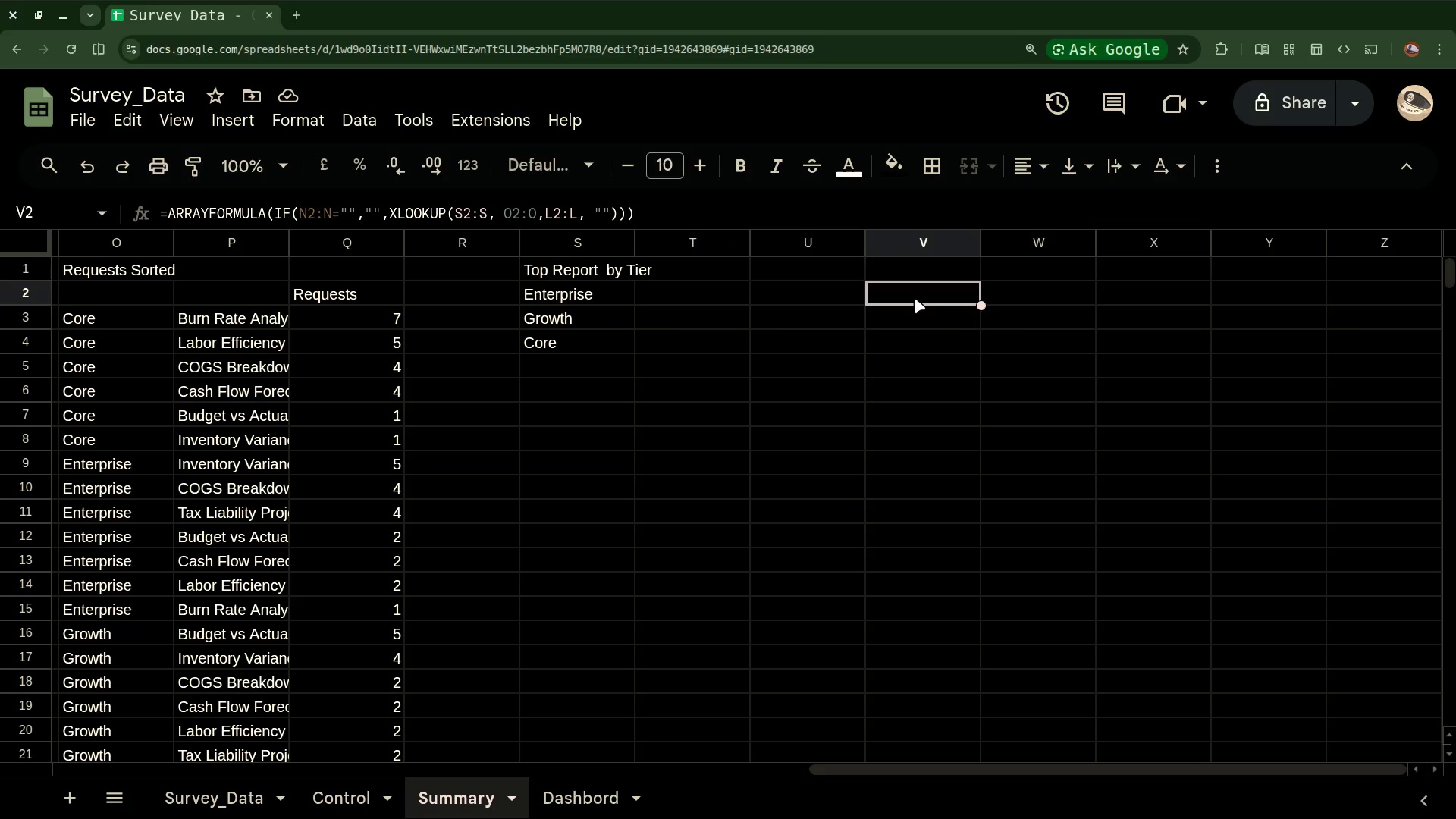 
wait(6.8)
 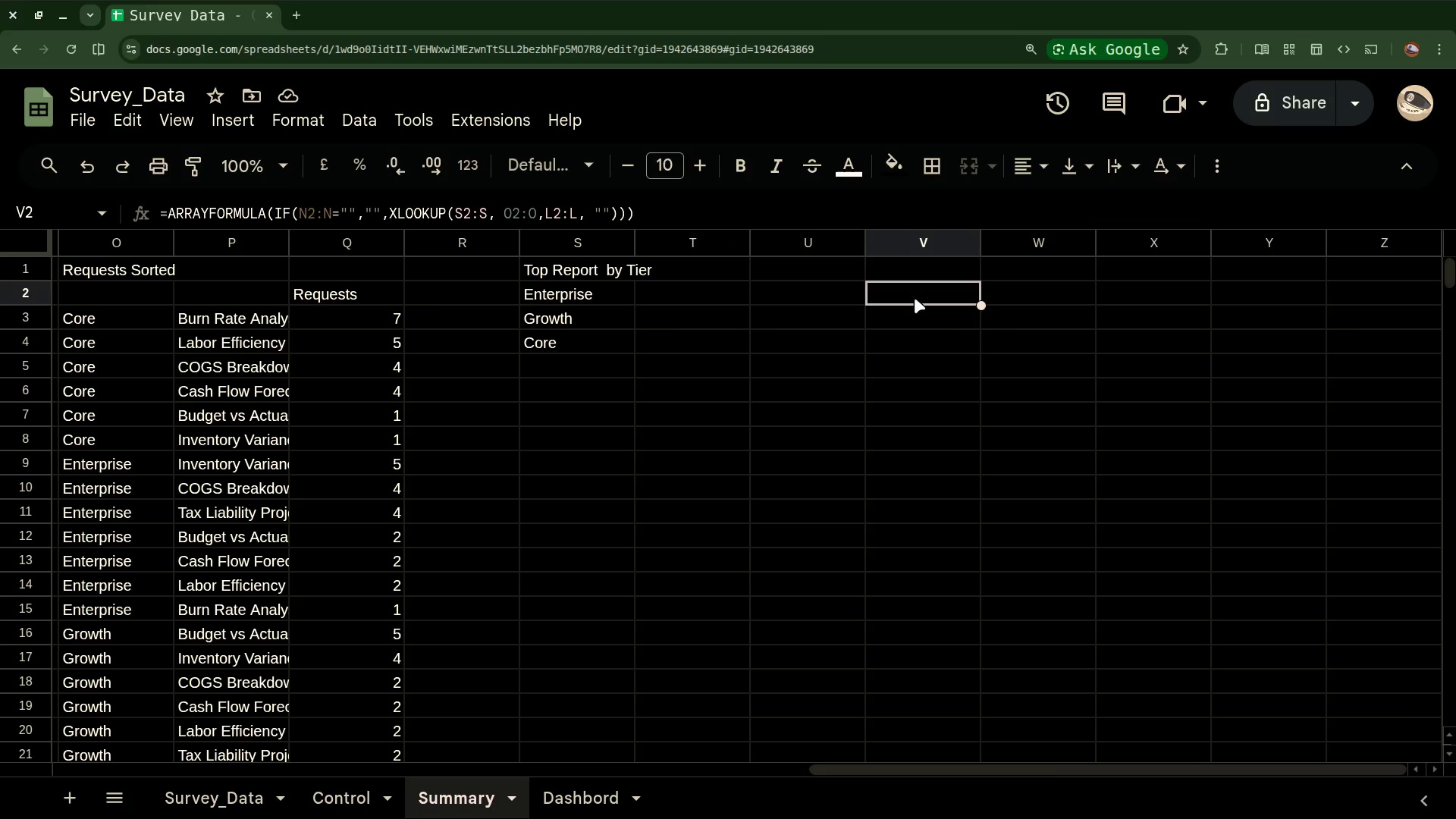 
left_click([916, 332])
 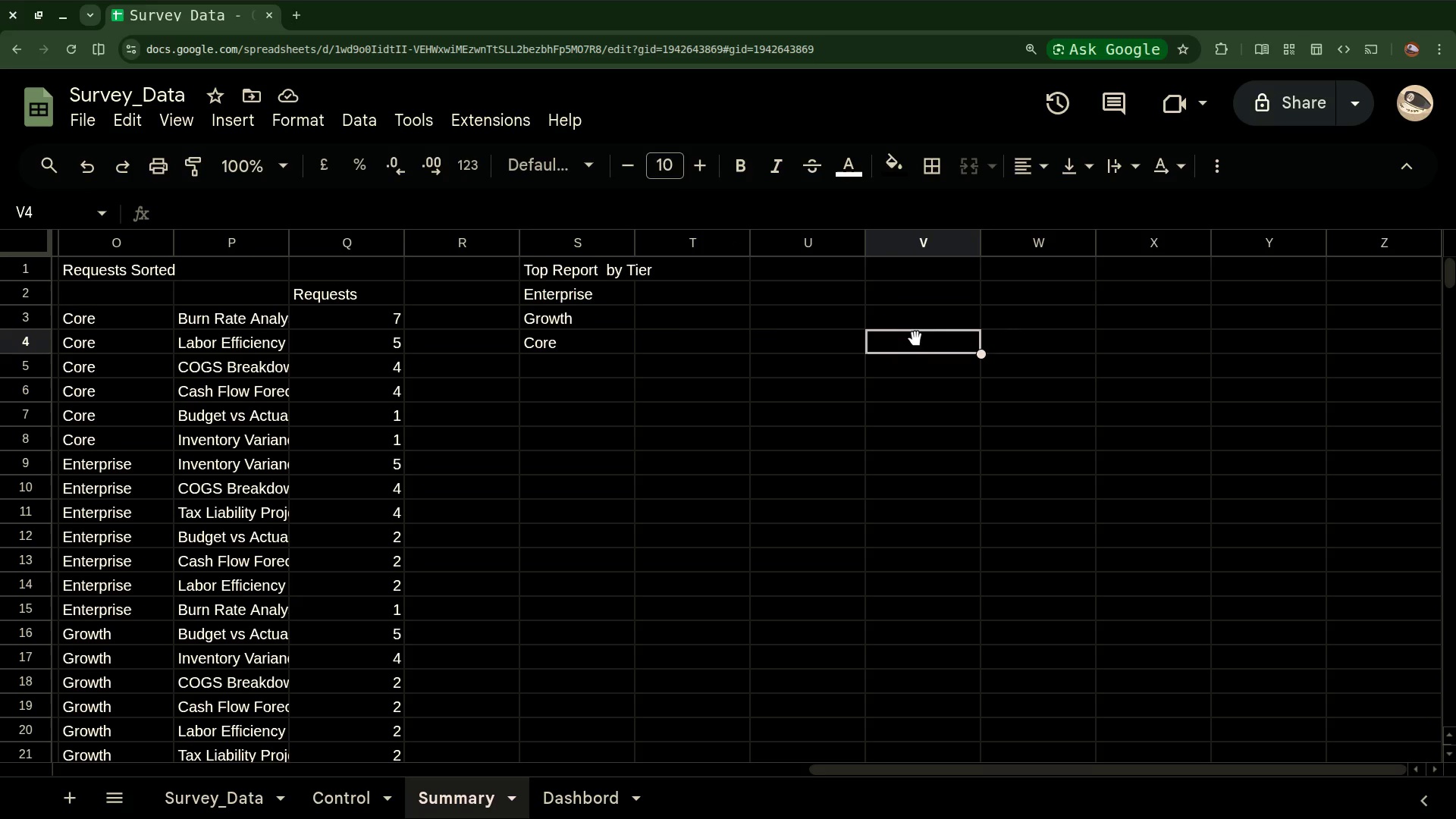 
left_click([920, 303])
 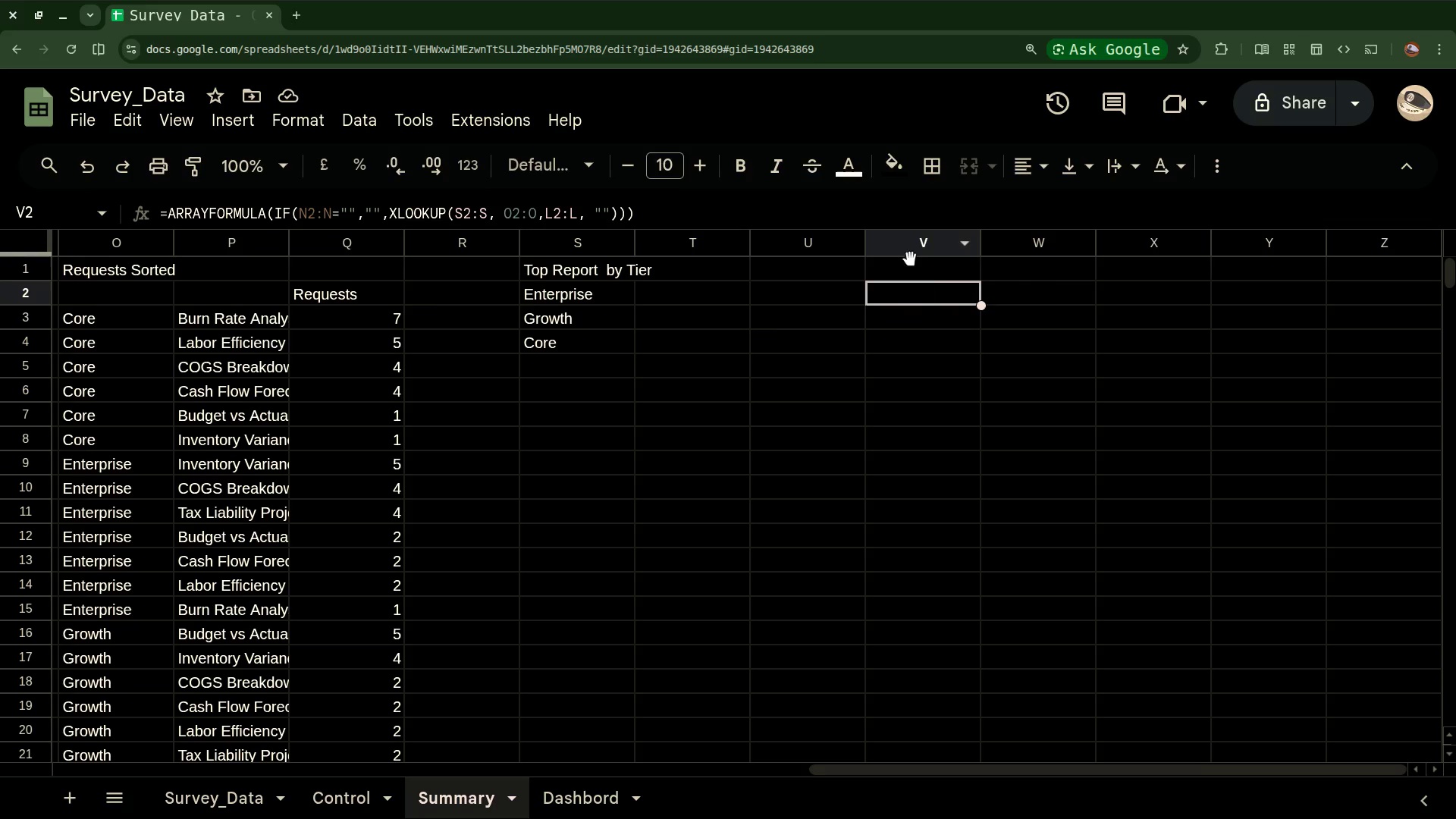 
scroll: coordinate [934, 315], scroll_direction: down, amount: 4.0
 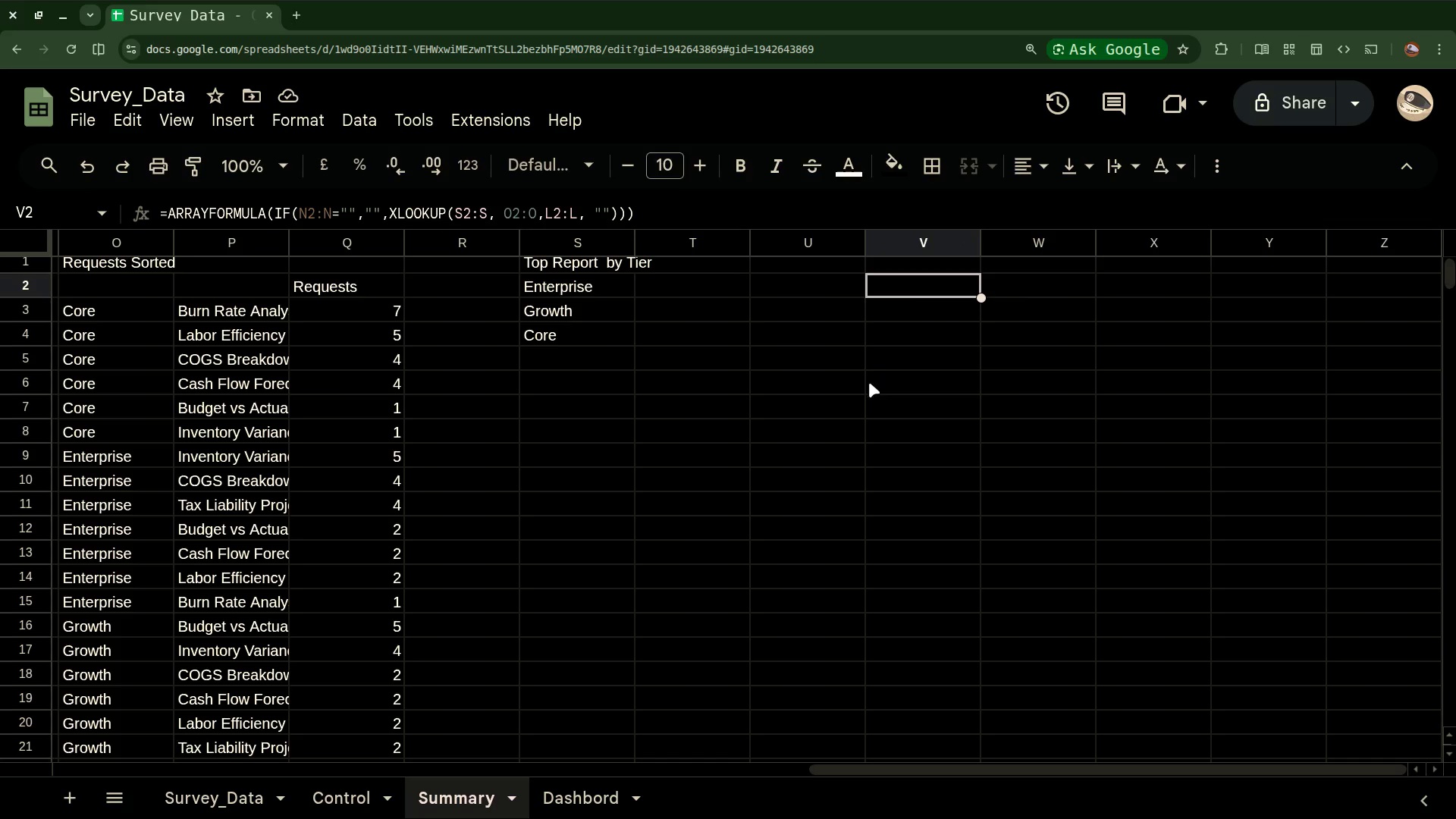 
scroll: coordinate [869, 382], scroll_direction: up, amount: 7.0
 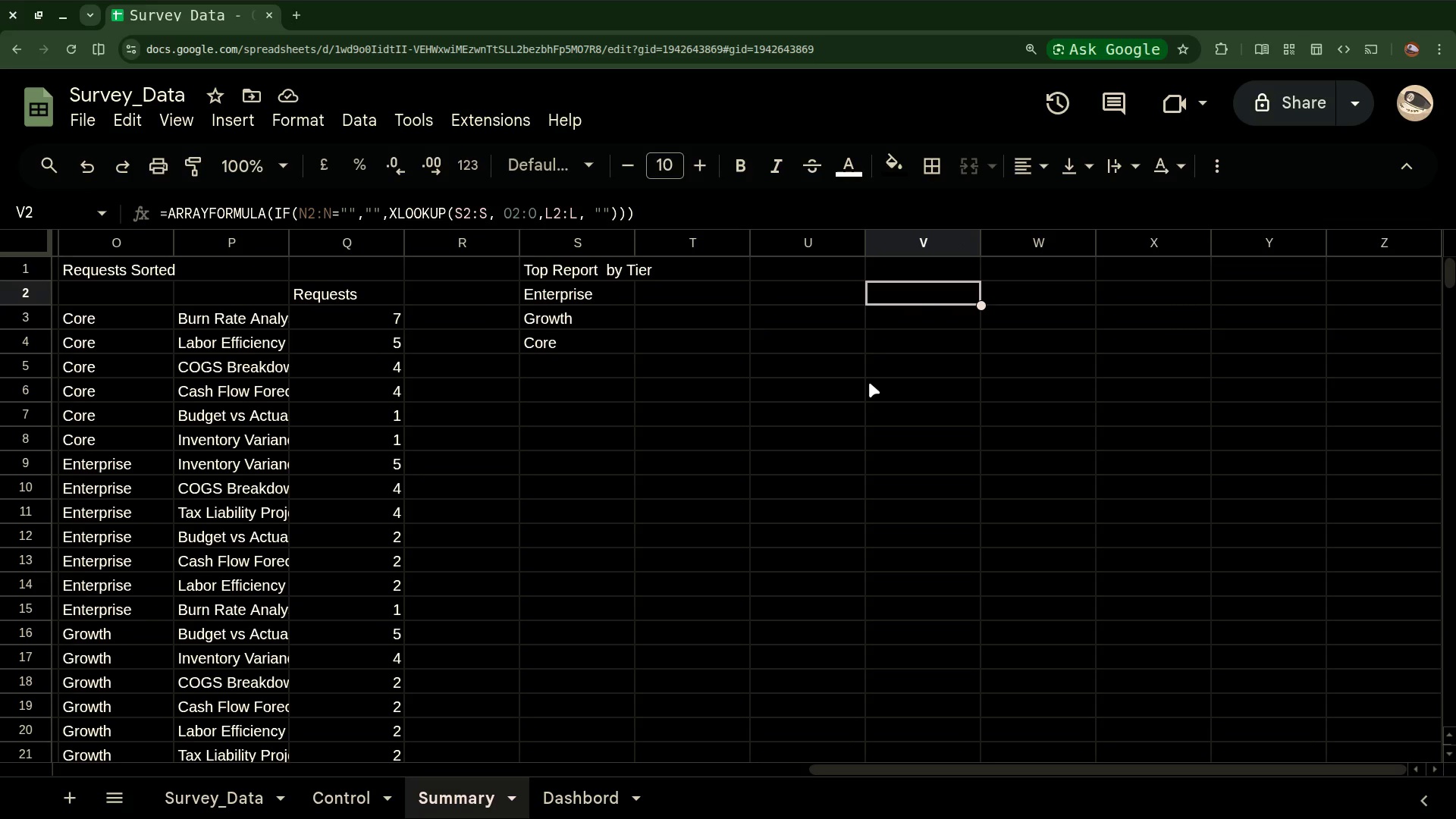 
scroll: coordinate [869, 382], scroll_direction: down, amount: 5.0
 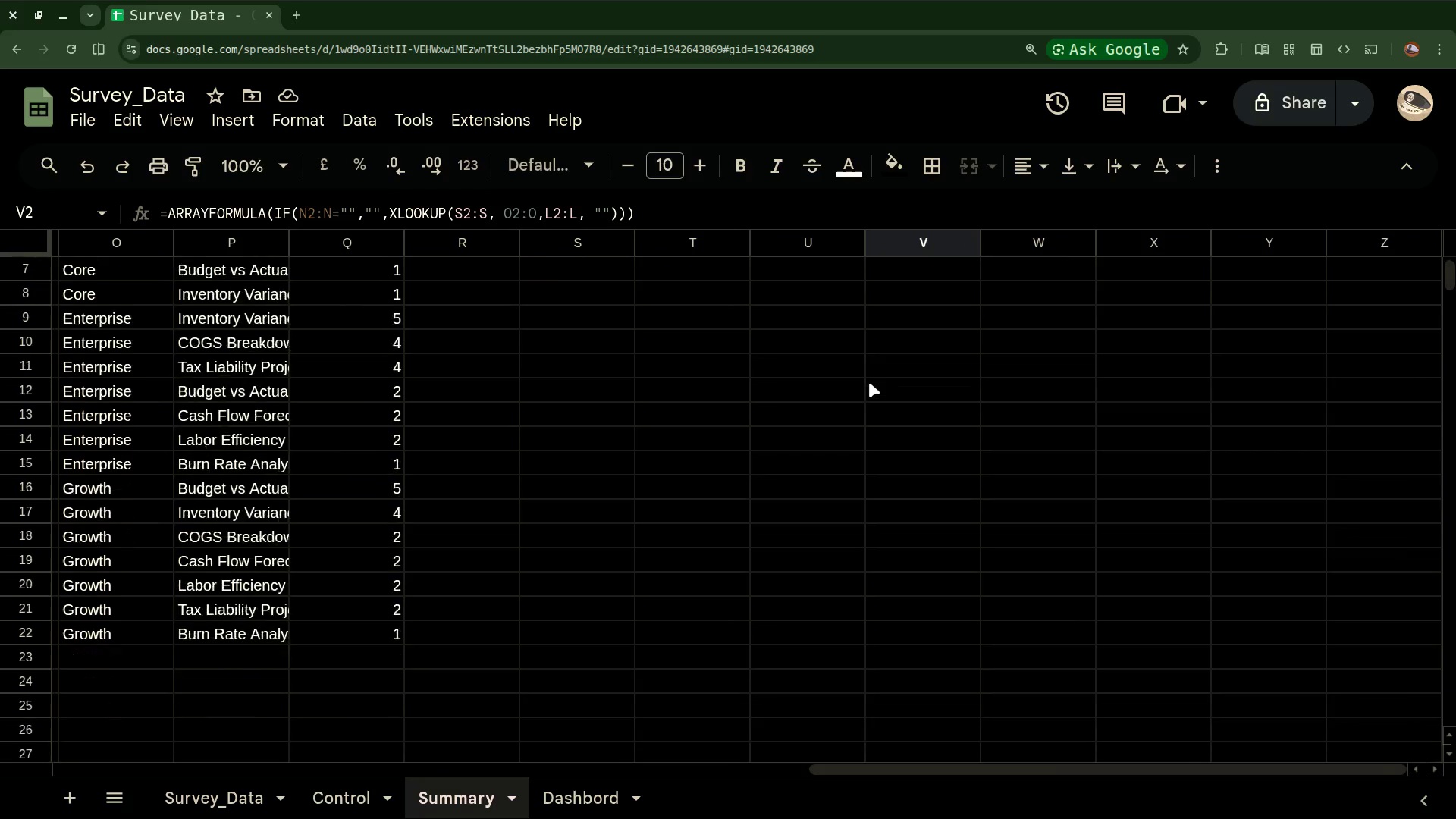 
scroll: coordinate [869, 382], scroll_direction: up, amount: 8.0
 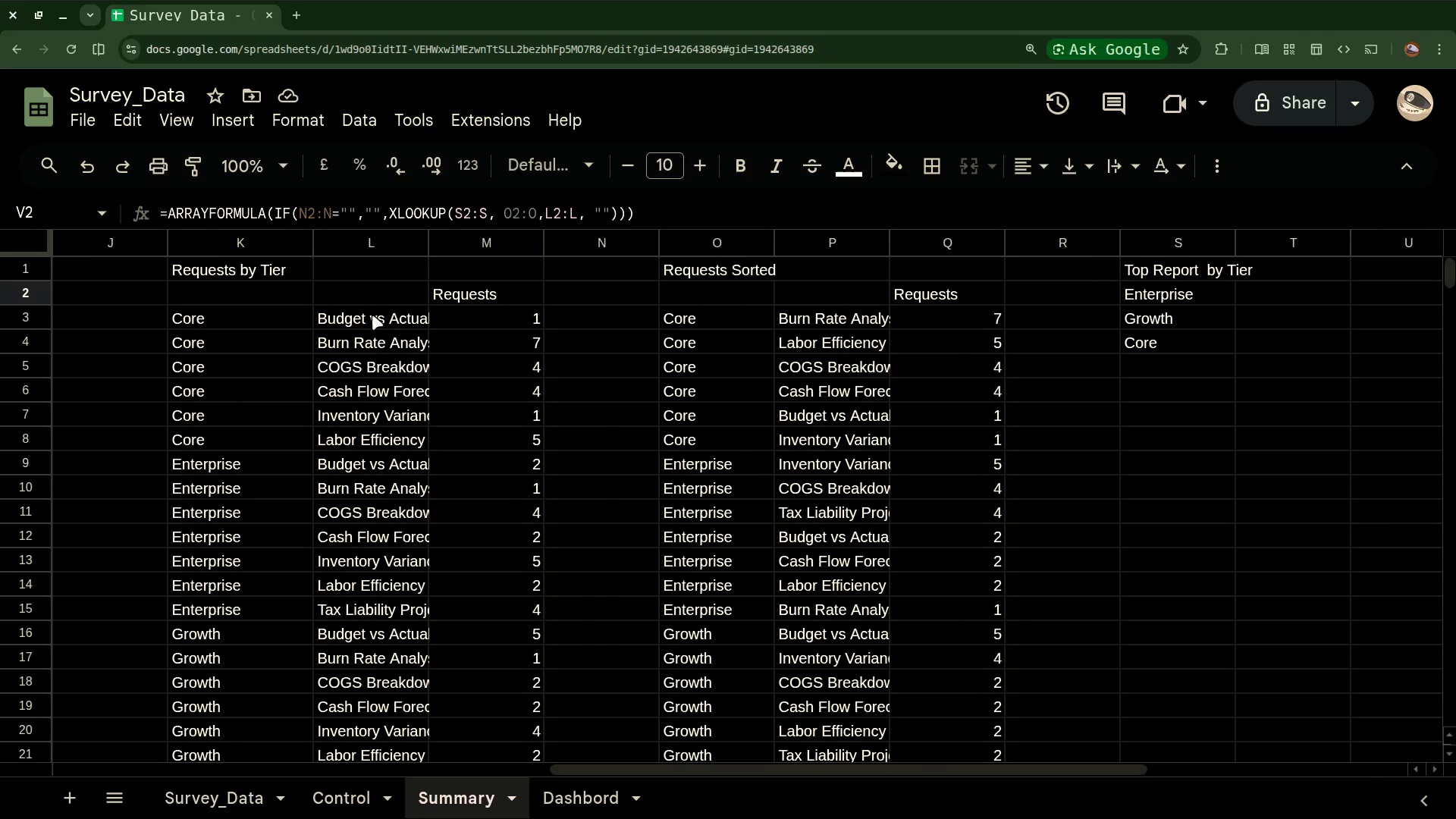 
left_click([365, 290])
 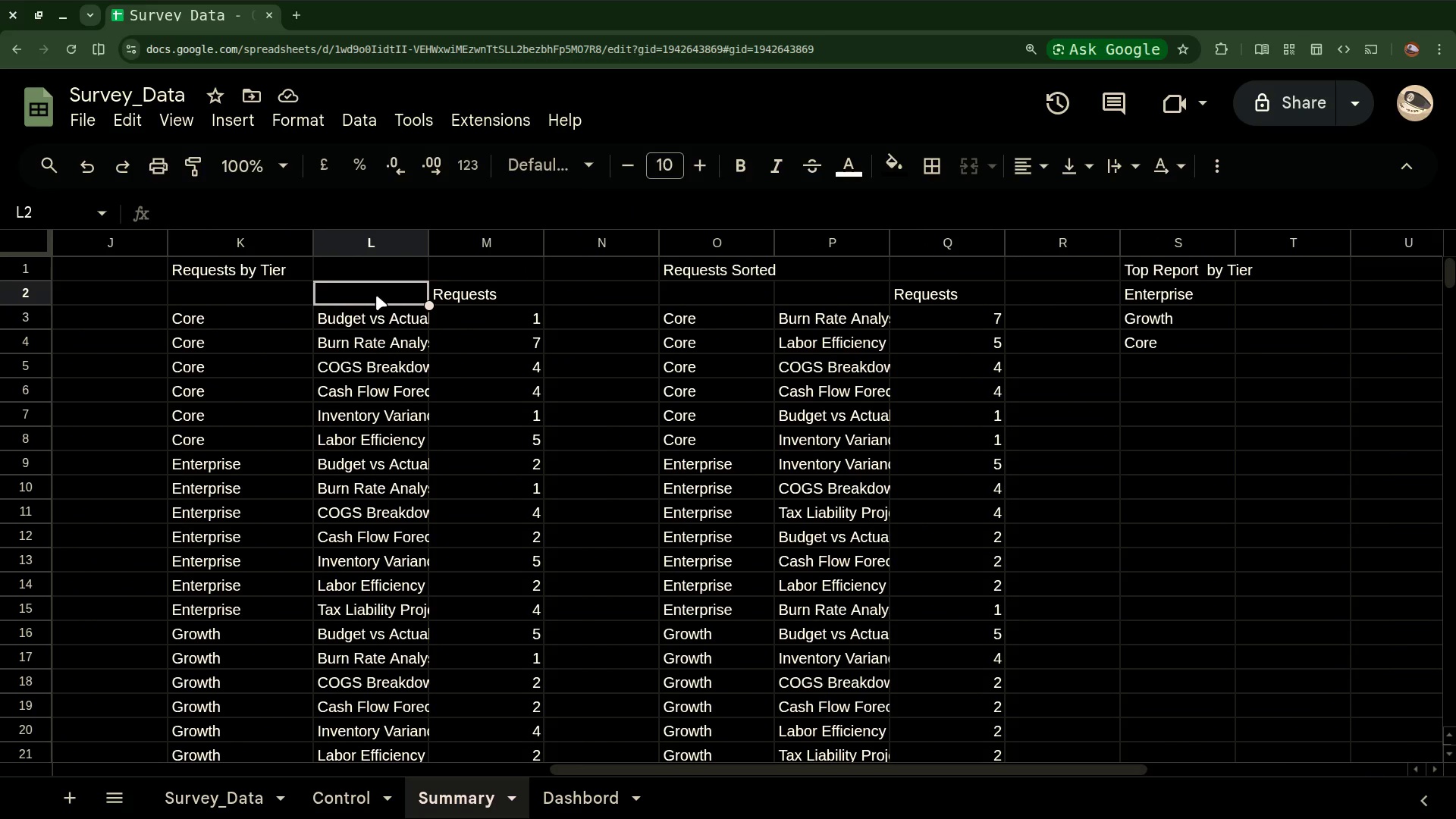 
left_click([249, 287])
 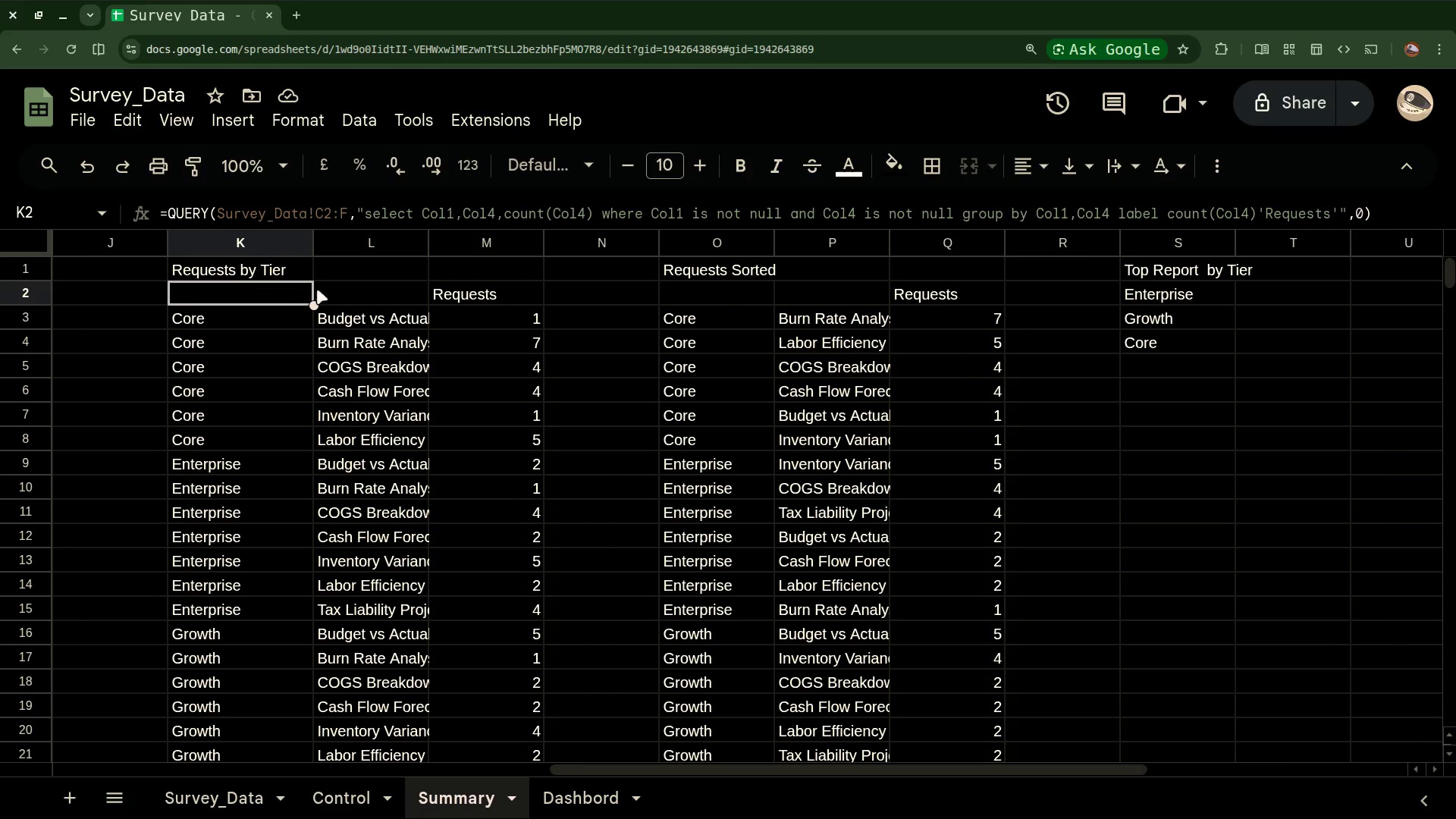 
left_click([368, 297])
 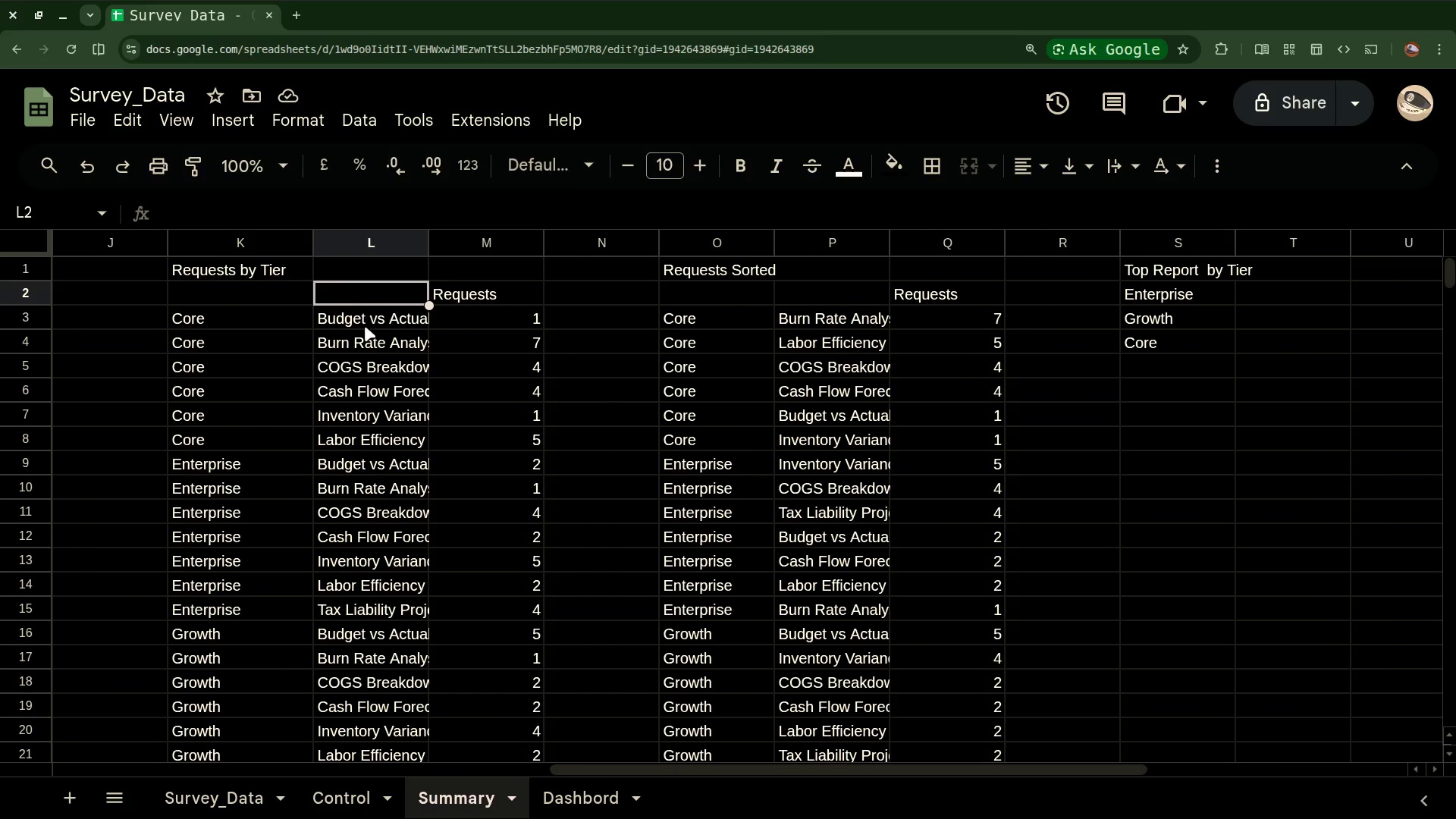 
left_click([365, 326])
 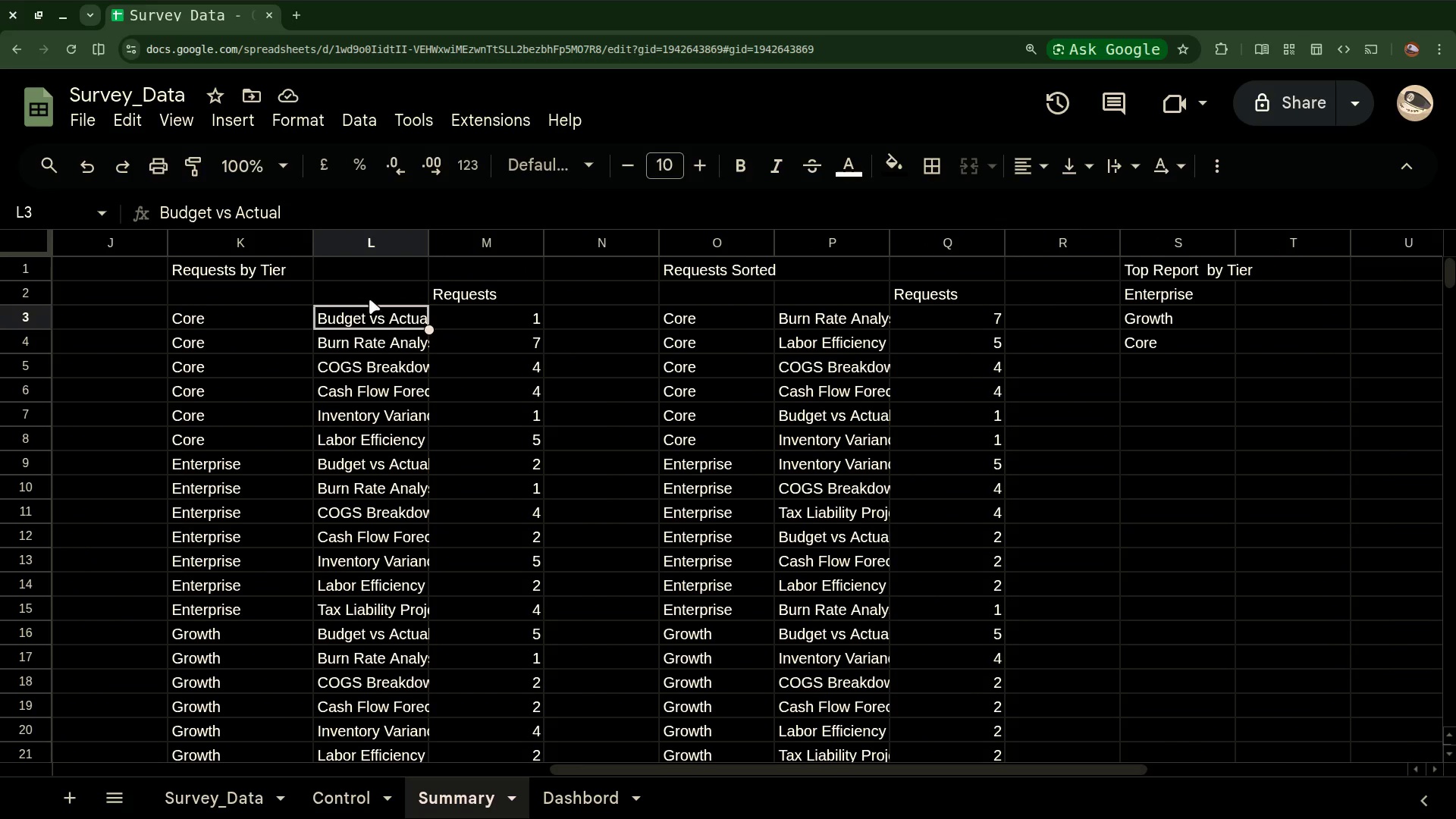 
left_click([369, 297])
 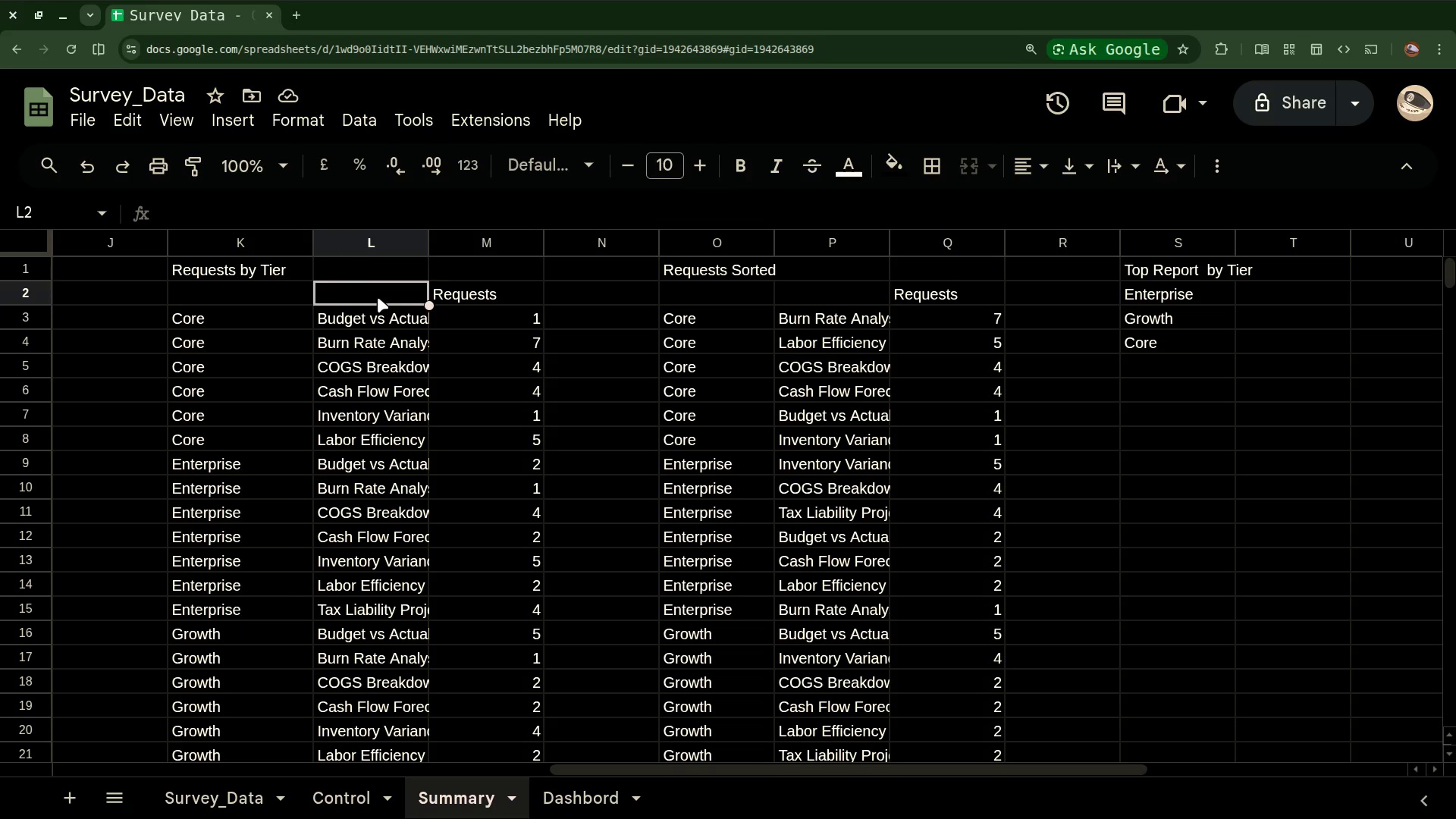 
left_click([388, 297])
 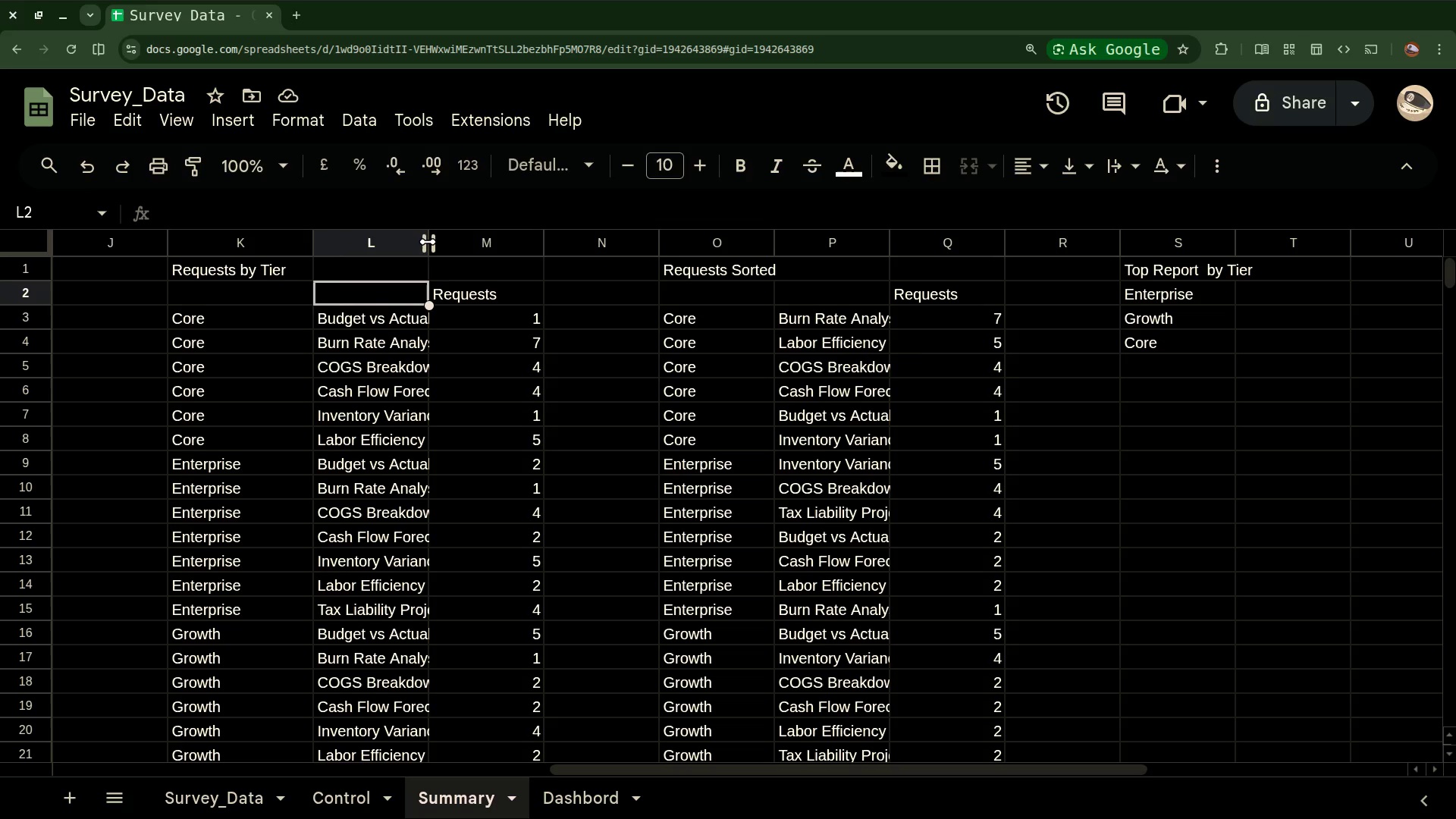 
double_click([428, 242])
 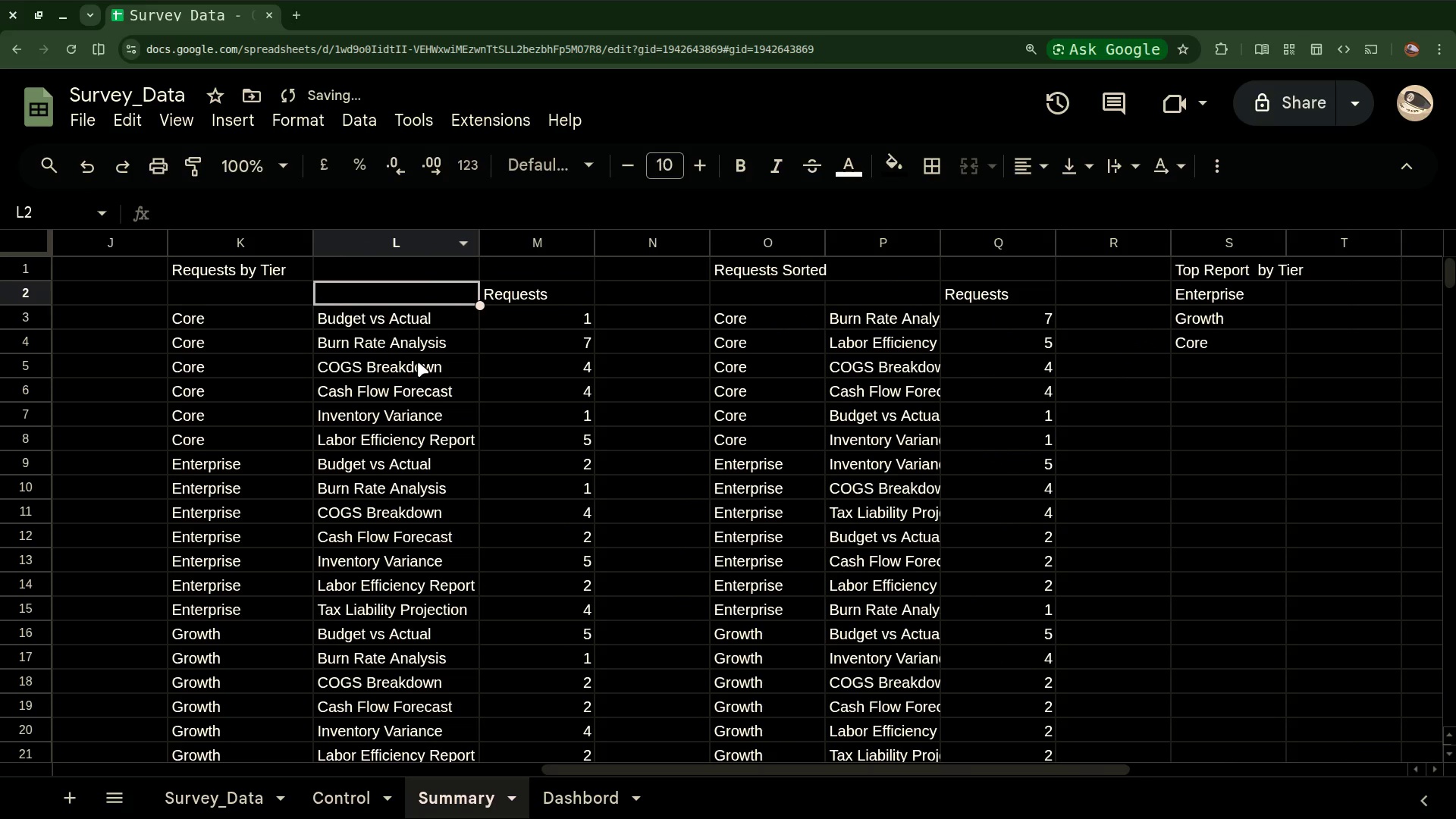 
scroll: coordinate [392, 364], scroll_direction: down, amount: 10.0
 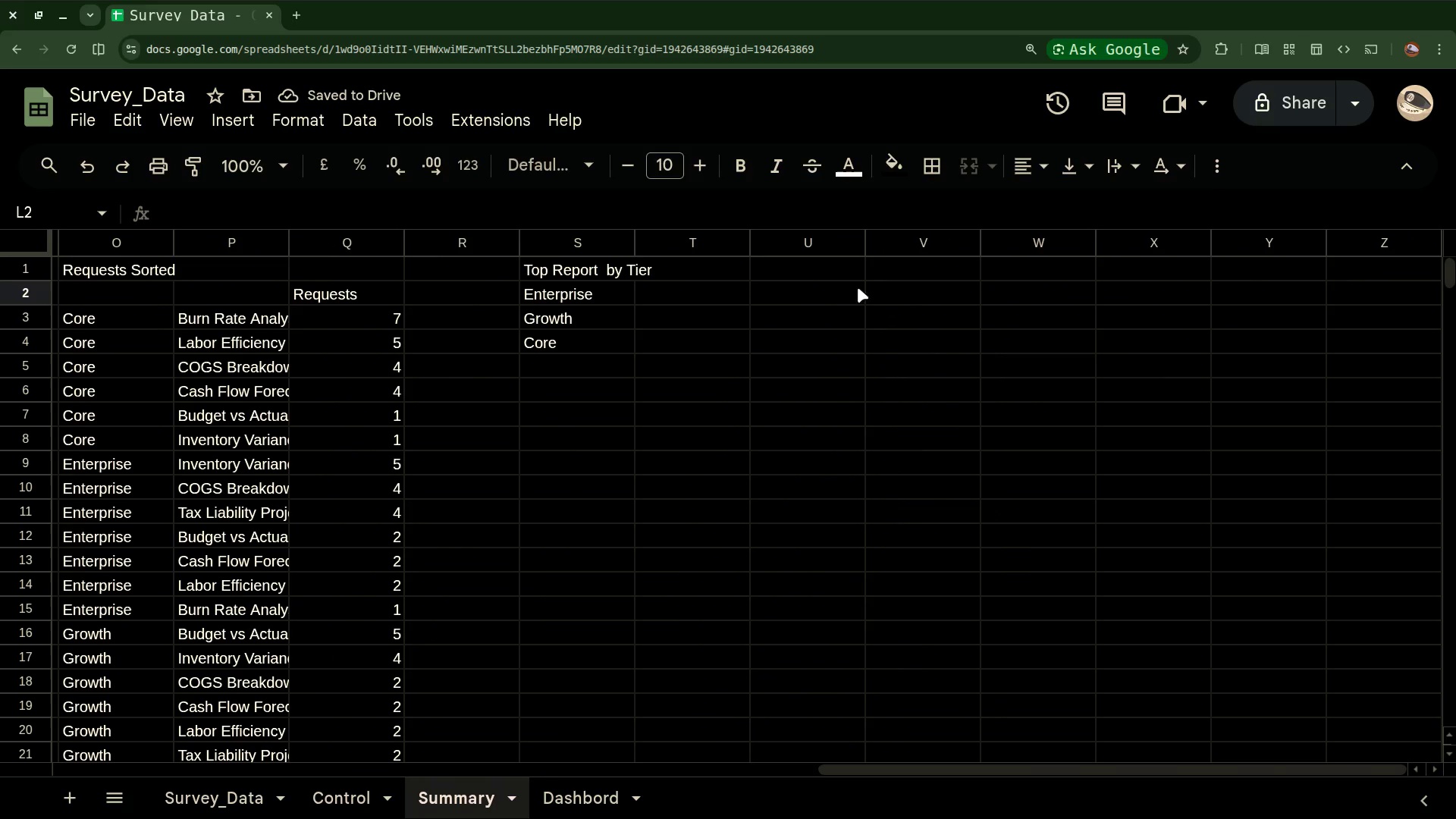 
left_click([899, 293])
 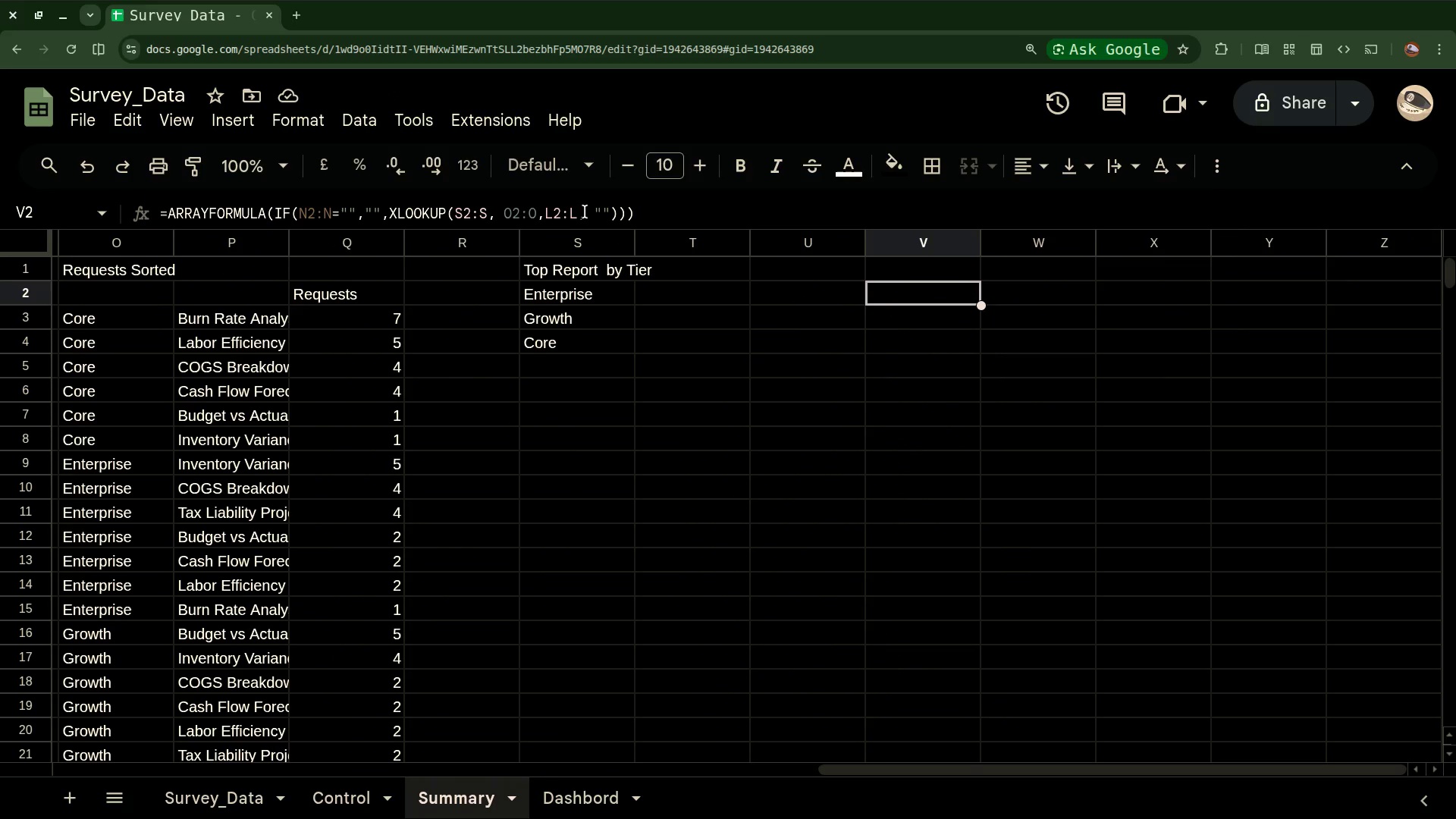 
scroll: coordinate [527, 319], scroll_direction: up, amount: 9.0
 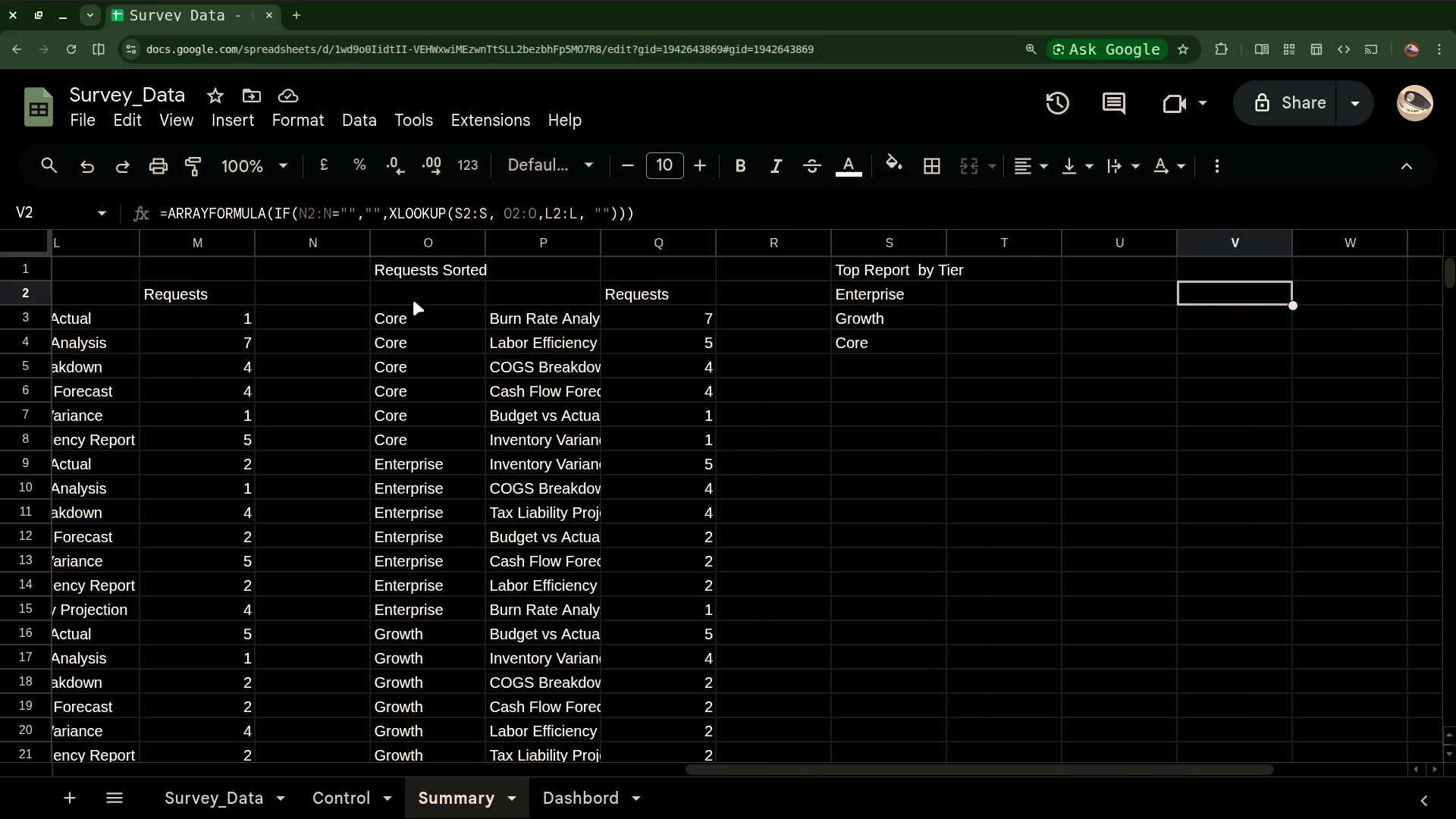 
left_click([415, 296])
 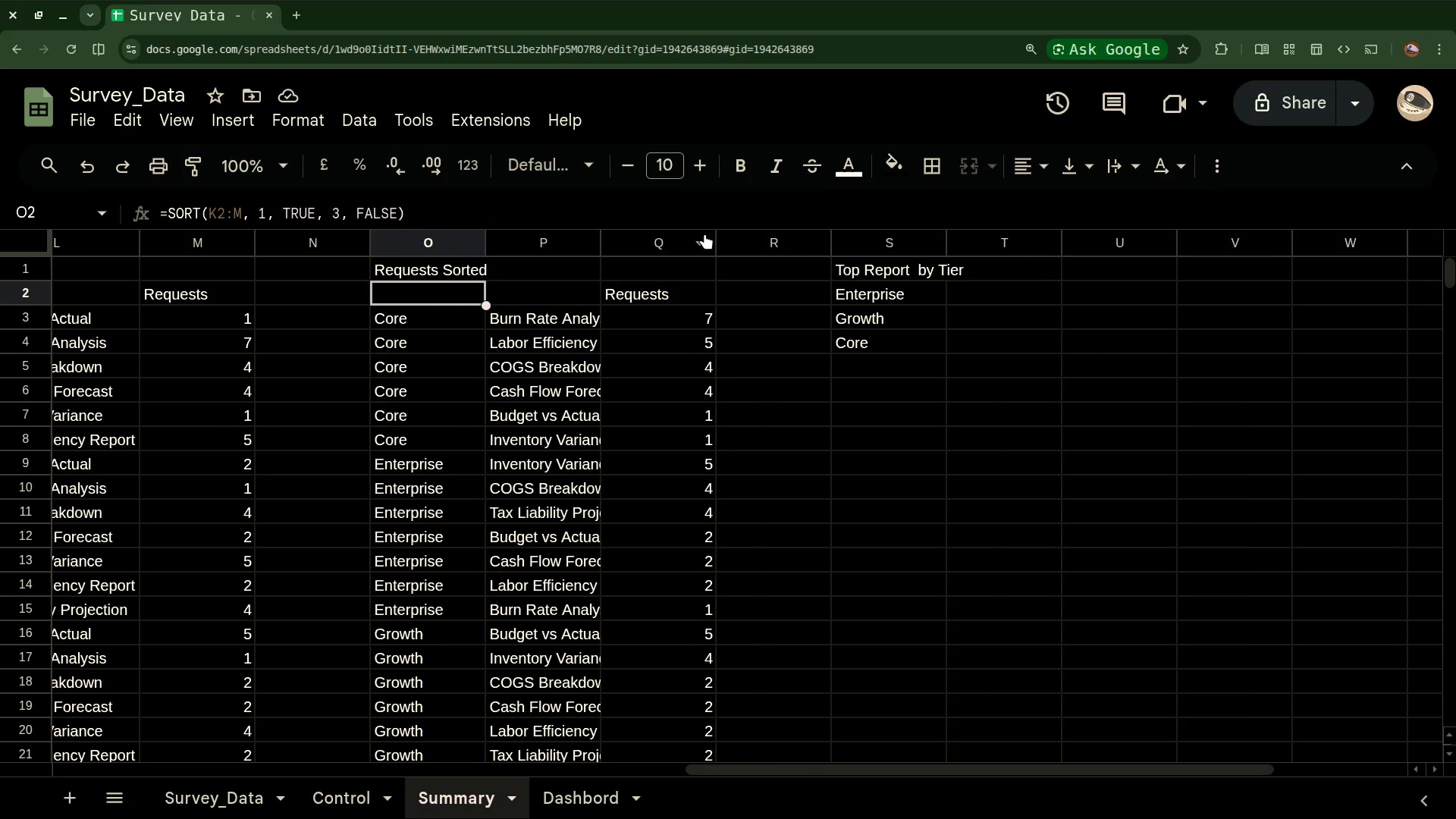 
scroll: coordinate [855, 331], scroll_direction: down, amount: 2.0
 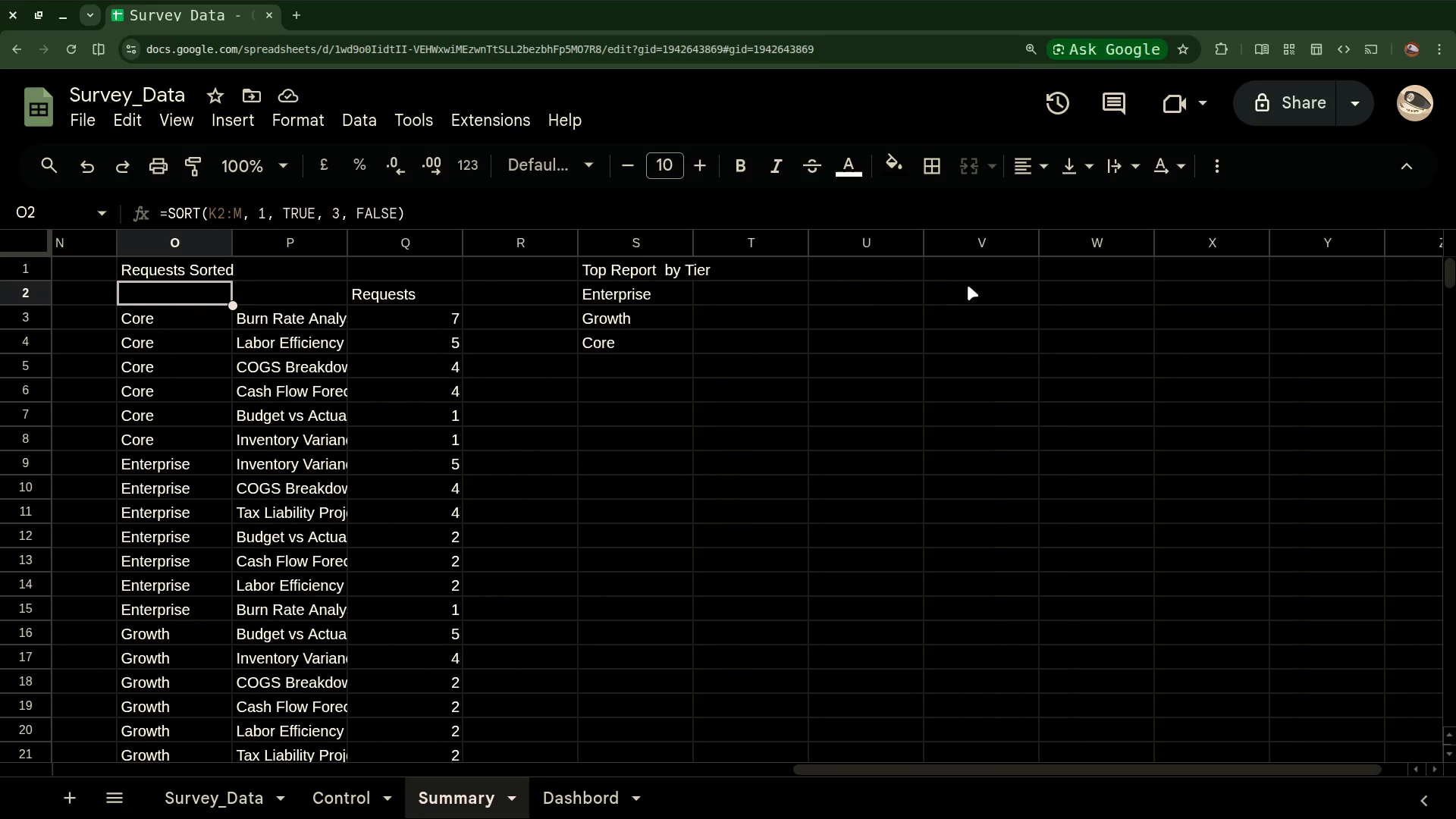 
left_click([968, 285])
 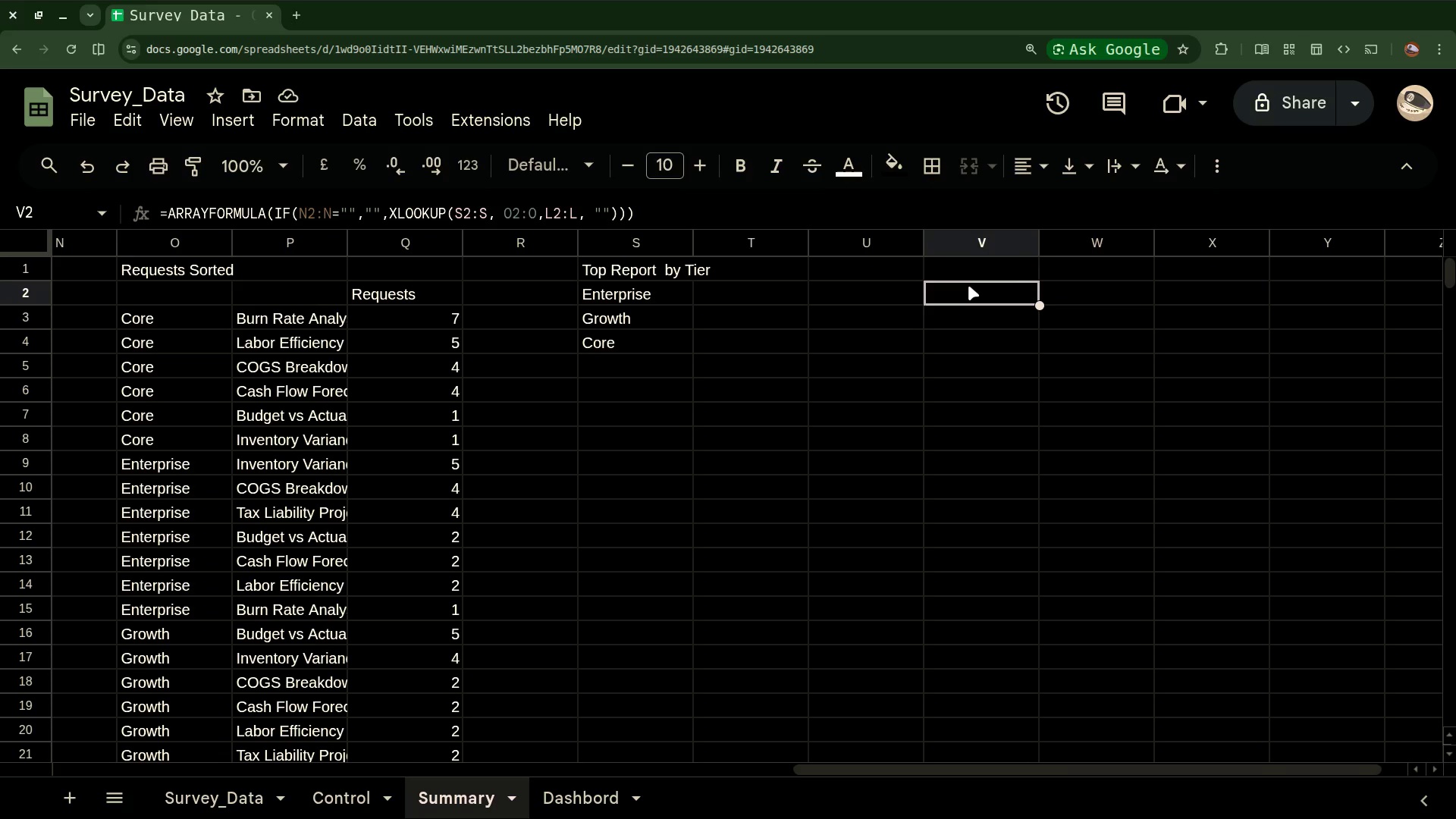 
wait(14.7)
 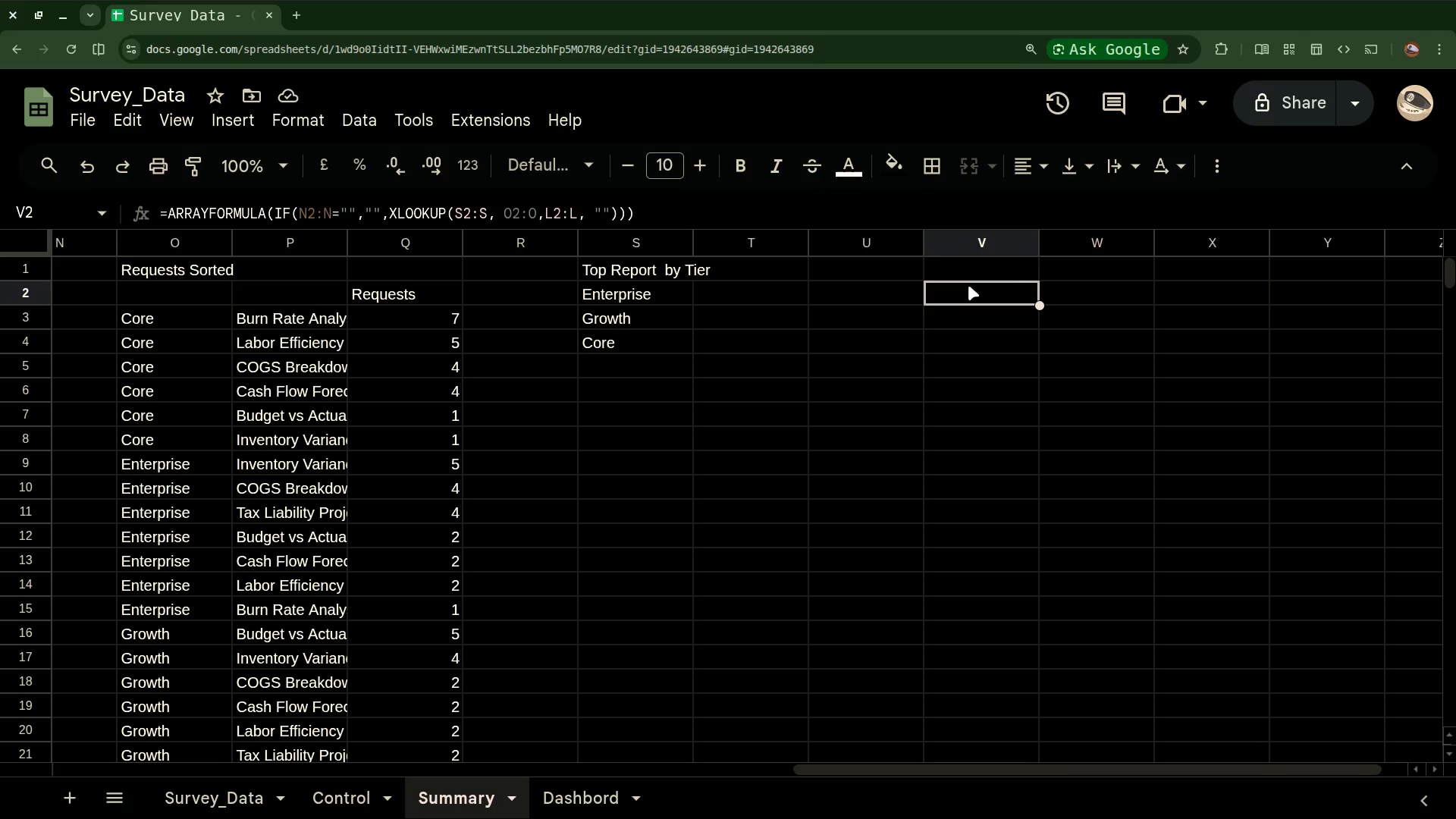 
scroll: coordinate [968, 285], scroll_direction: down, amount: 5.0
 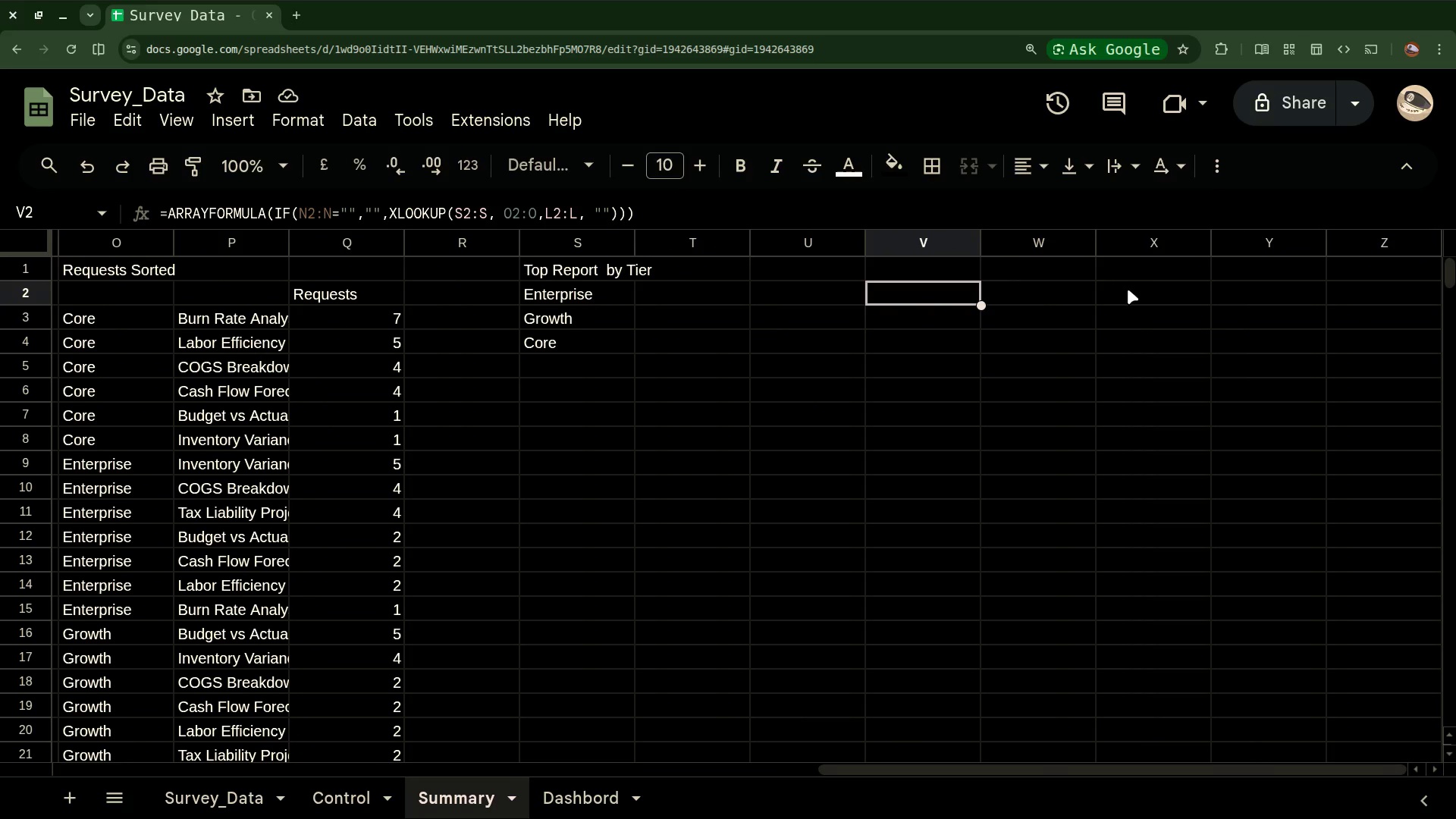 
left_click([1128, 289])
 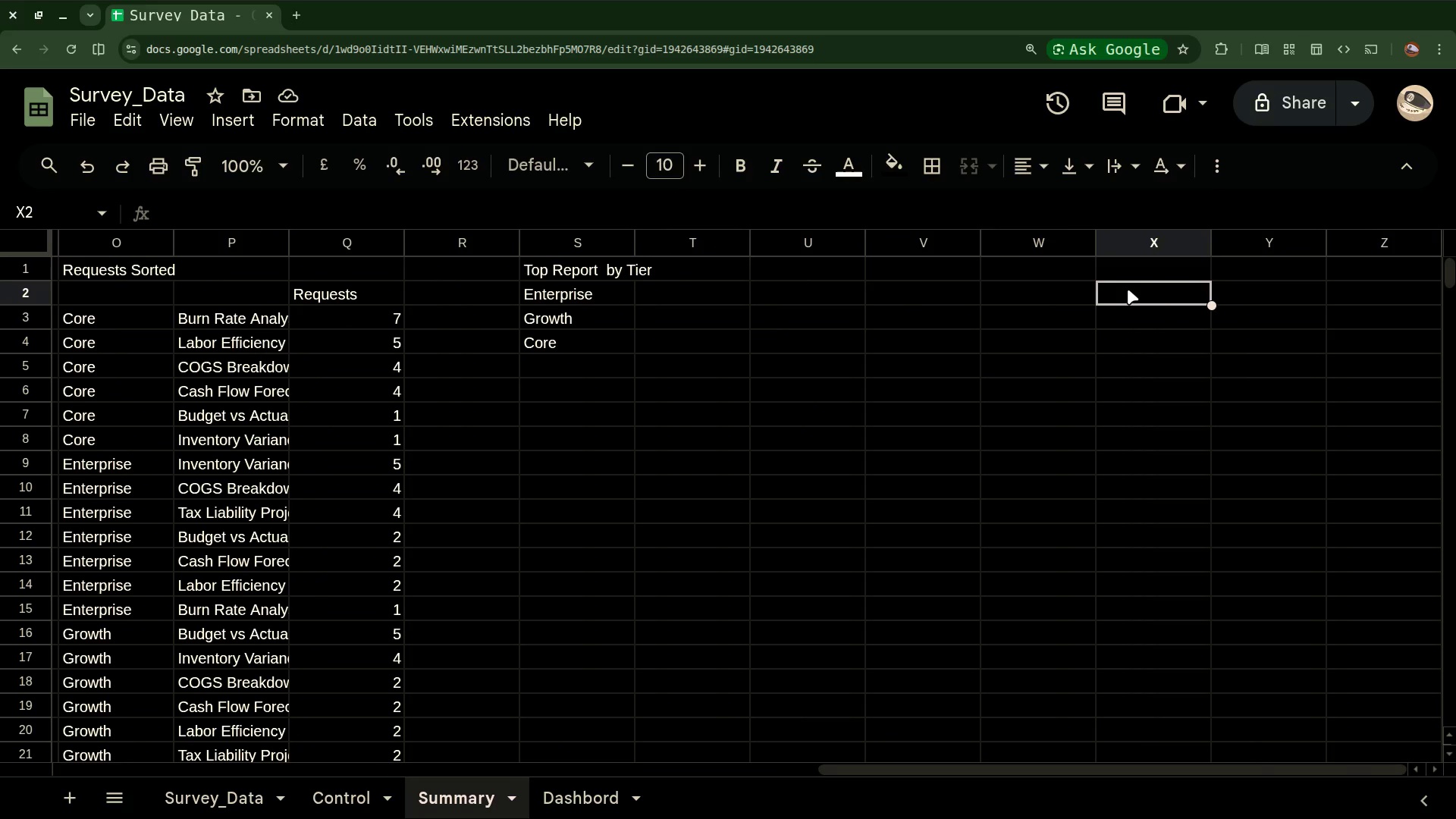 
type(f)
key(Backspace)
type(=ARRA)
 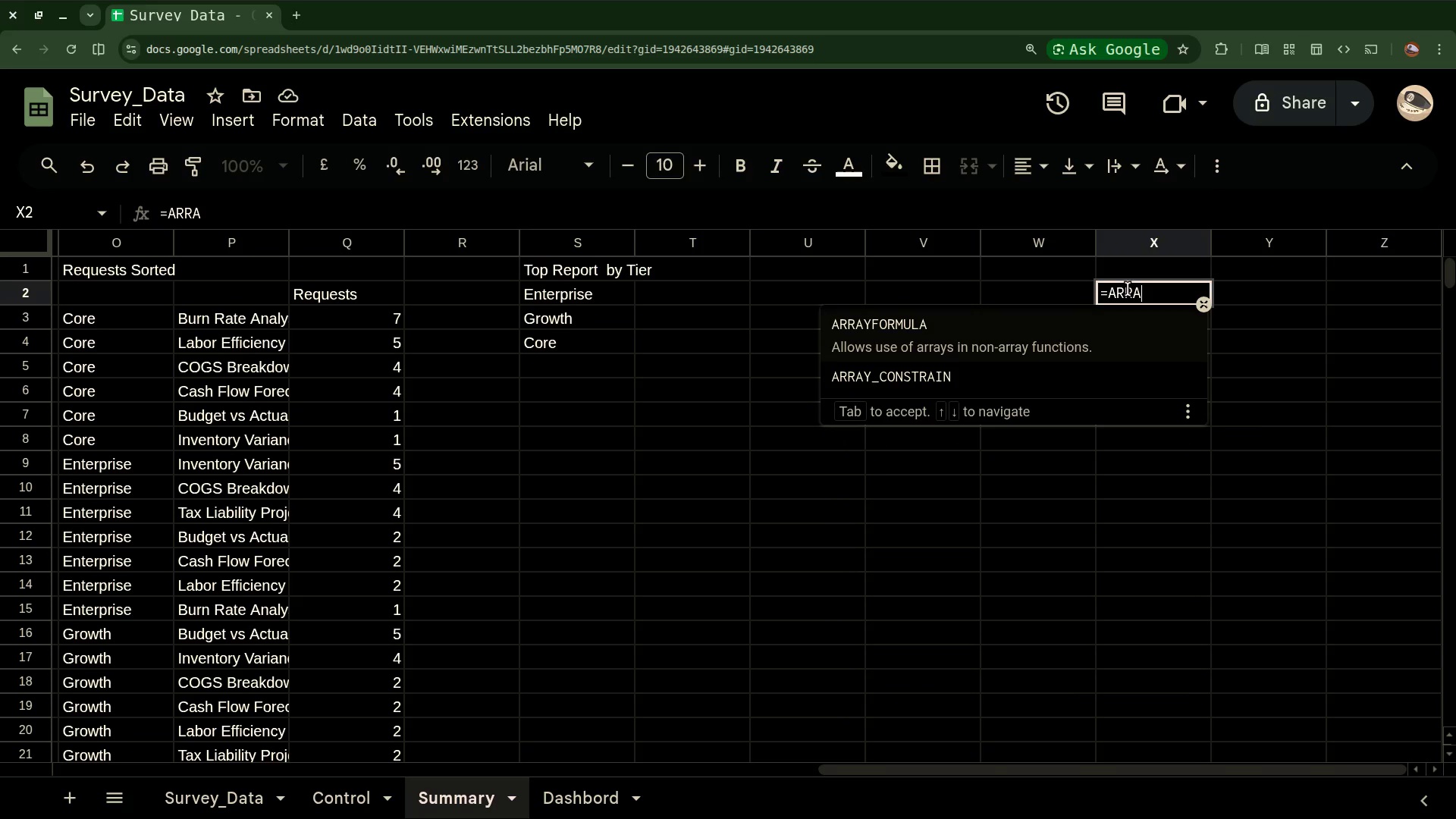 
key(Enter)
 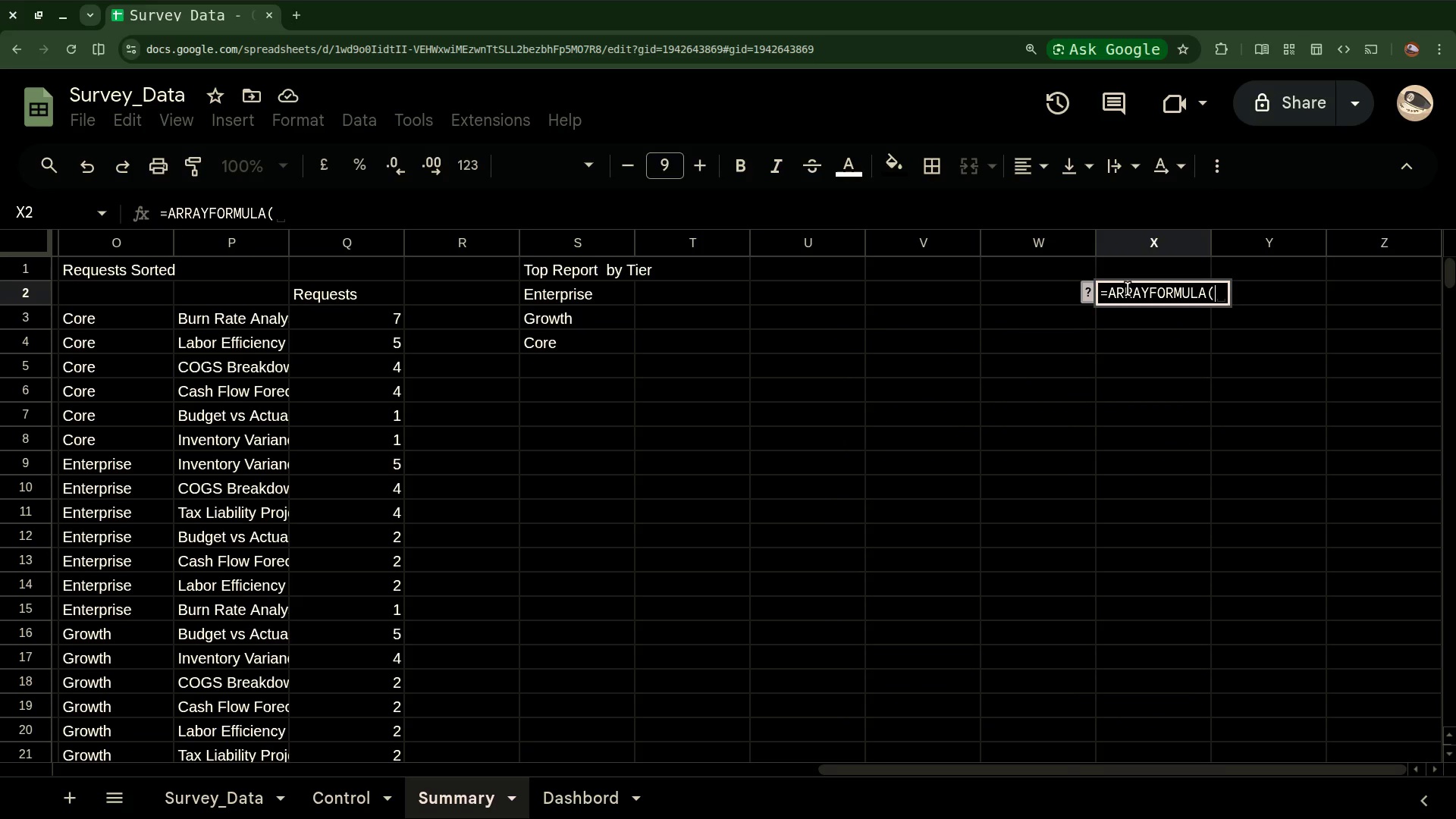 
type(IF(N2:N="", "", XL)
 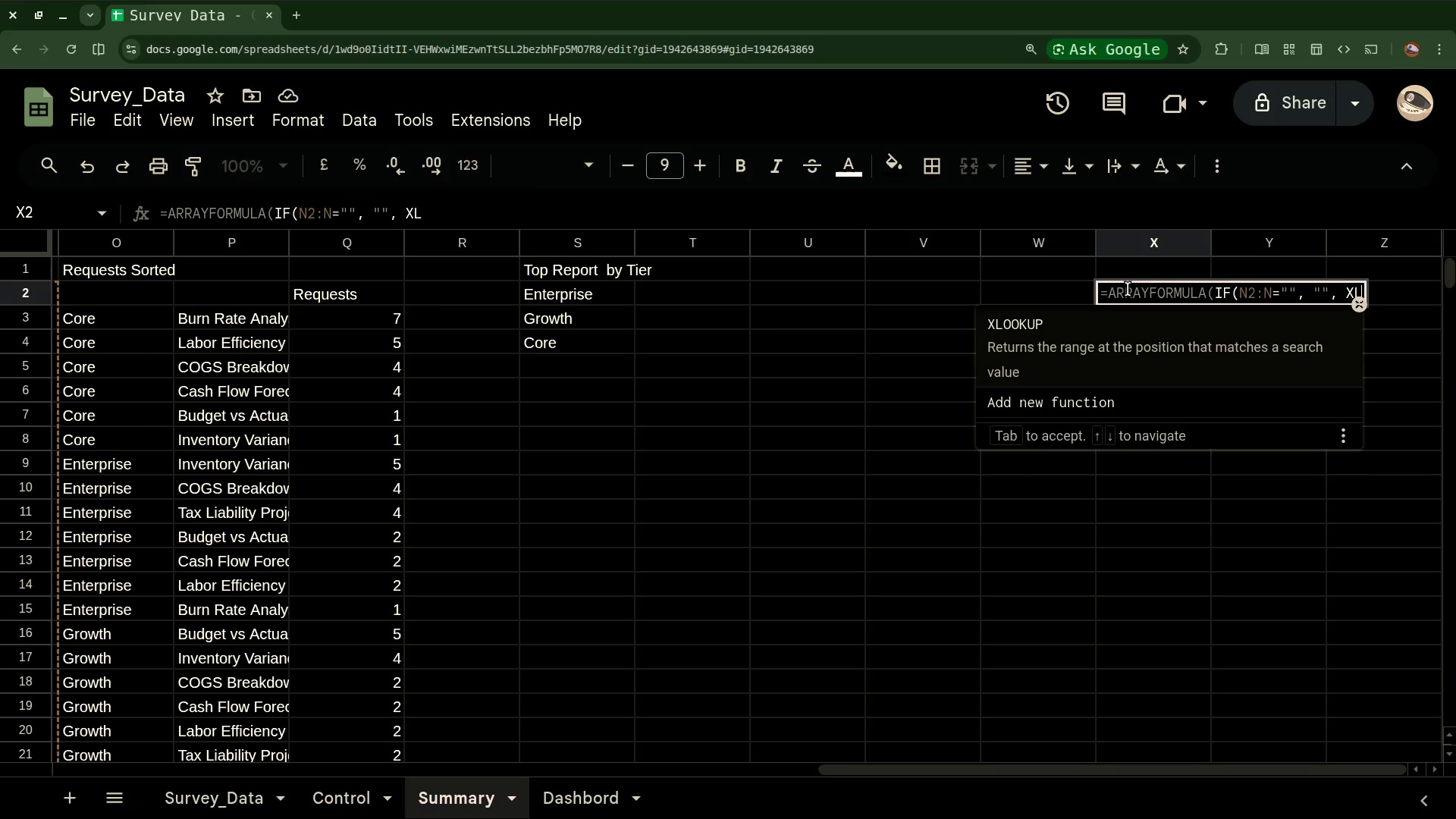 
key(Enter)
 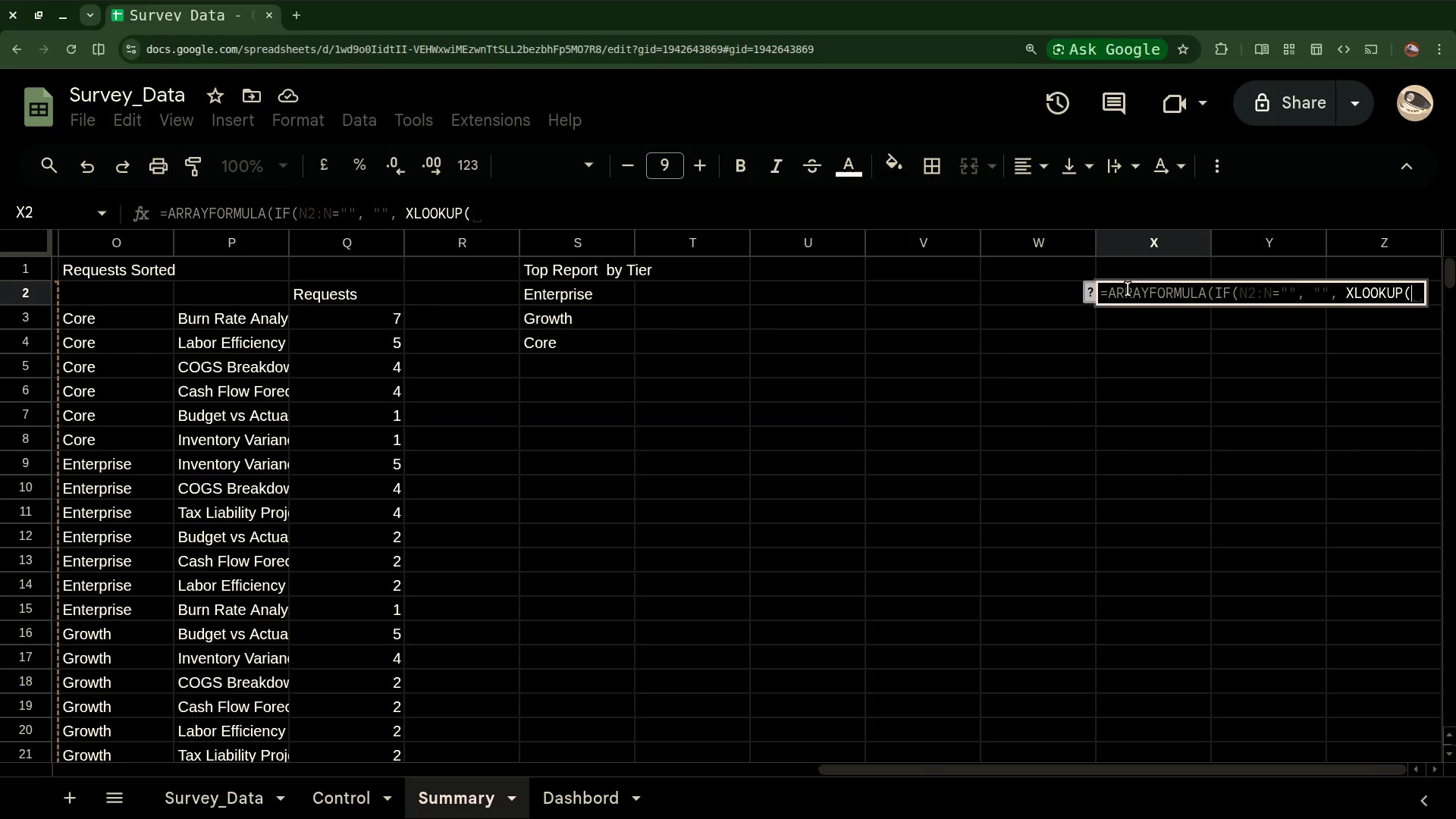 
key(Shift+N)
 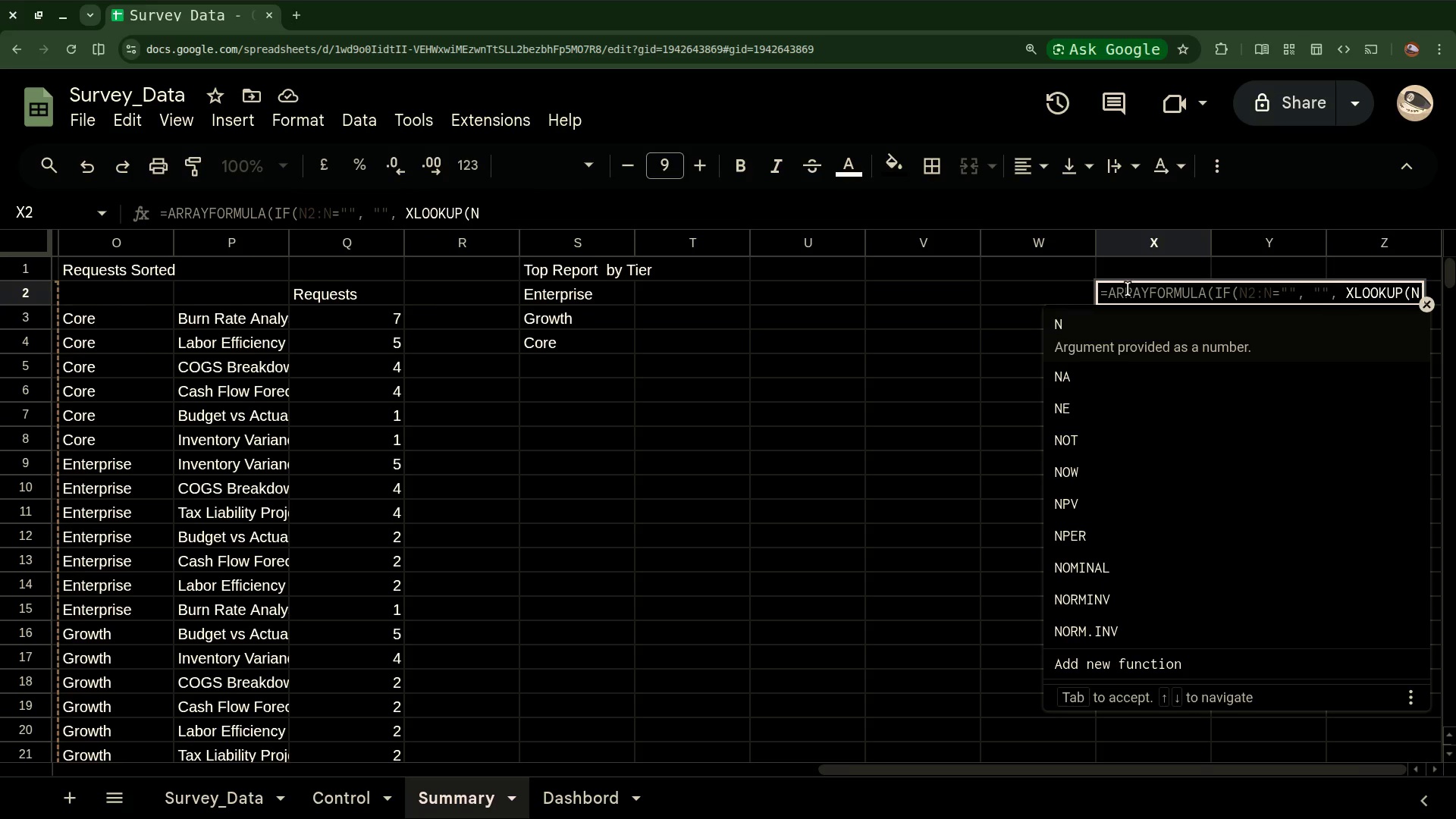 
wait(7.73)
 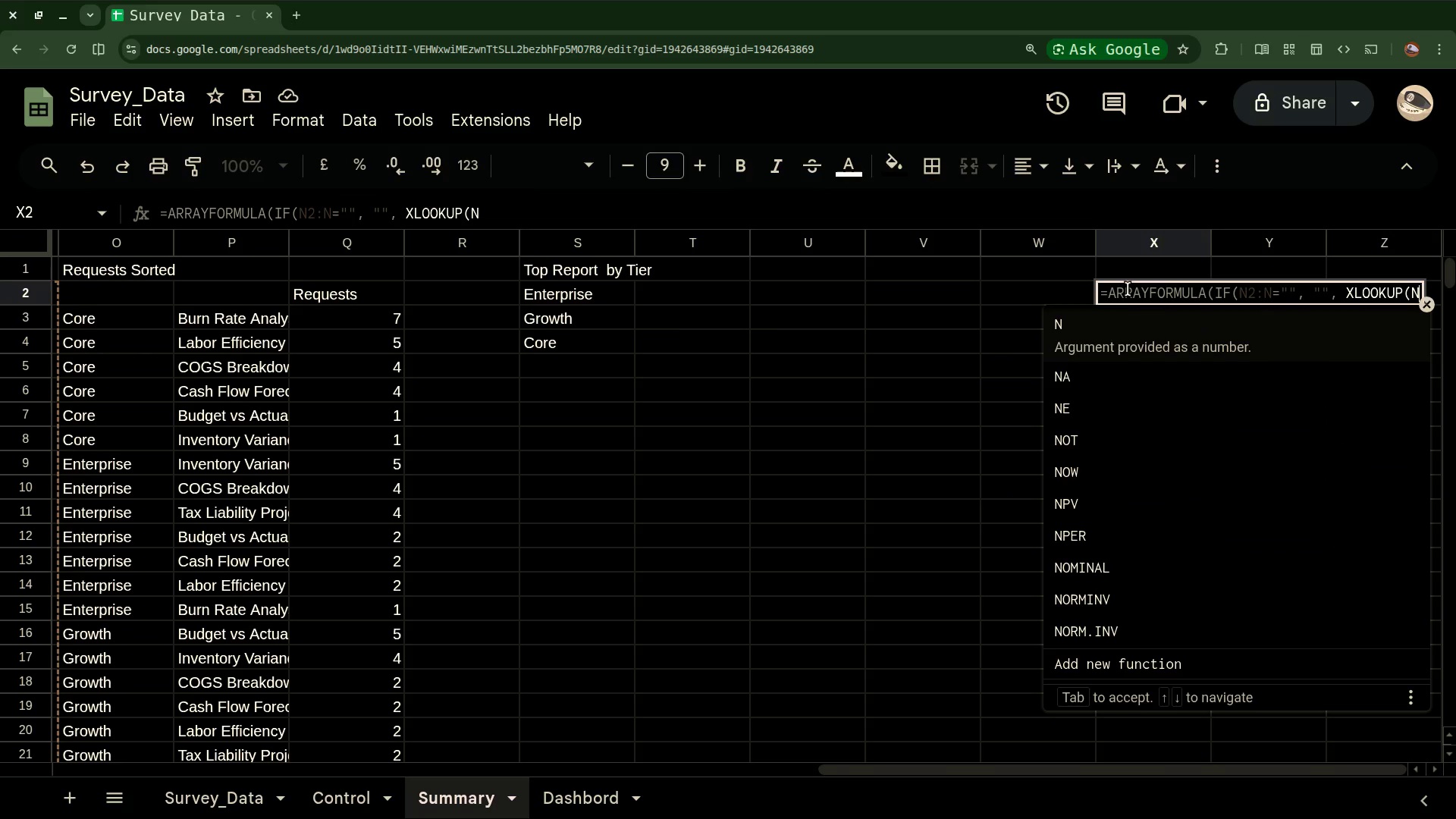 
key(Backspace)
 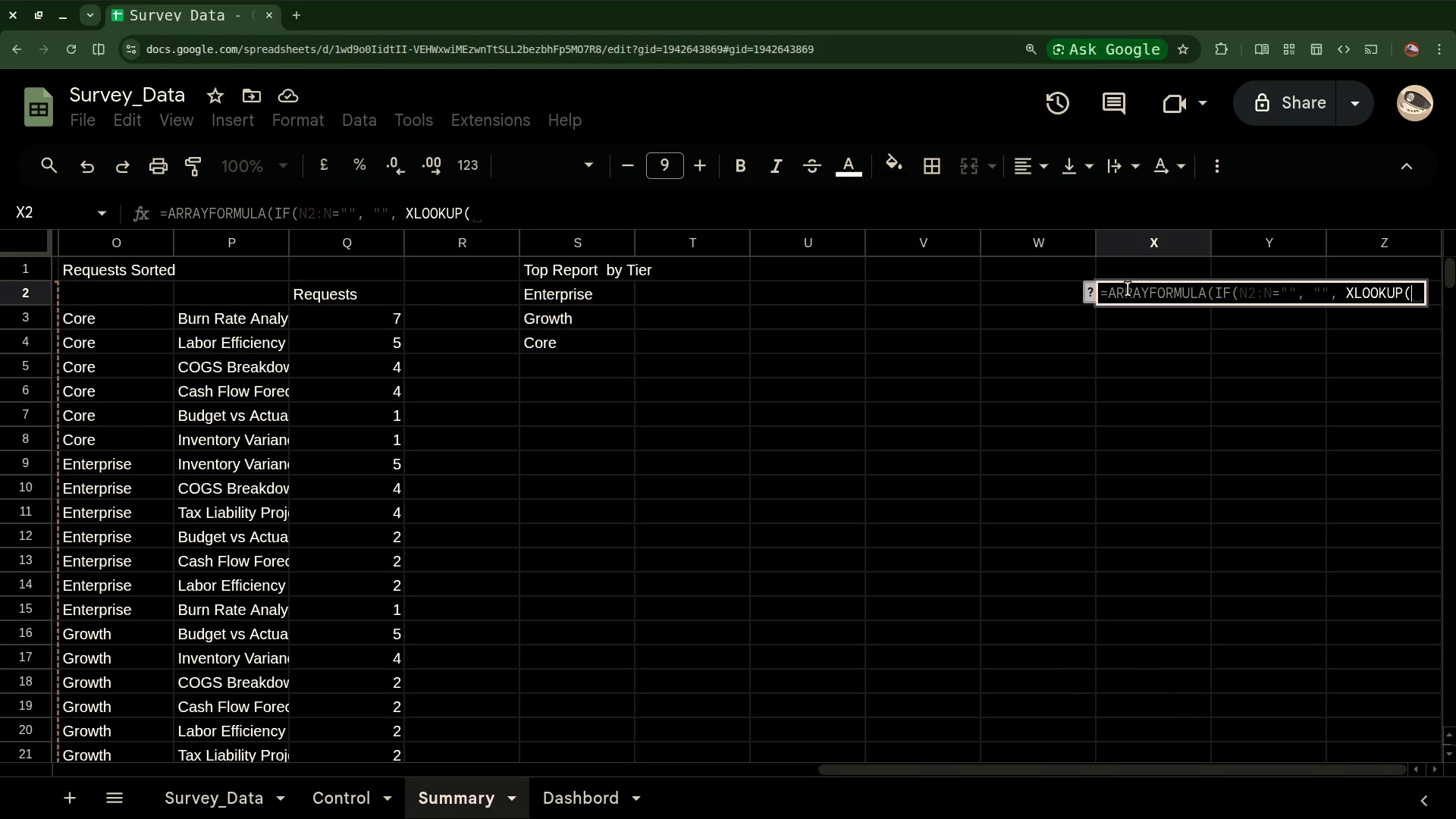 
wait(5.17)
 